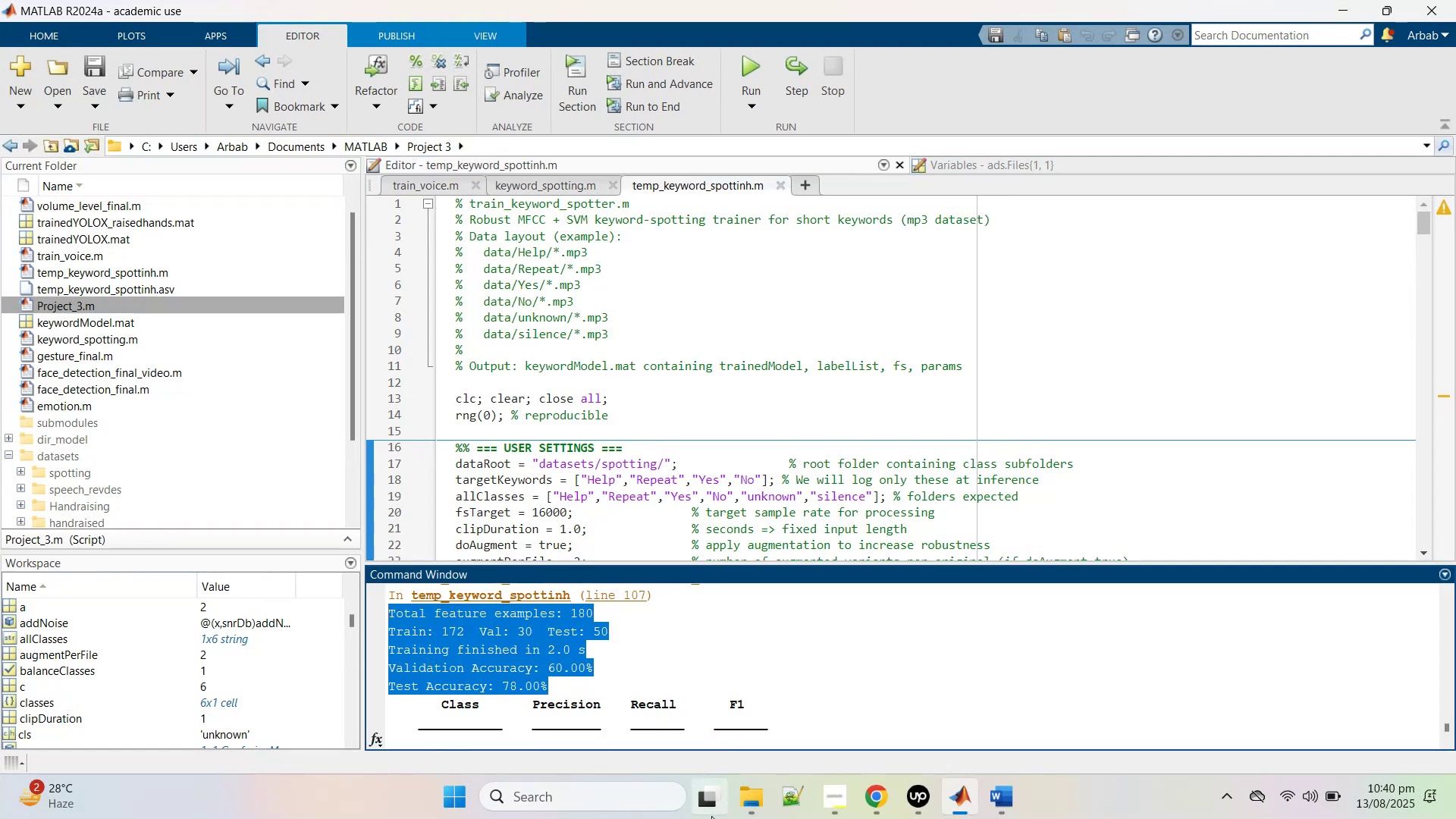 
mouse_move([877, 804])
 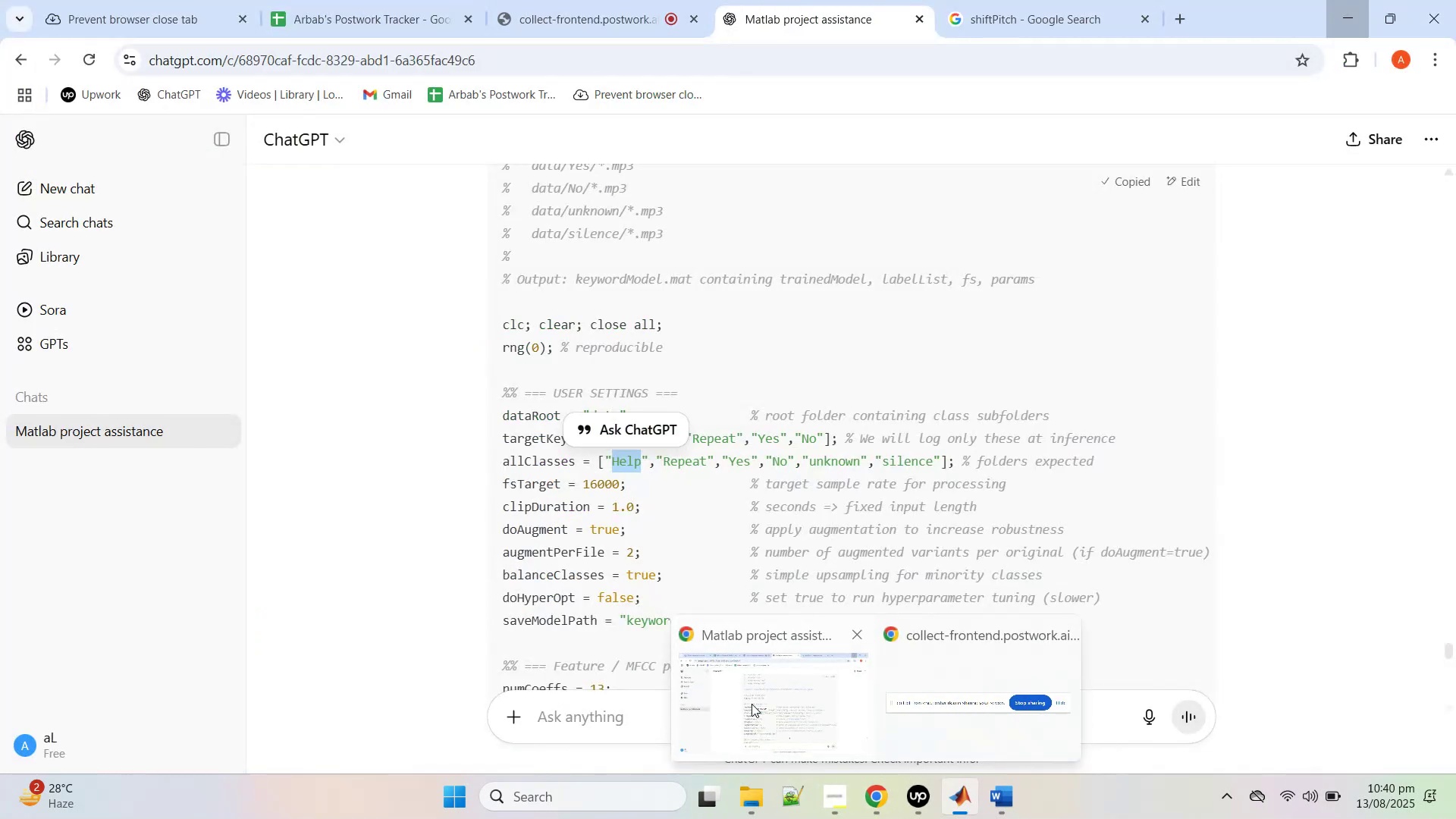 
left_click([752, 704])
 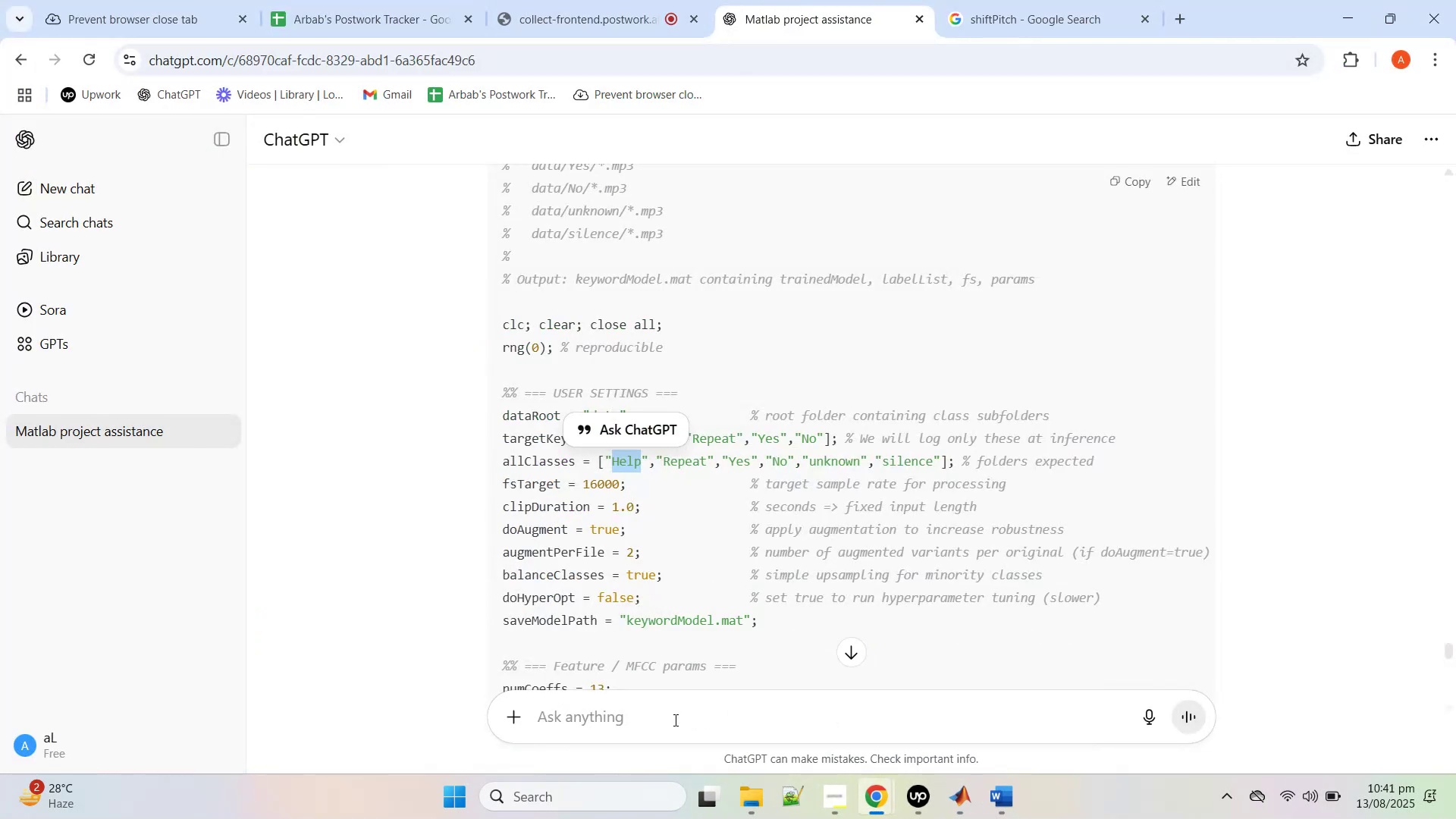 
left_click([674, 720])
 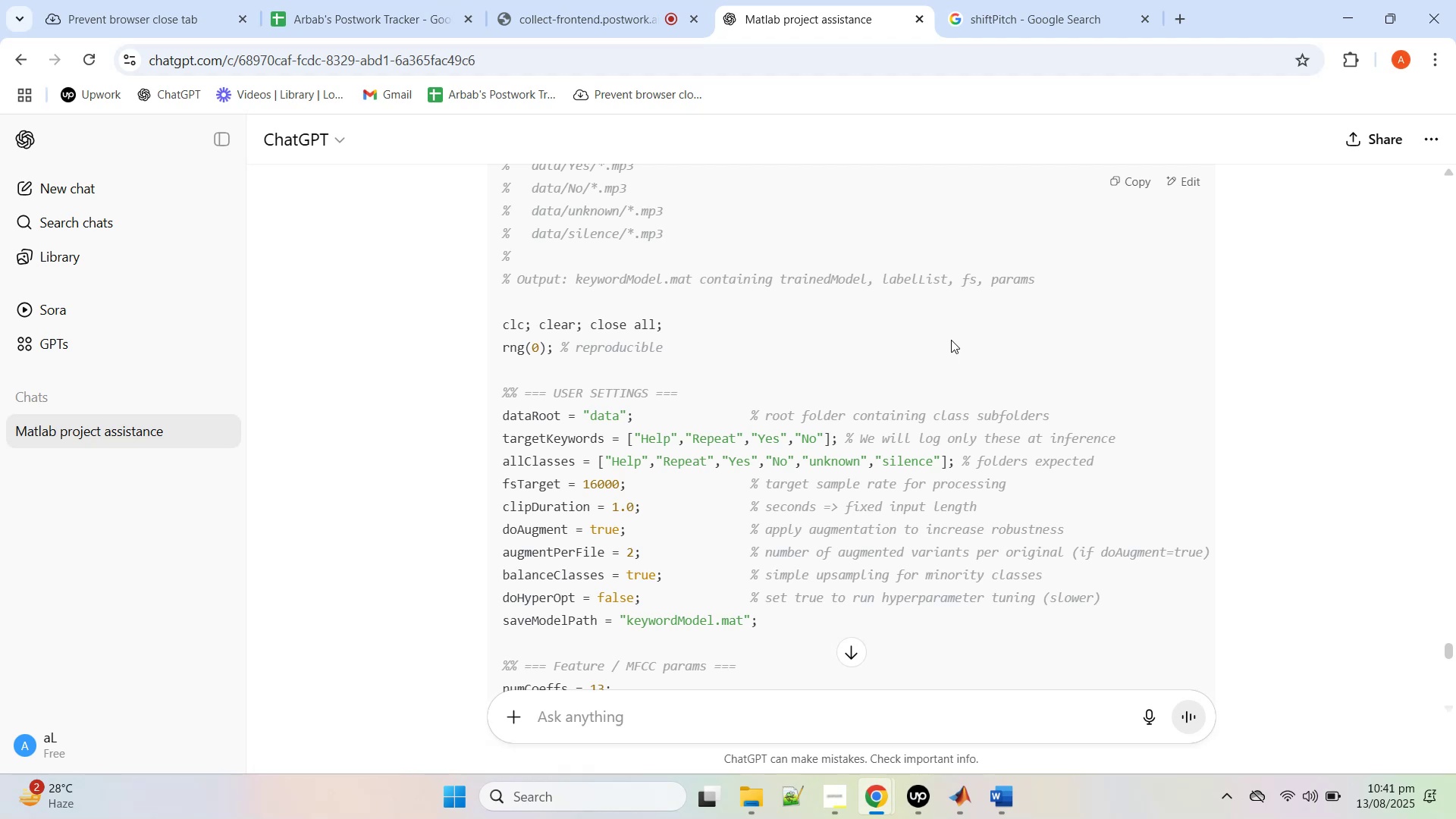 
wait(28.22)
 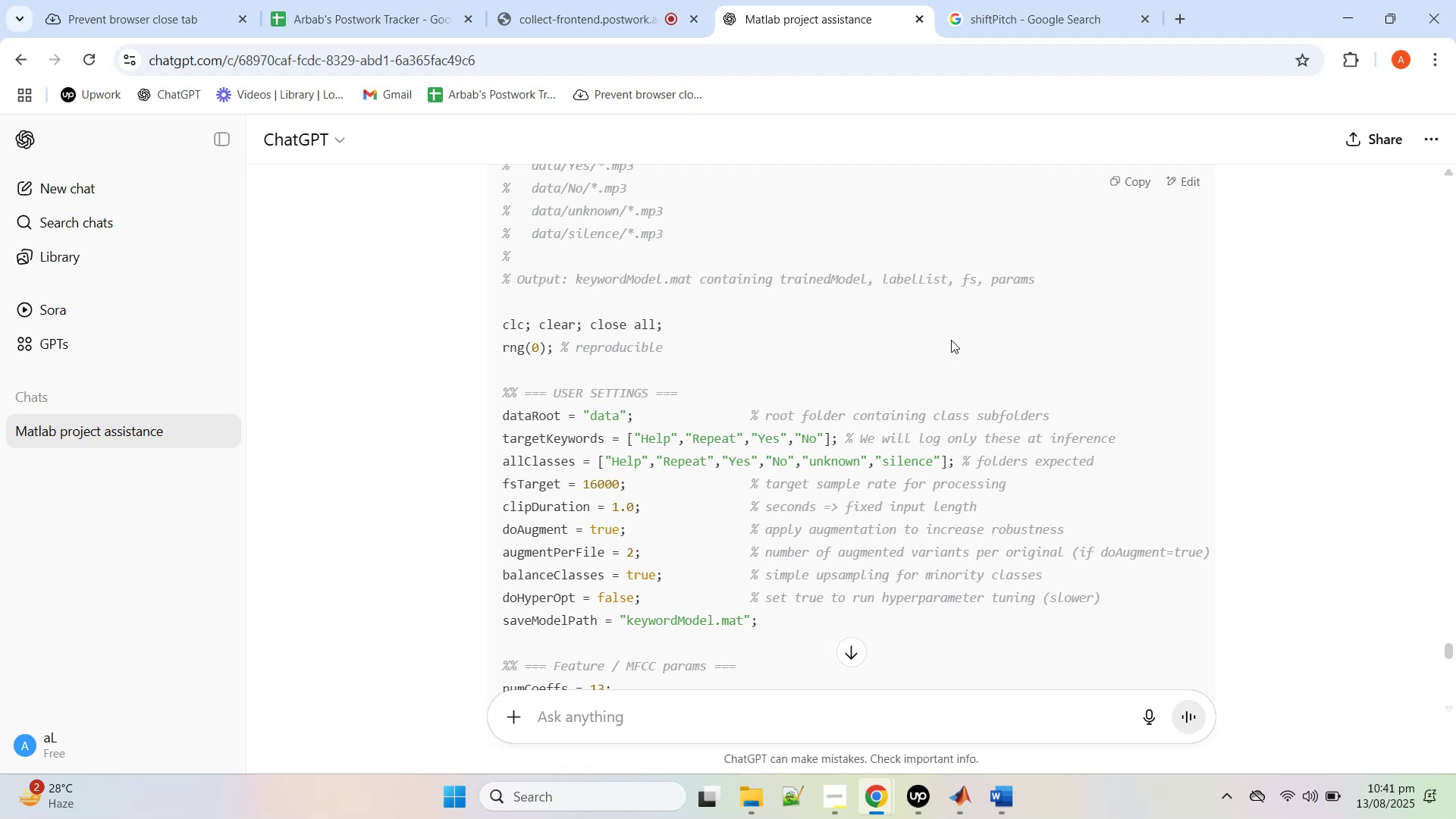 
left_click([1367, 4])
 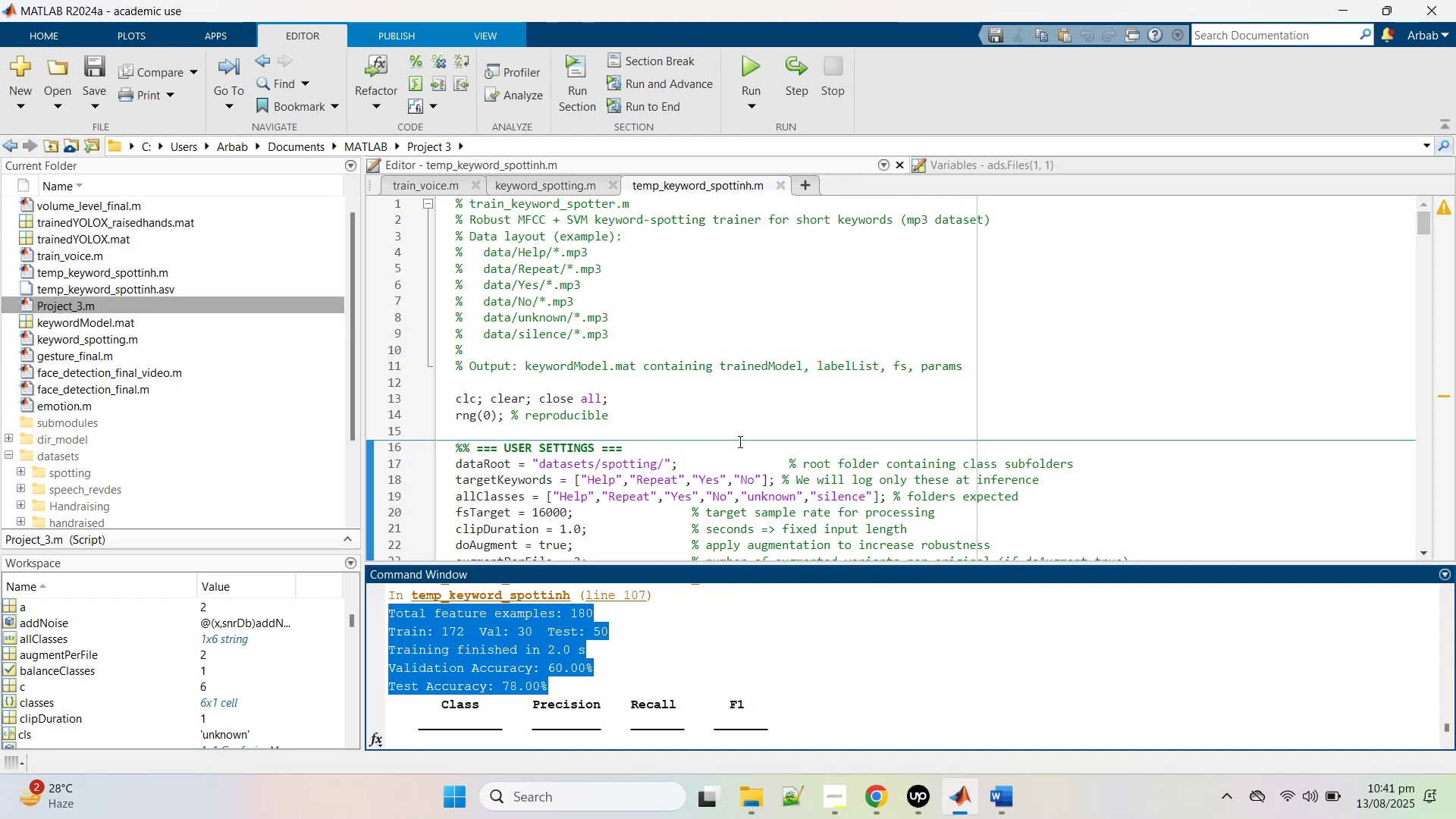 
wait(7.28)
 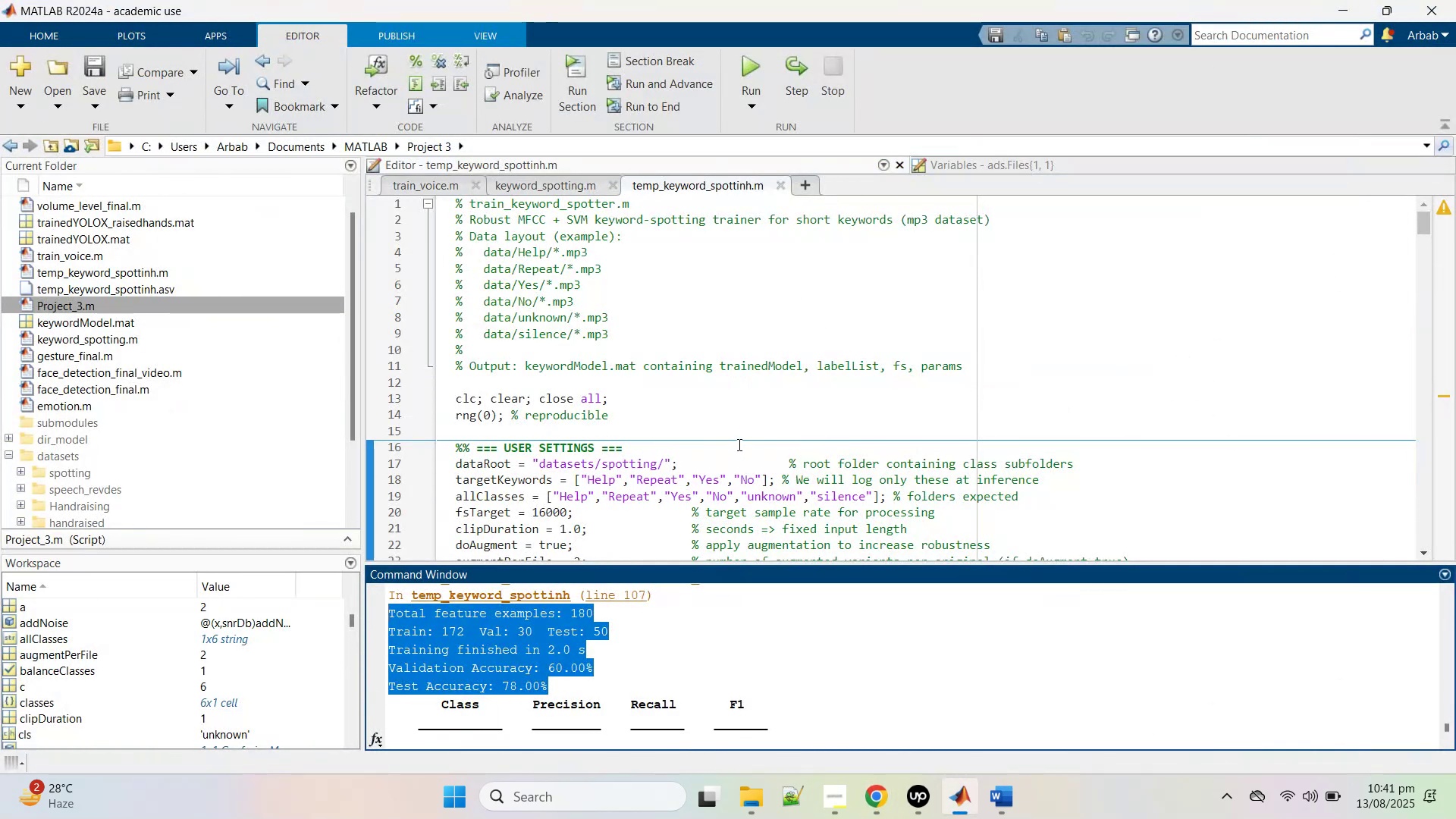 
scroll: coordinate [663, 418], scroll_direction: down, amount: 1.0
 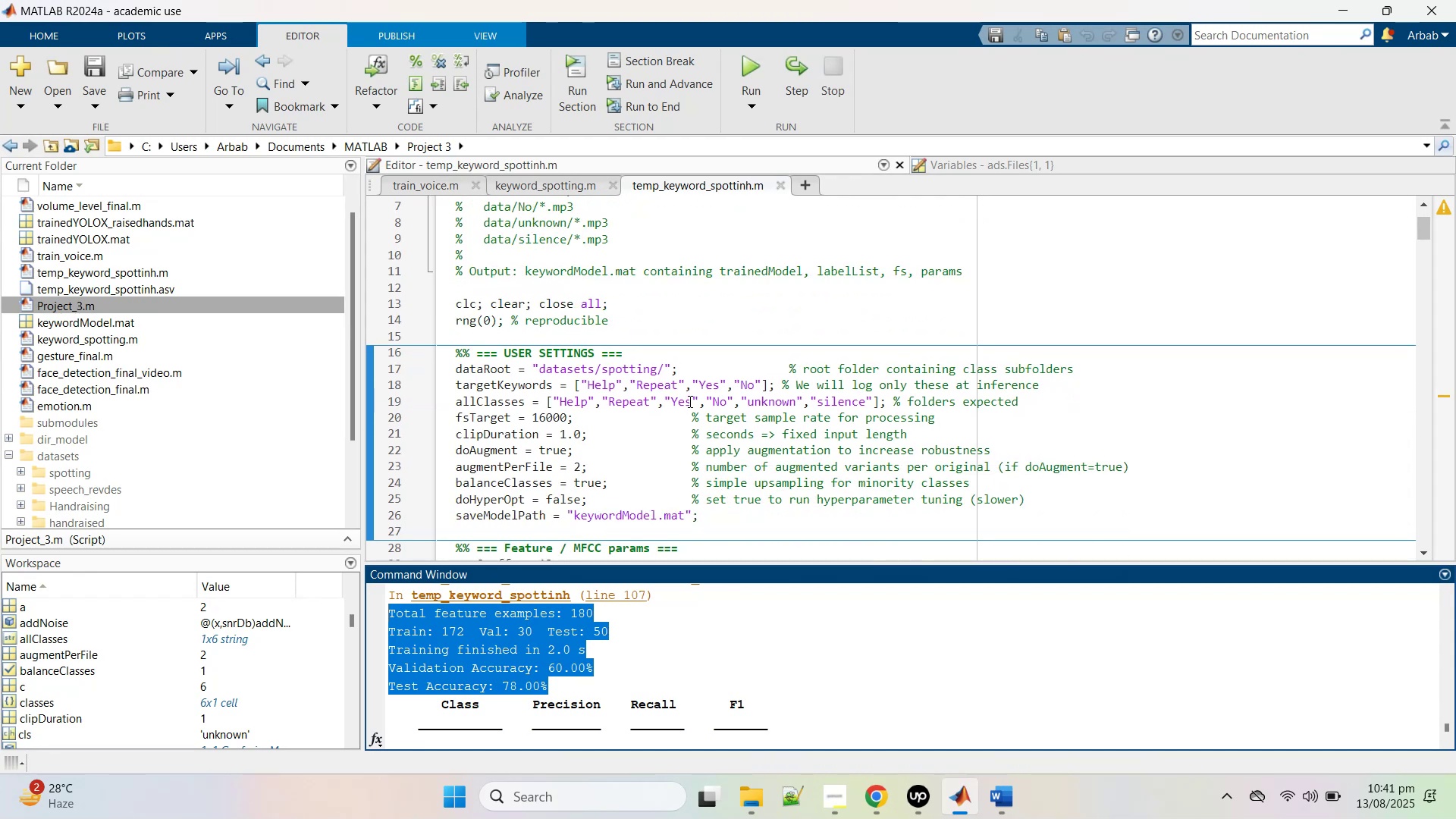 
wait(6.04)
 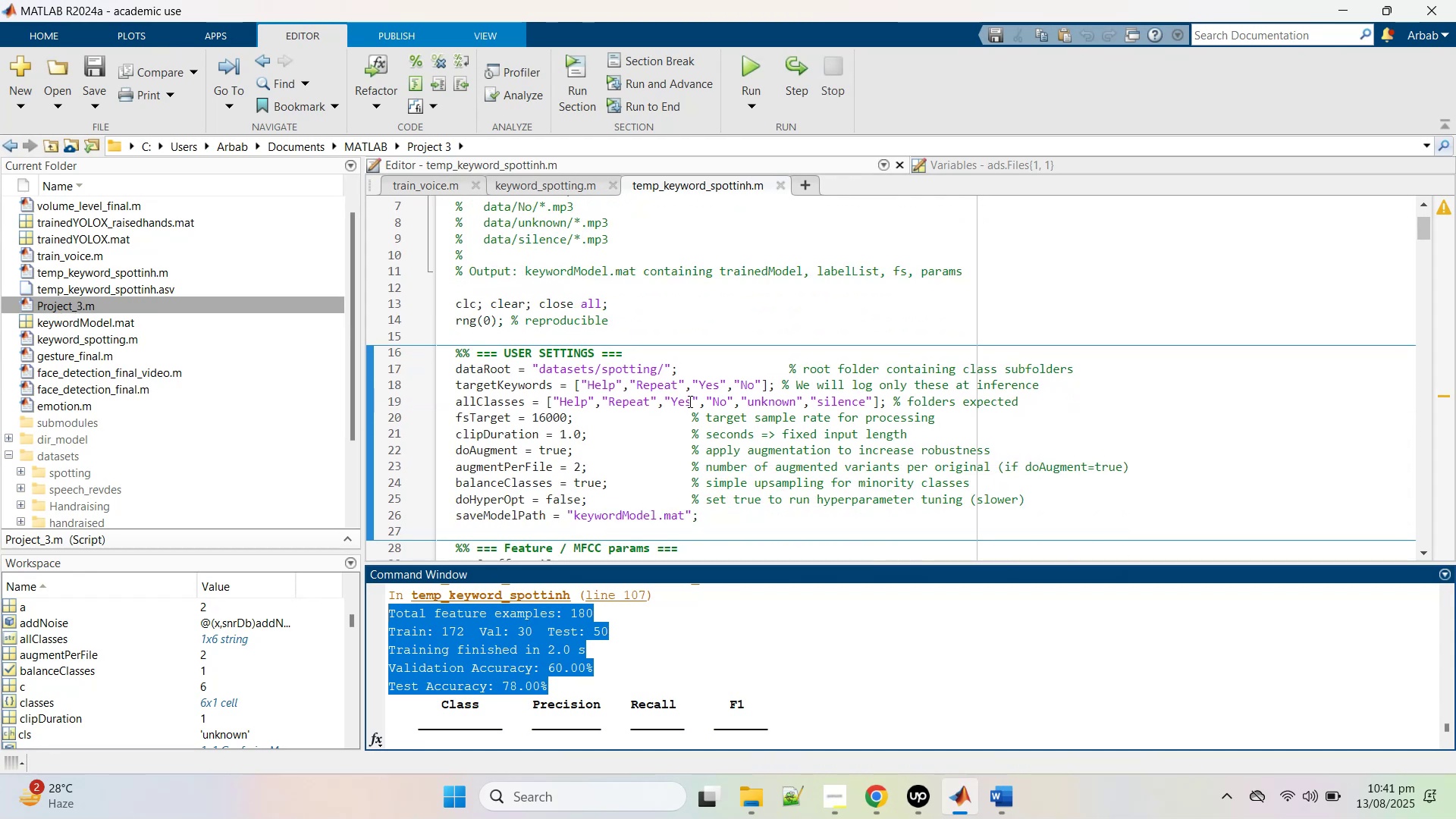 
scroll: coordinate [801, 655], scroll_direction: up, amount: 2.0
 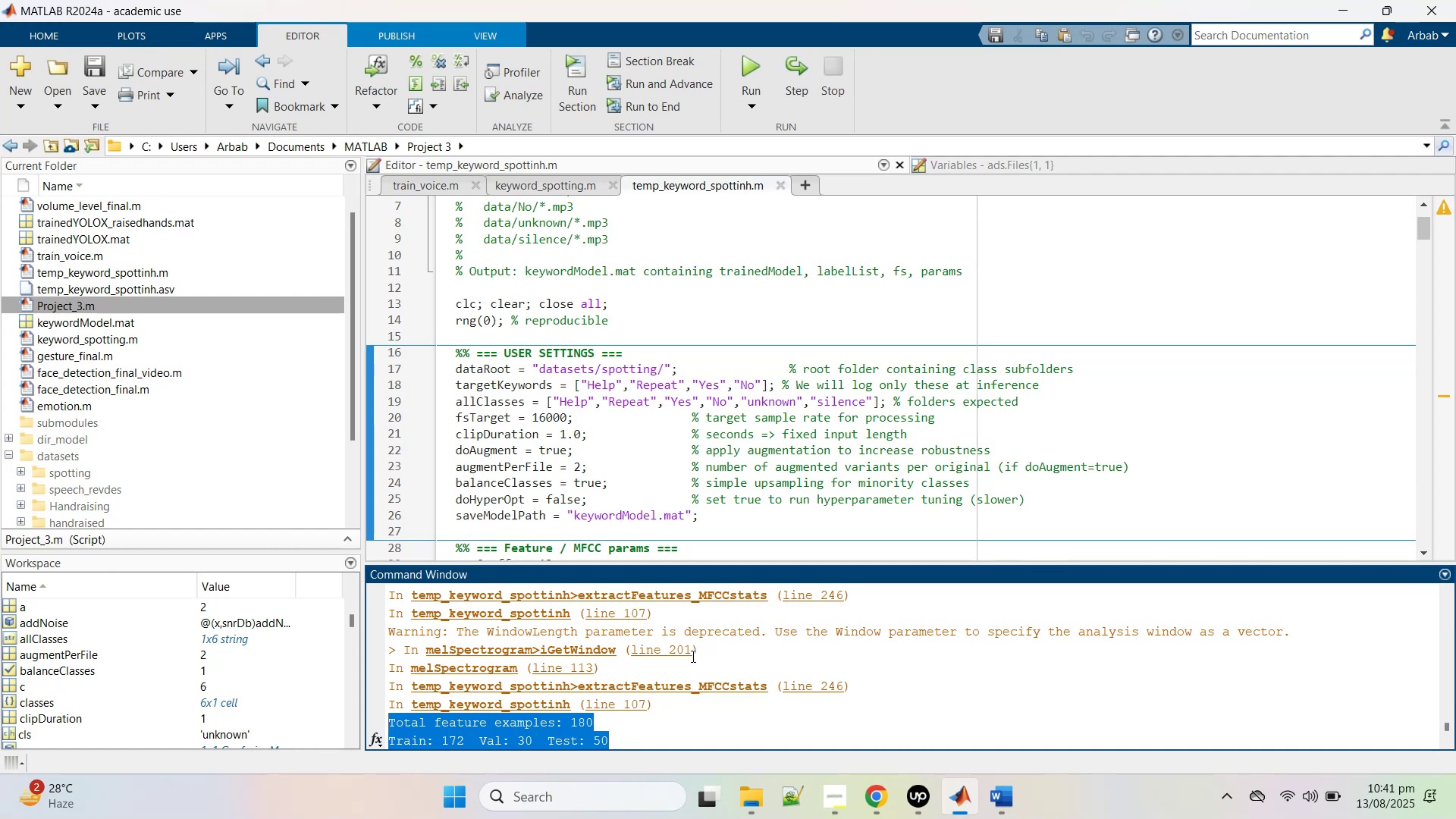 
left_click([682, 651])
 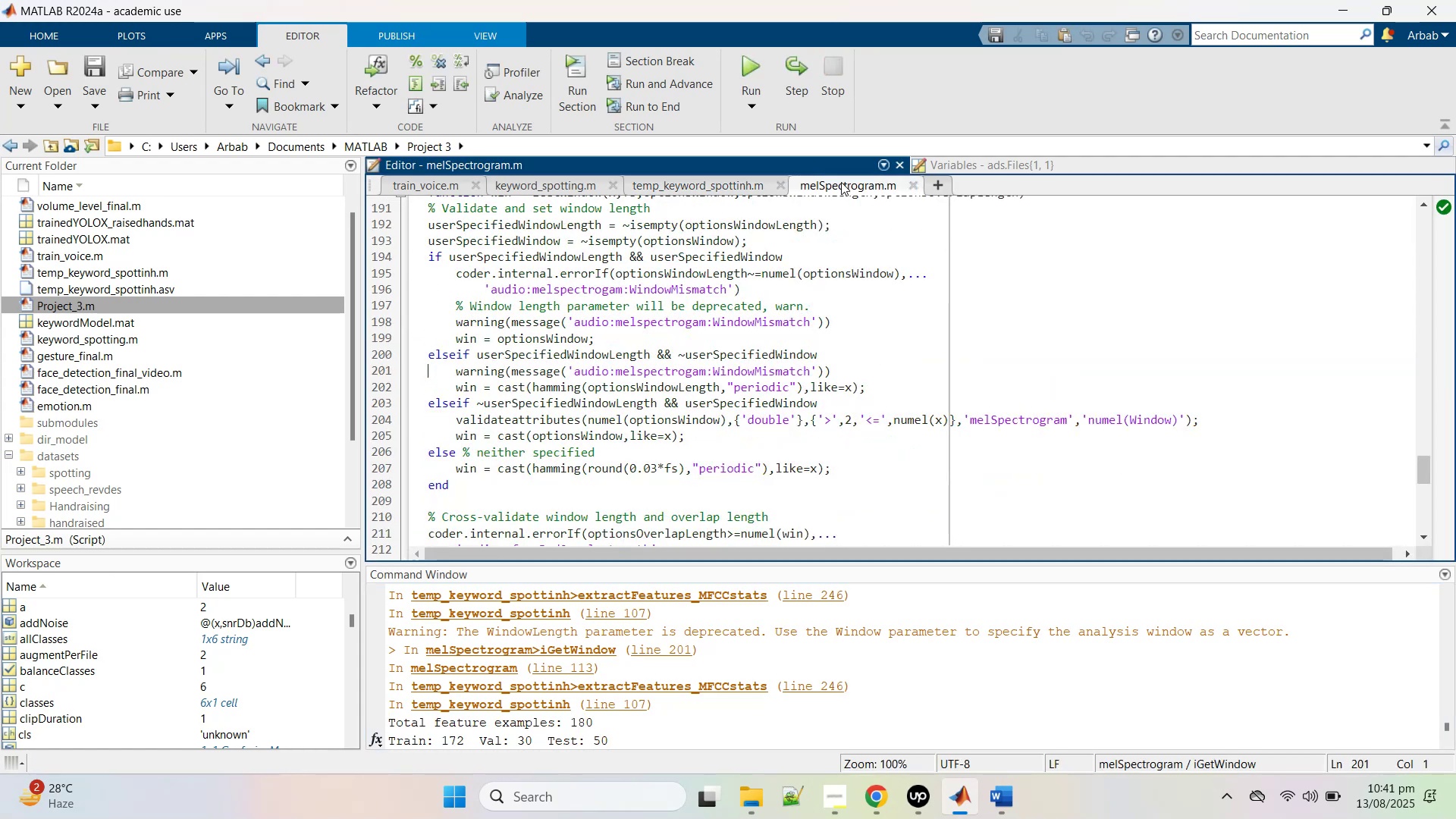 
middle_click([841, 183])
 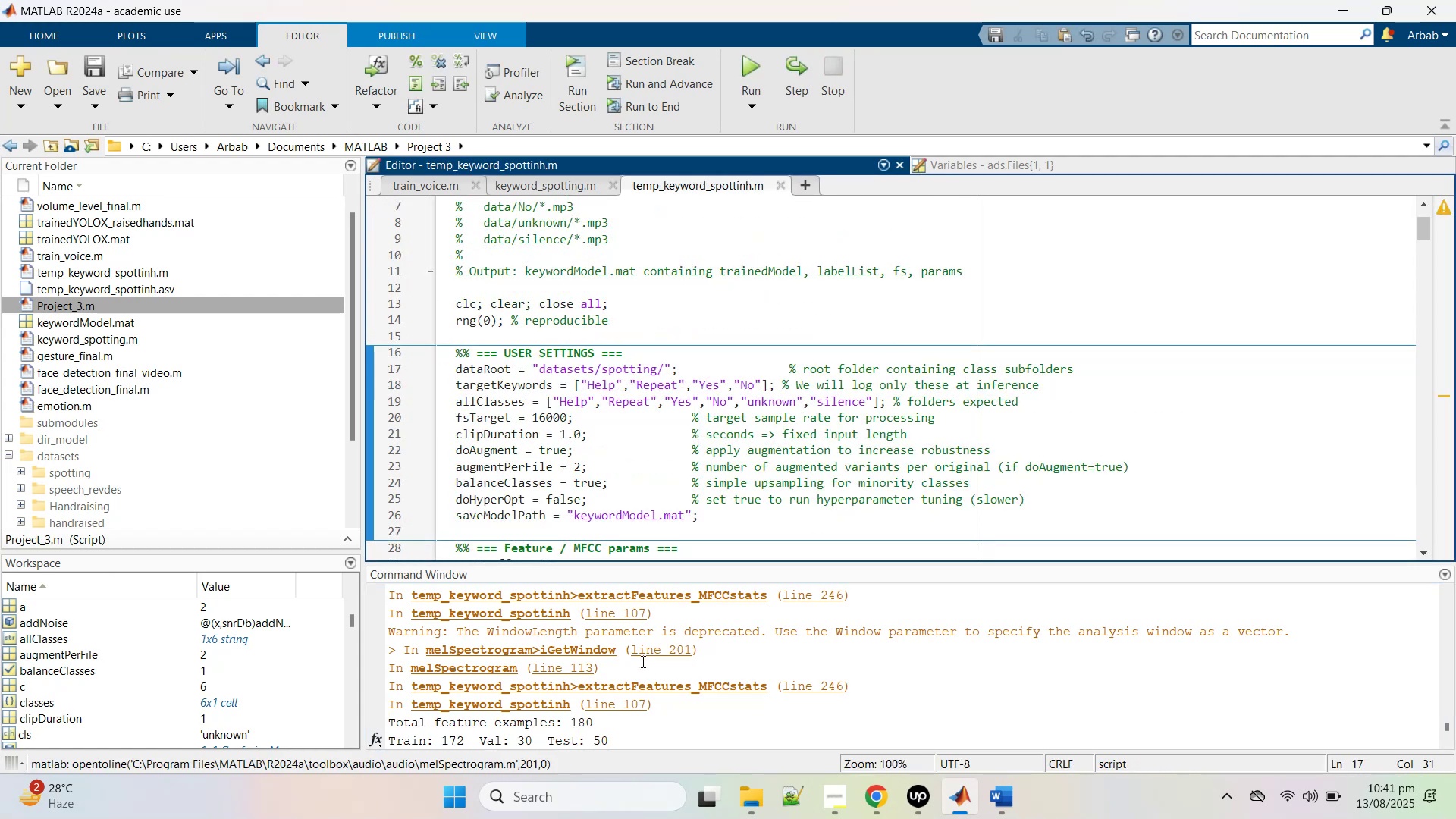 
scroll: coordinate [635, 682], scroll_direction: up, amount: 1.0
 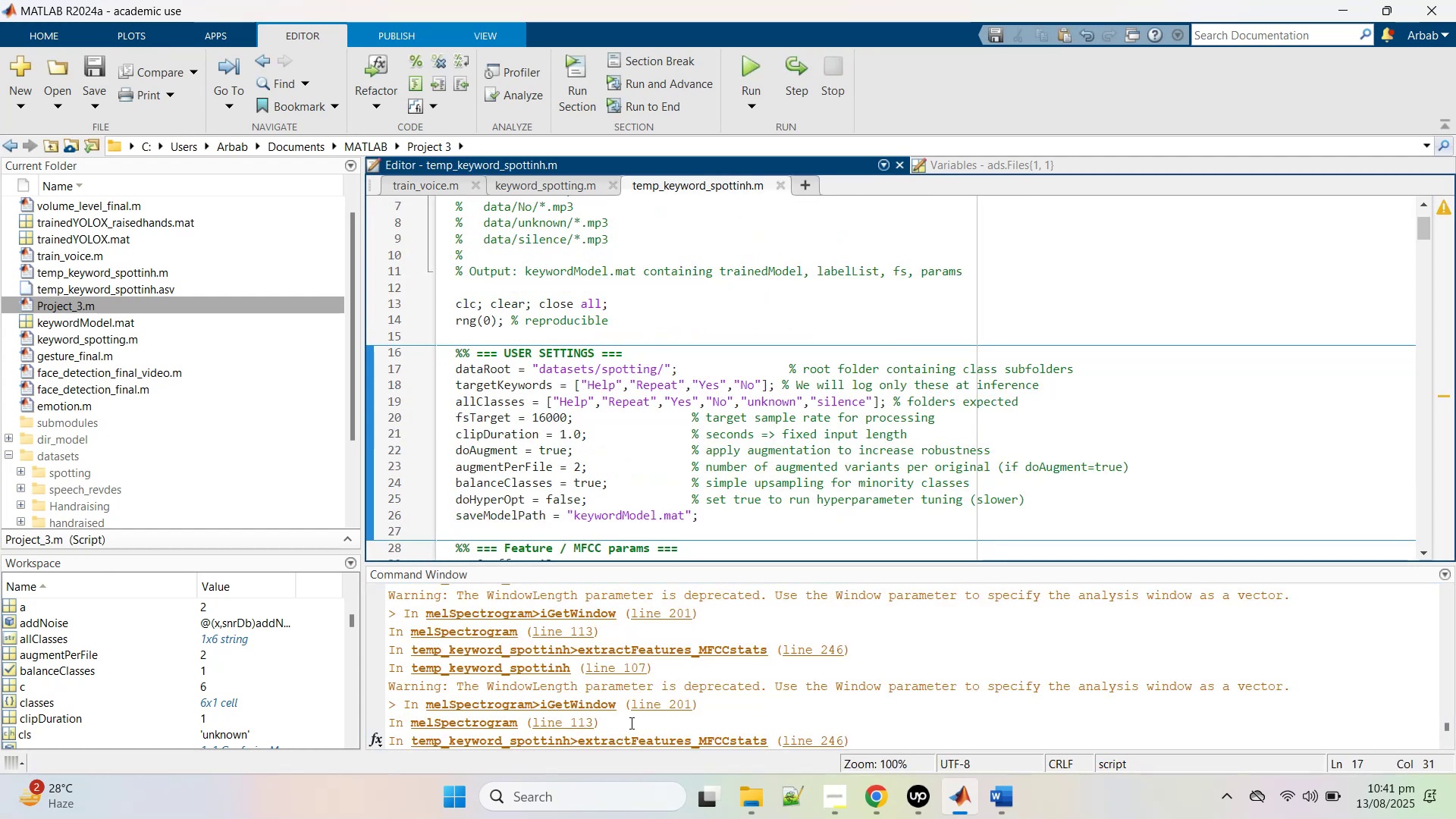 
scroll: coordinate [635, 714], scroll_direction: down, amount: 2.0
 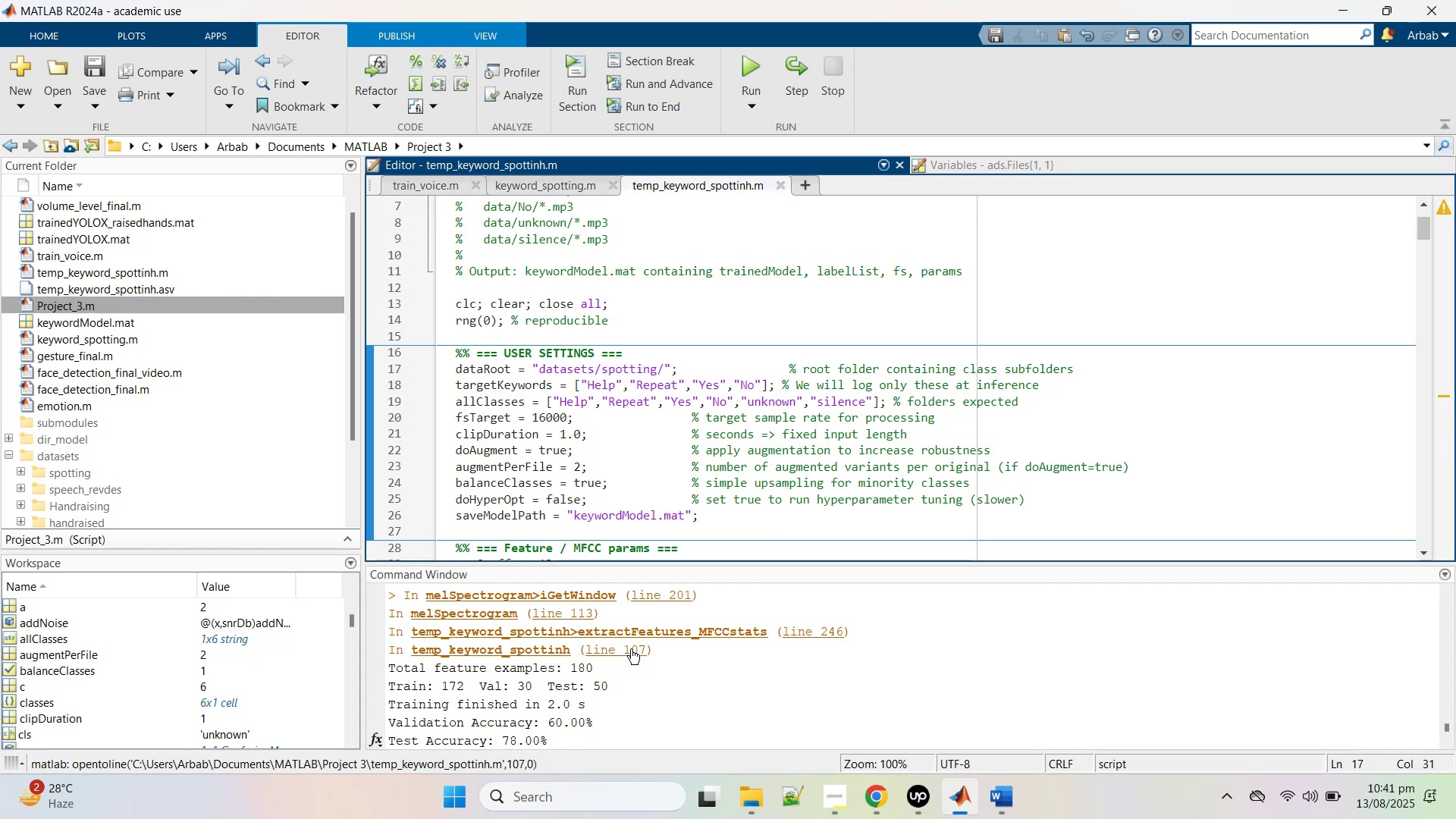 
left_click([631, 648])
 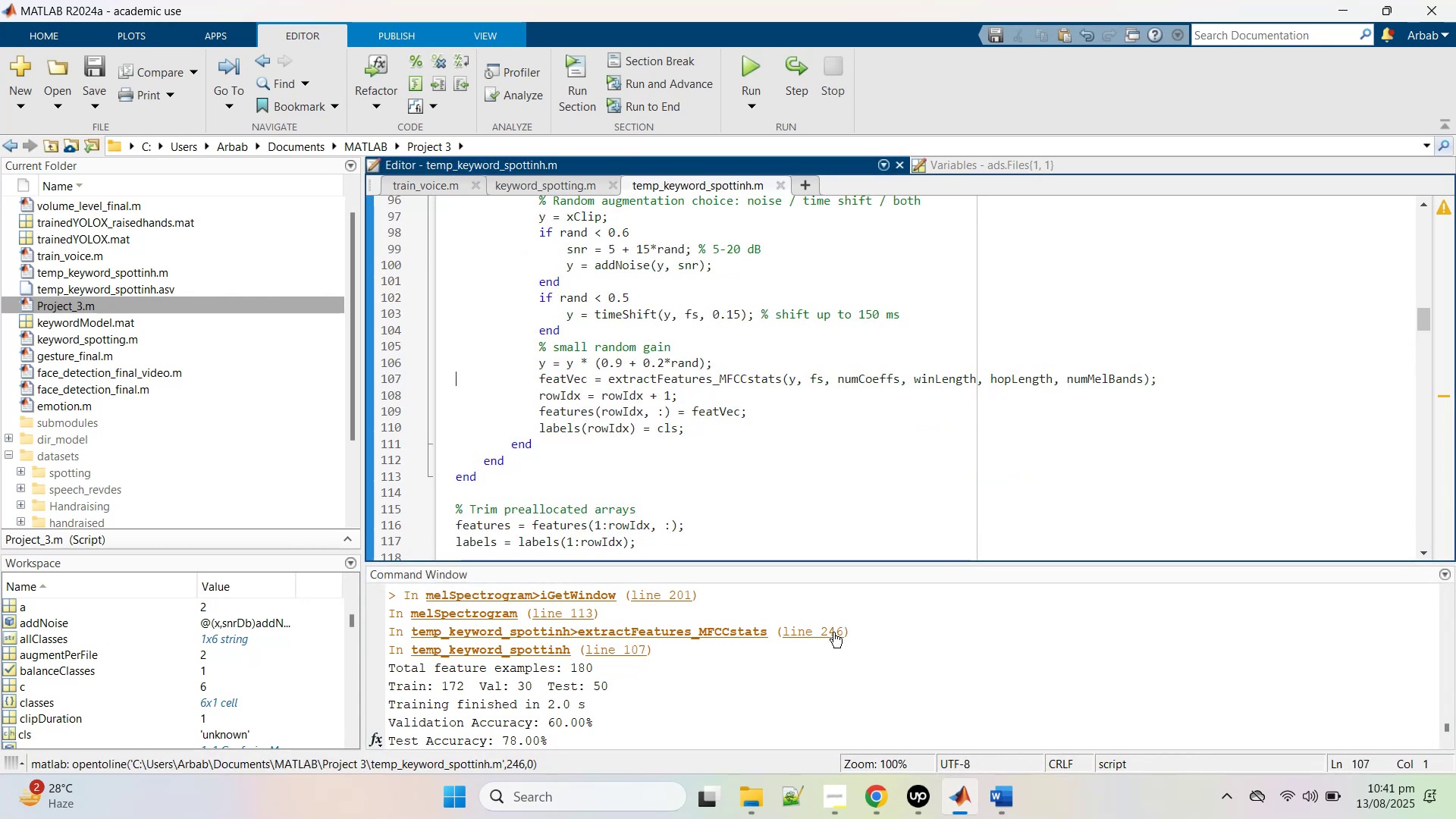 
wait(5.49)
 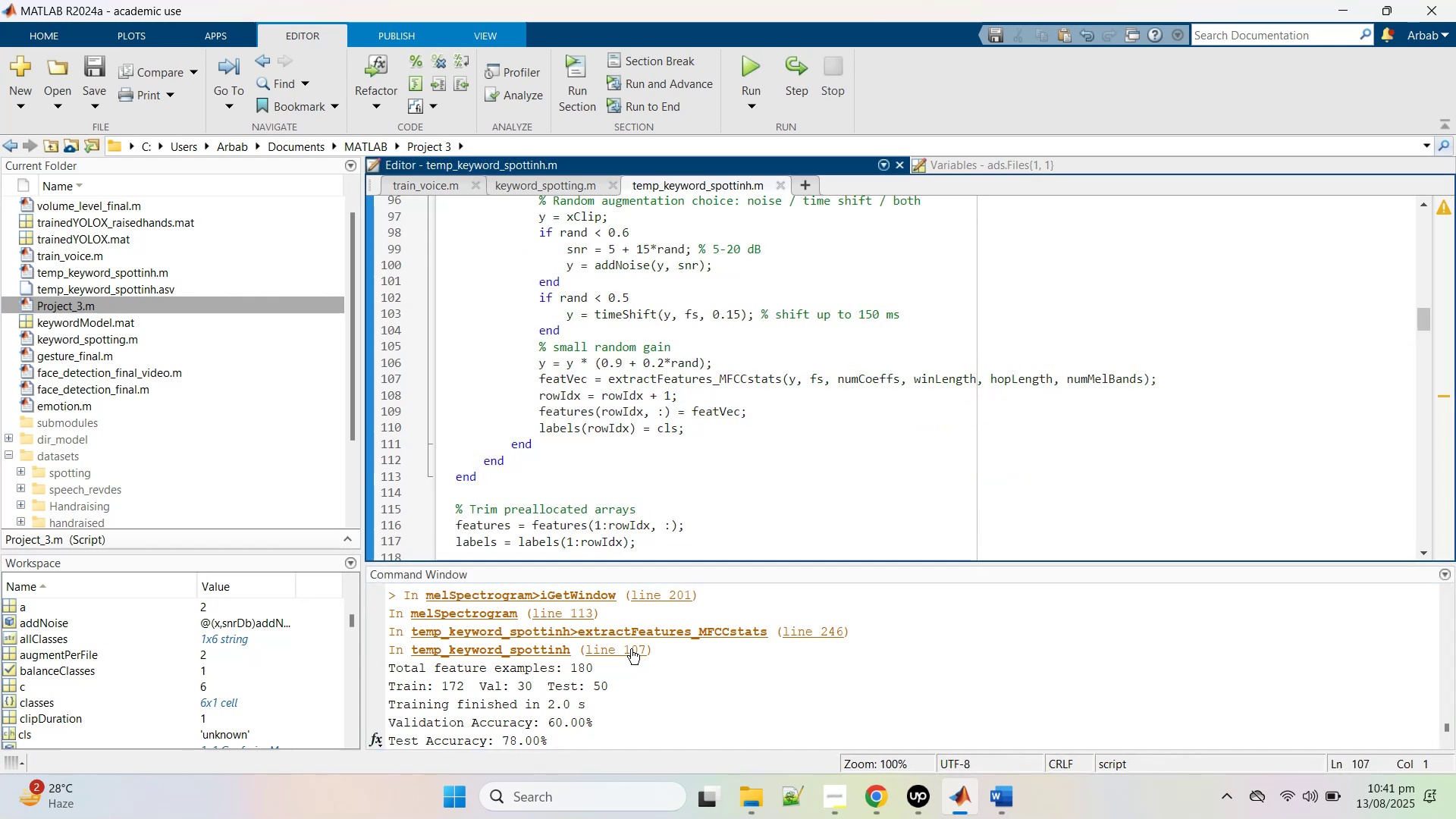 
scroll: coordinate [604, 716], scroll_direction: down, amount: 1.0
 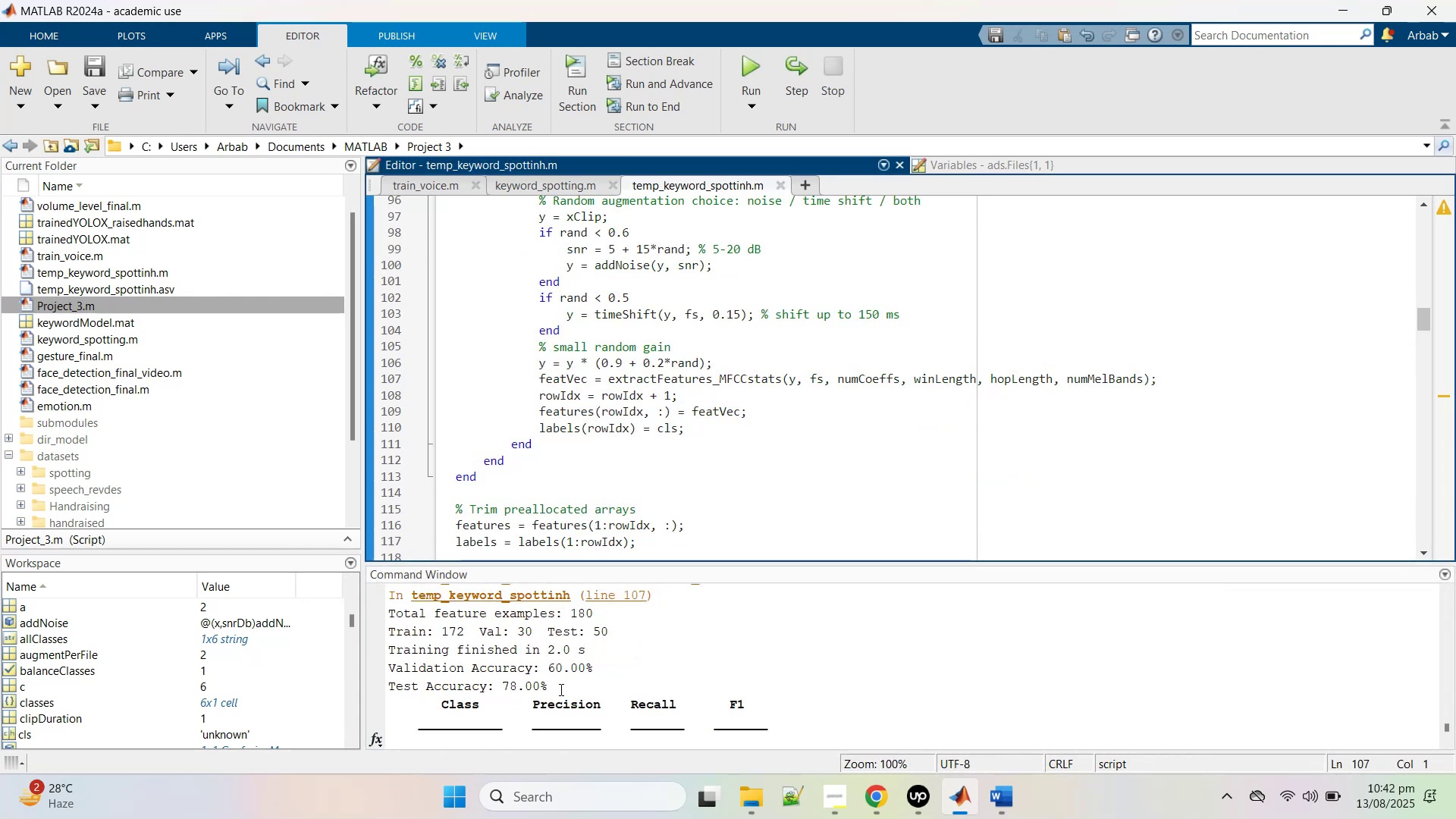 
left_click_drag(start_coordinate=[561, 686], to_coordinate=[362, 613])
 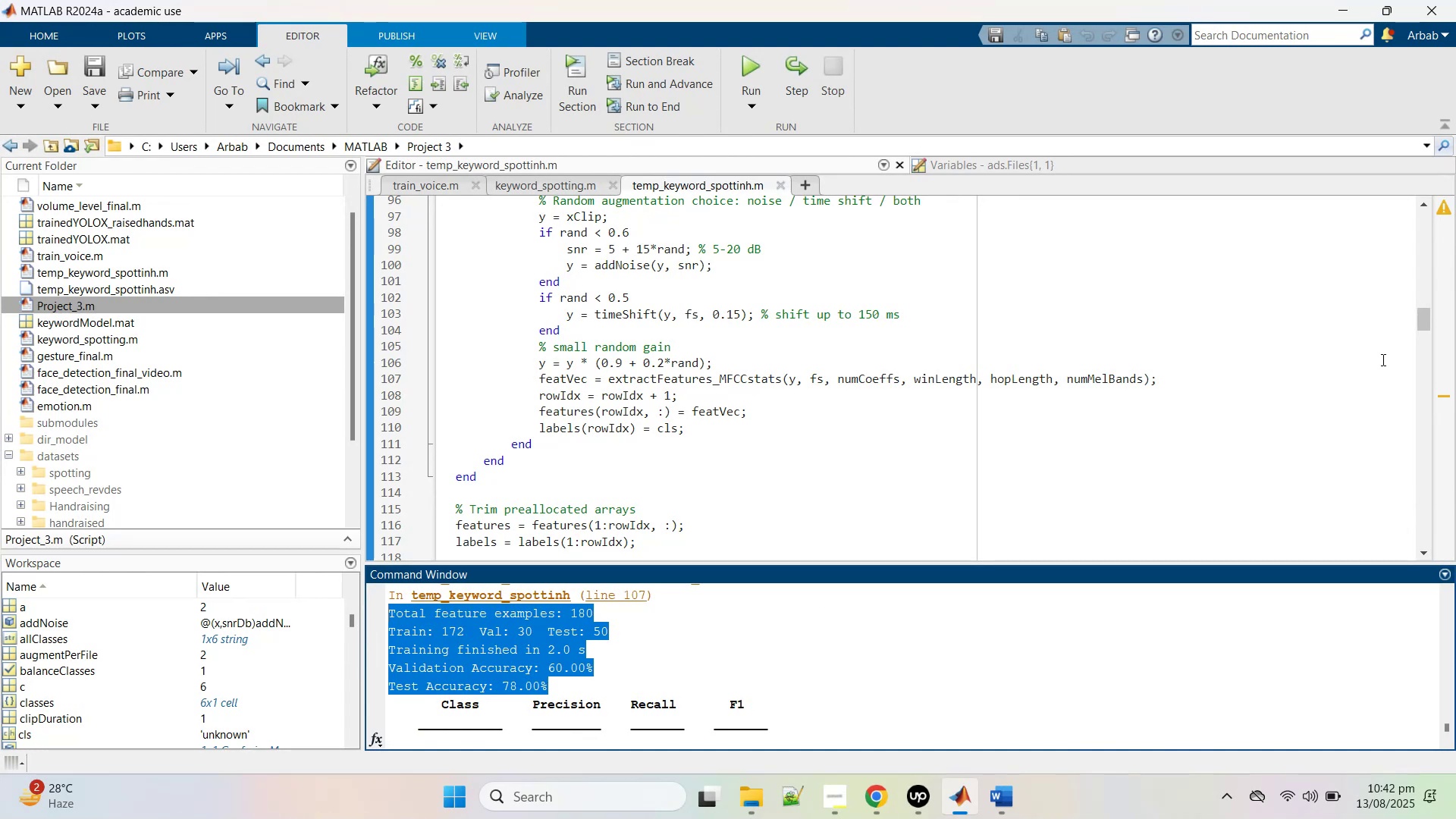 
key(Control+C)
 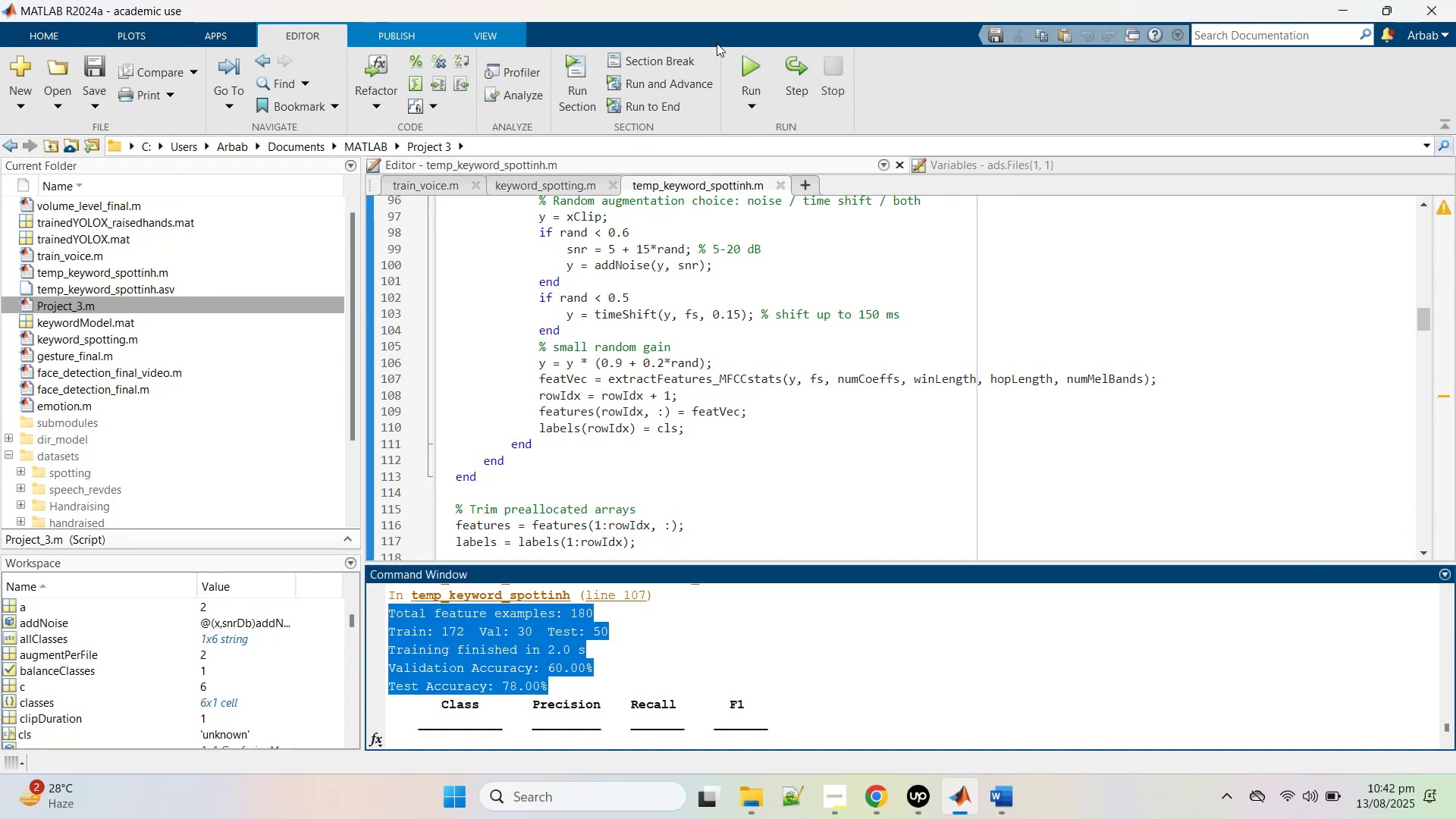 
left_click([743, 61])
 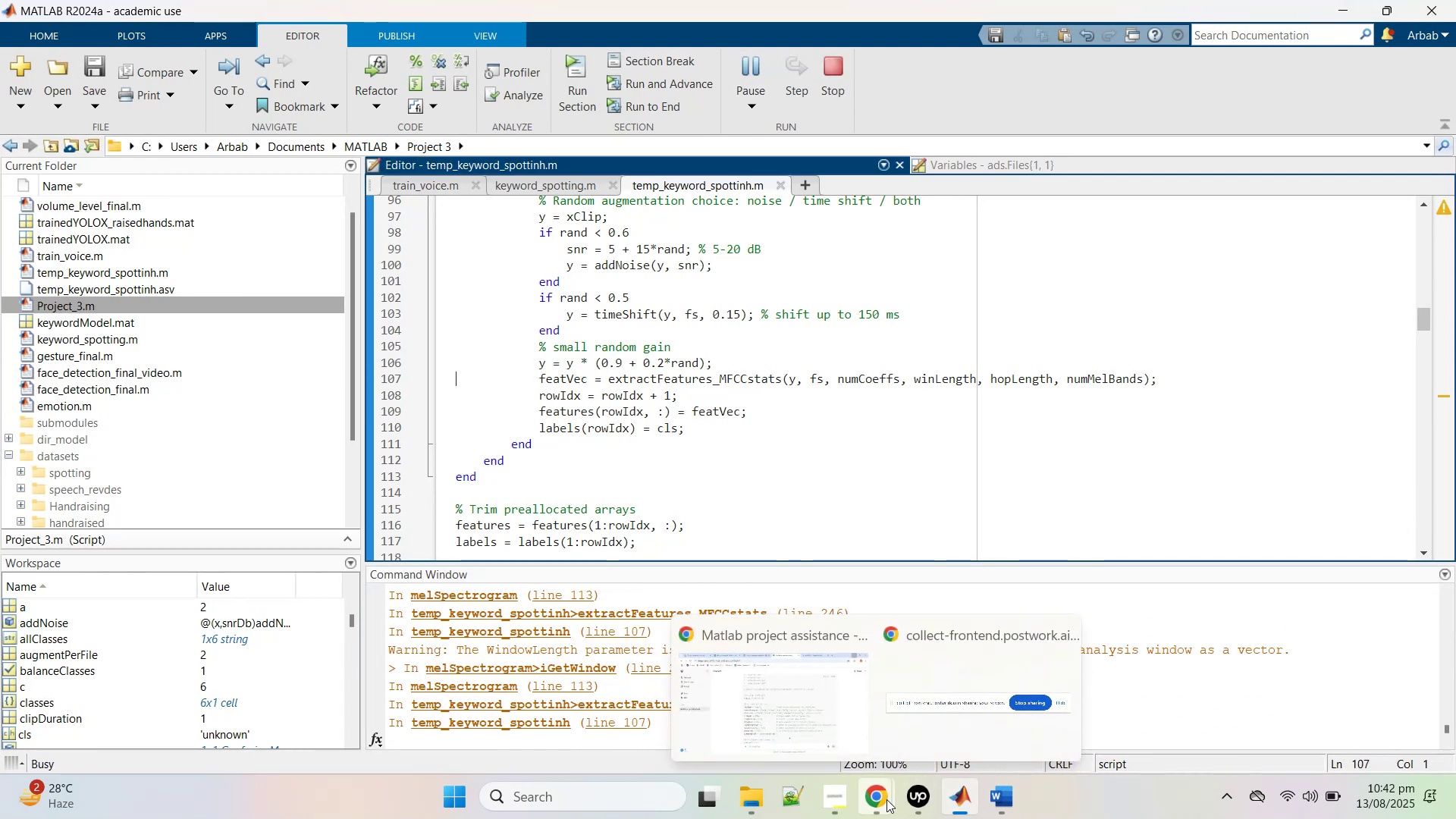 
left_click([752, 700])
 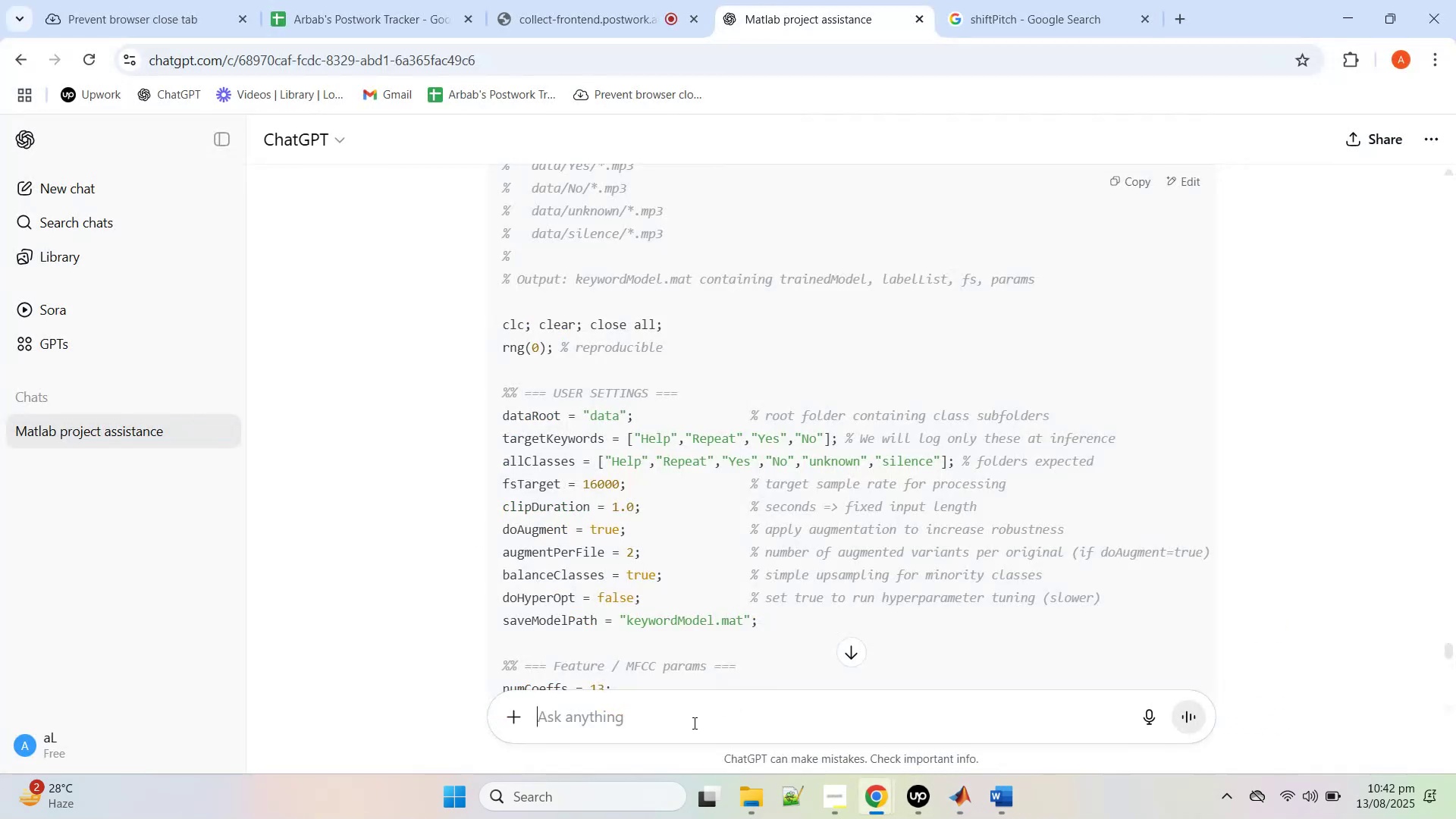 
left_click([693, 723])
 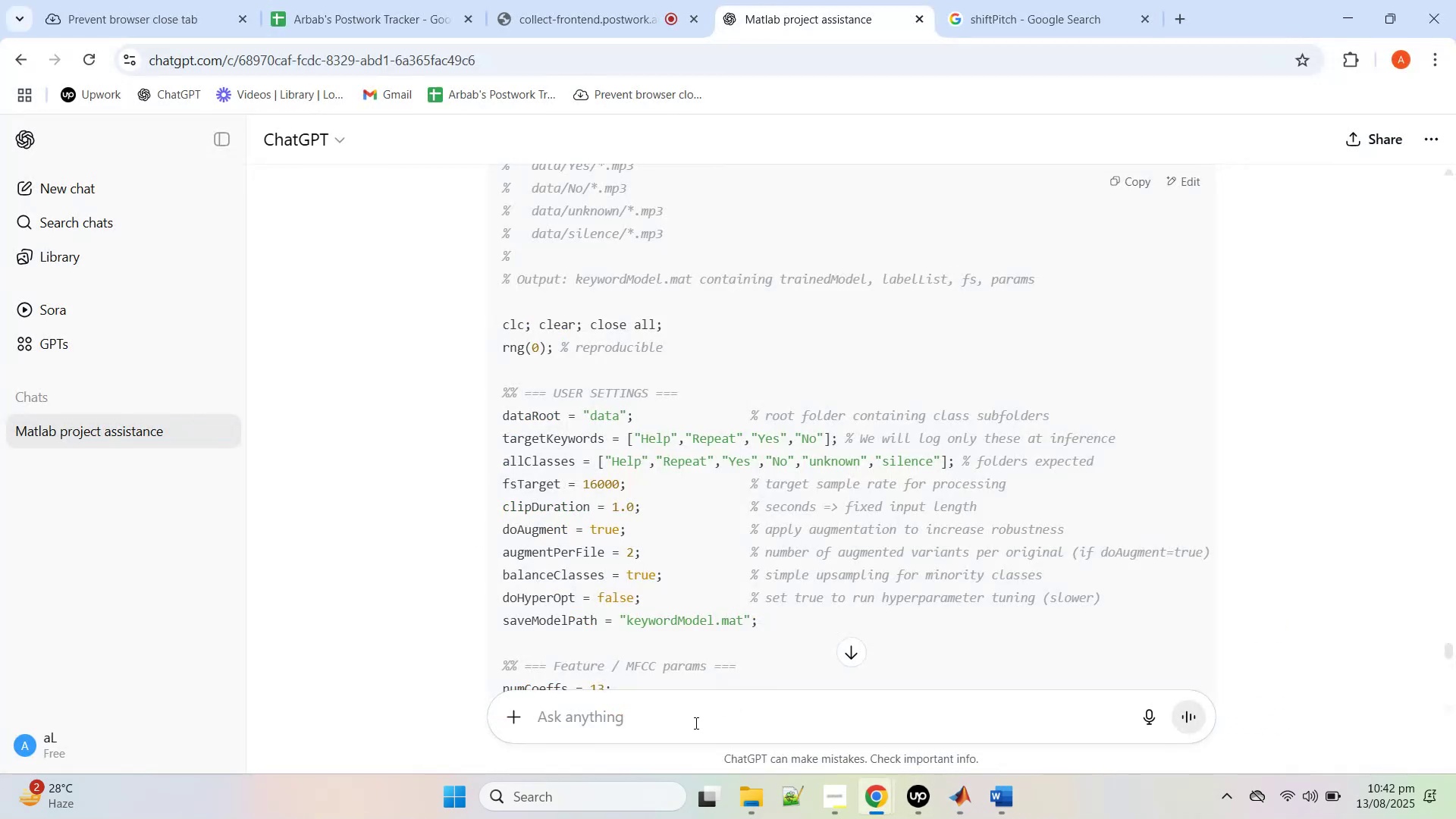 
key(Control+V)
 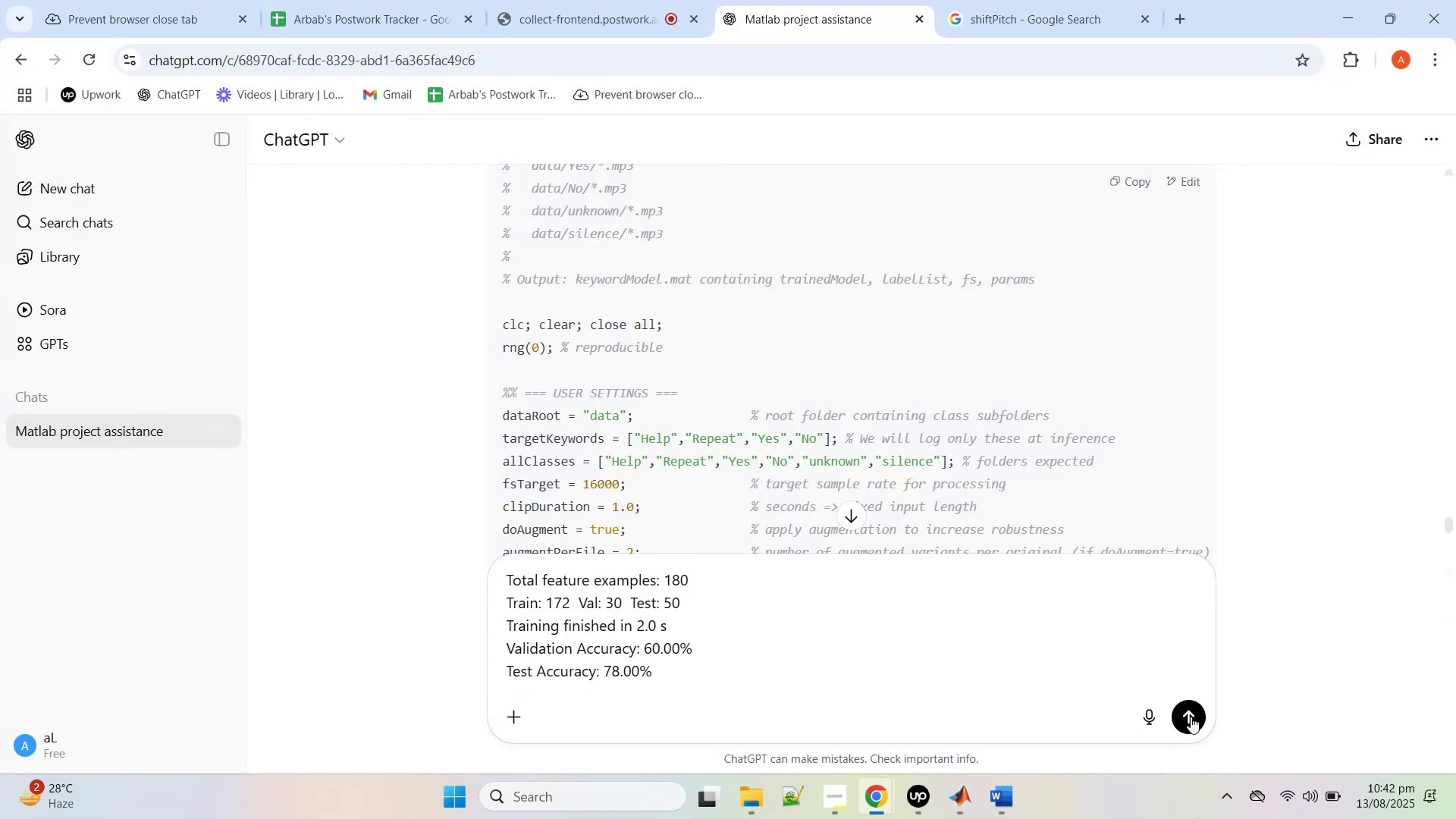 
left_click([1191, 717])
 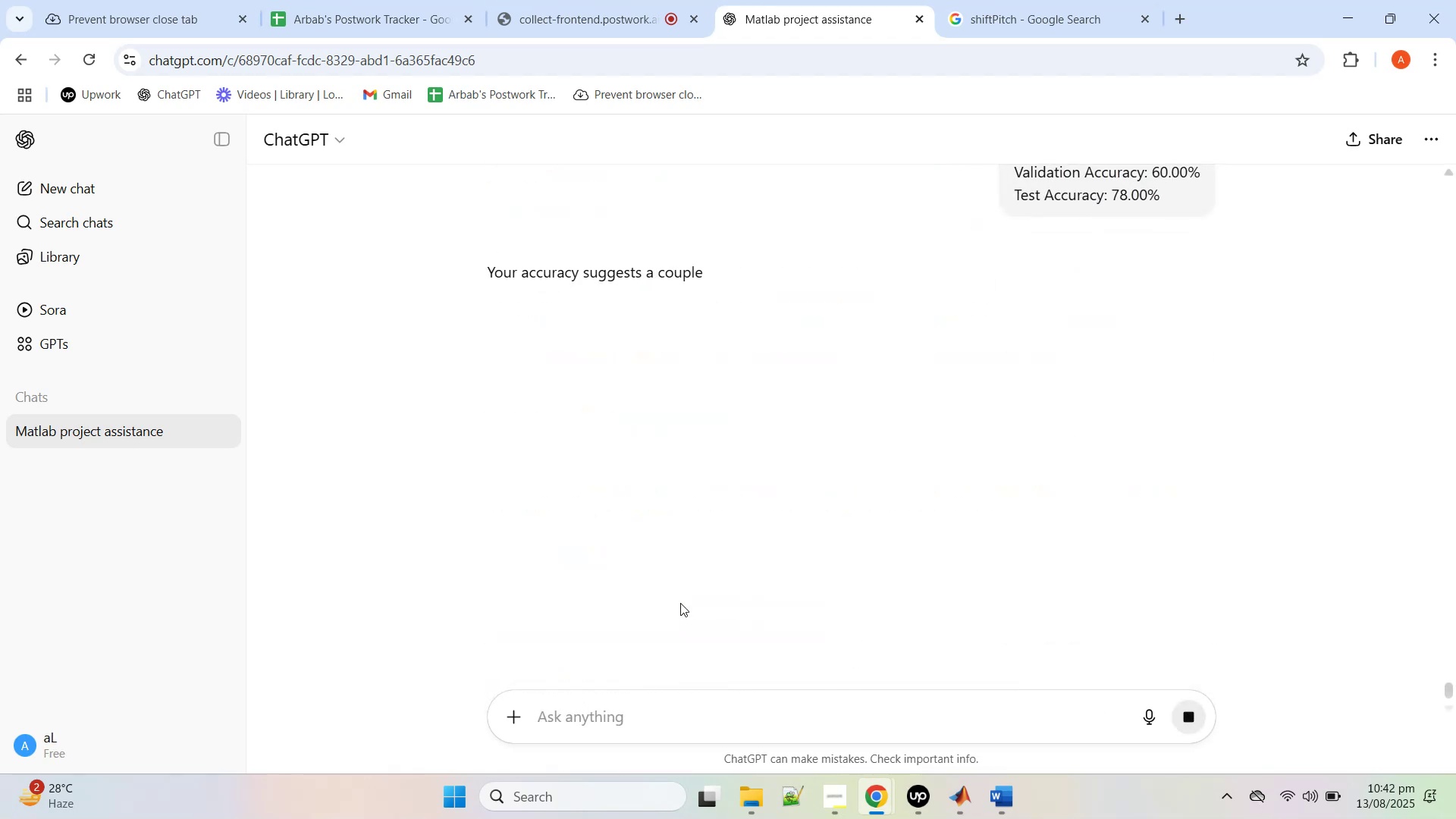 
scroll: coordinate [684, 600], scroll_direction: up, amount: 1.0
 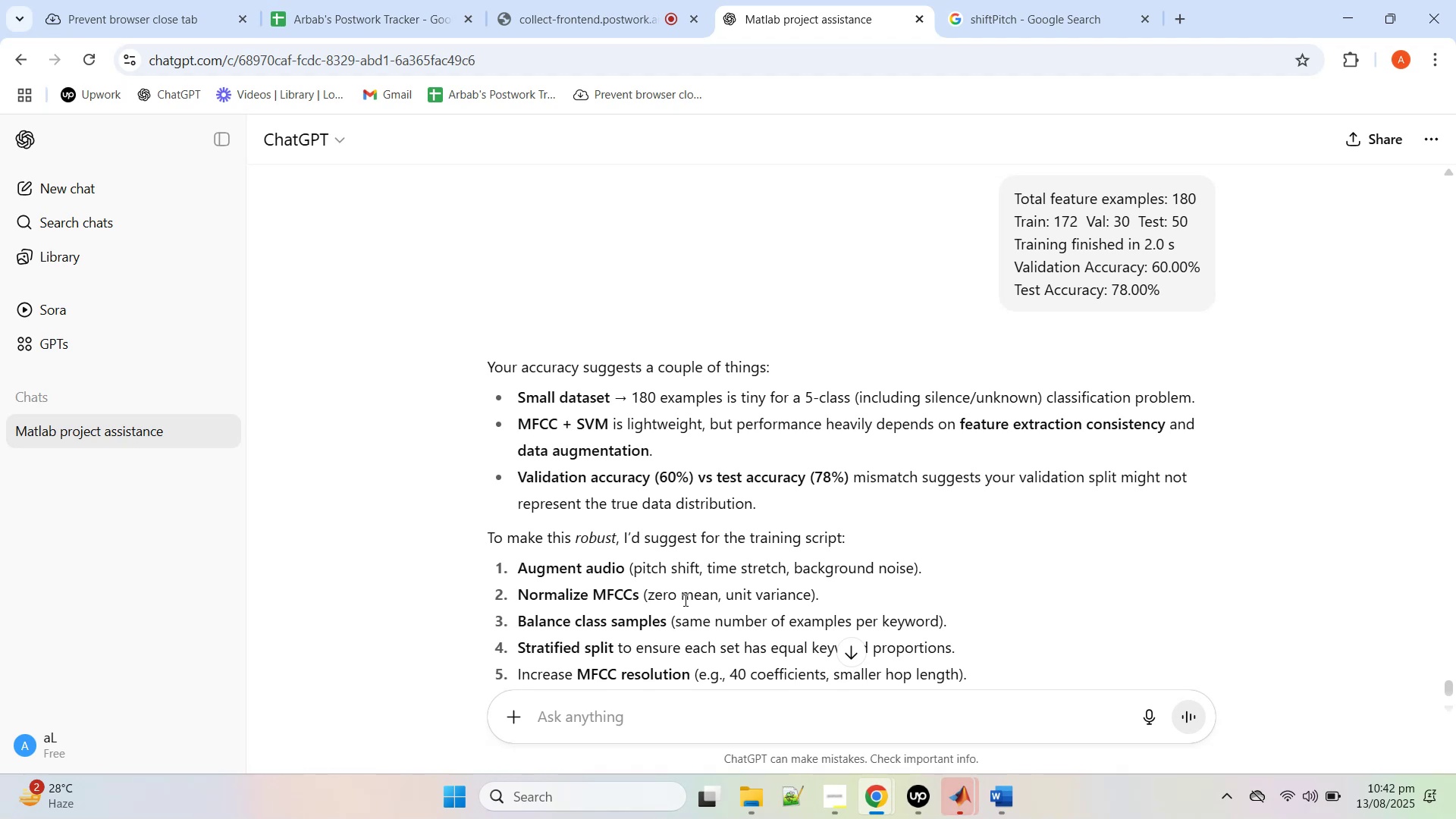 
wait(13.64)
 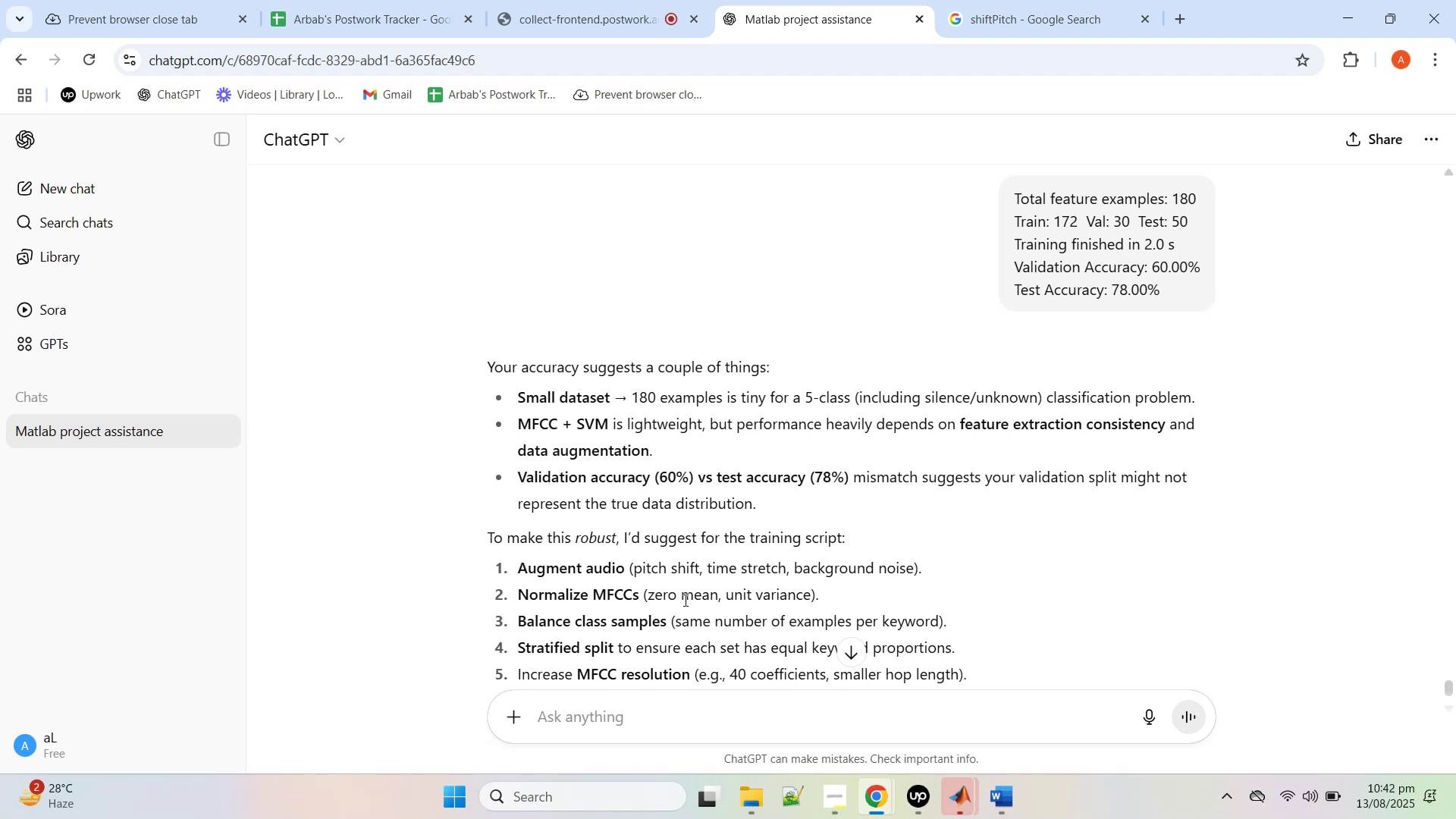 
scroll: coordinate [684, 600], scroll_direction: down, amount: 3.0
 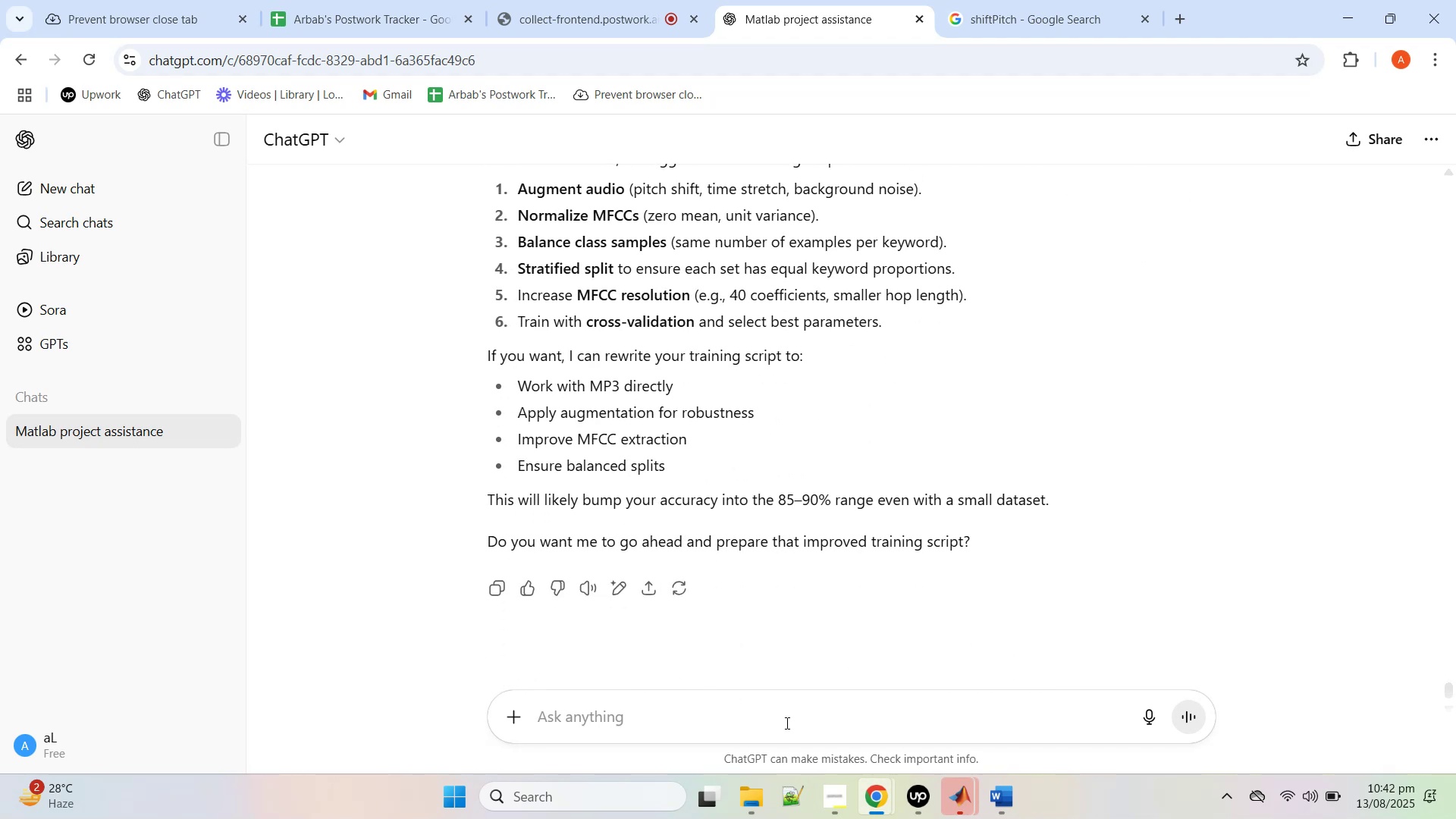 
type(sure)
 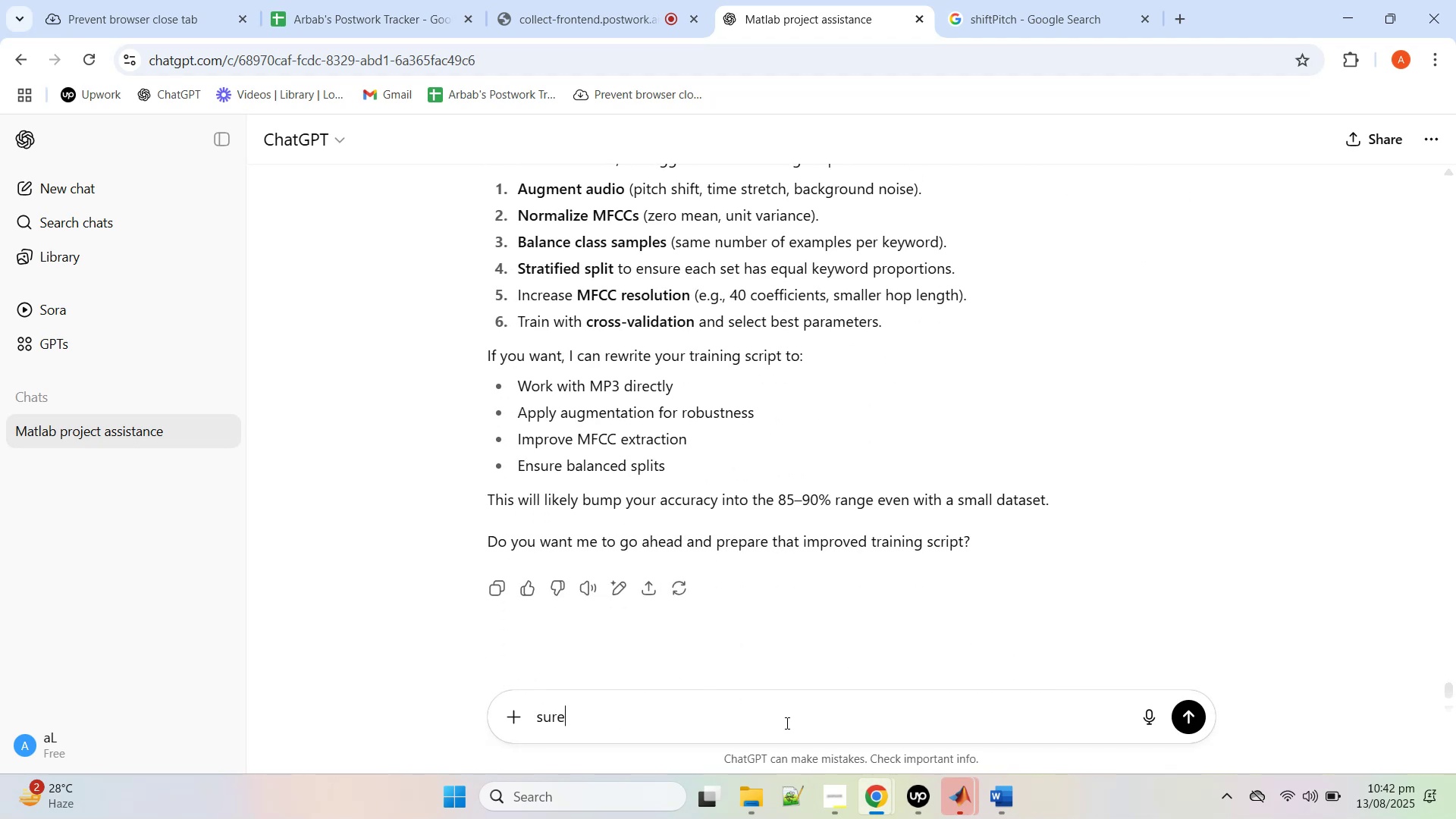 
key(Enter)
 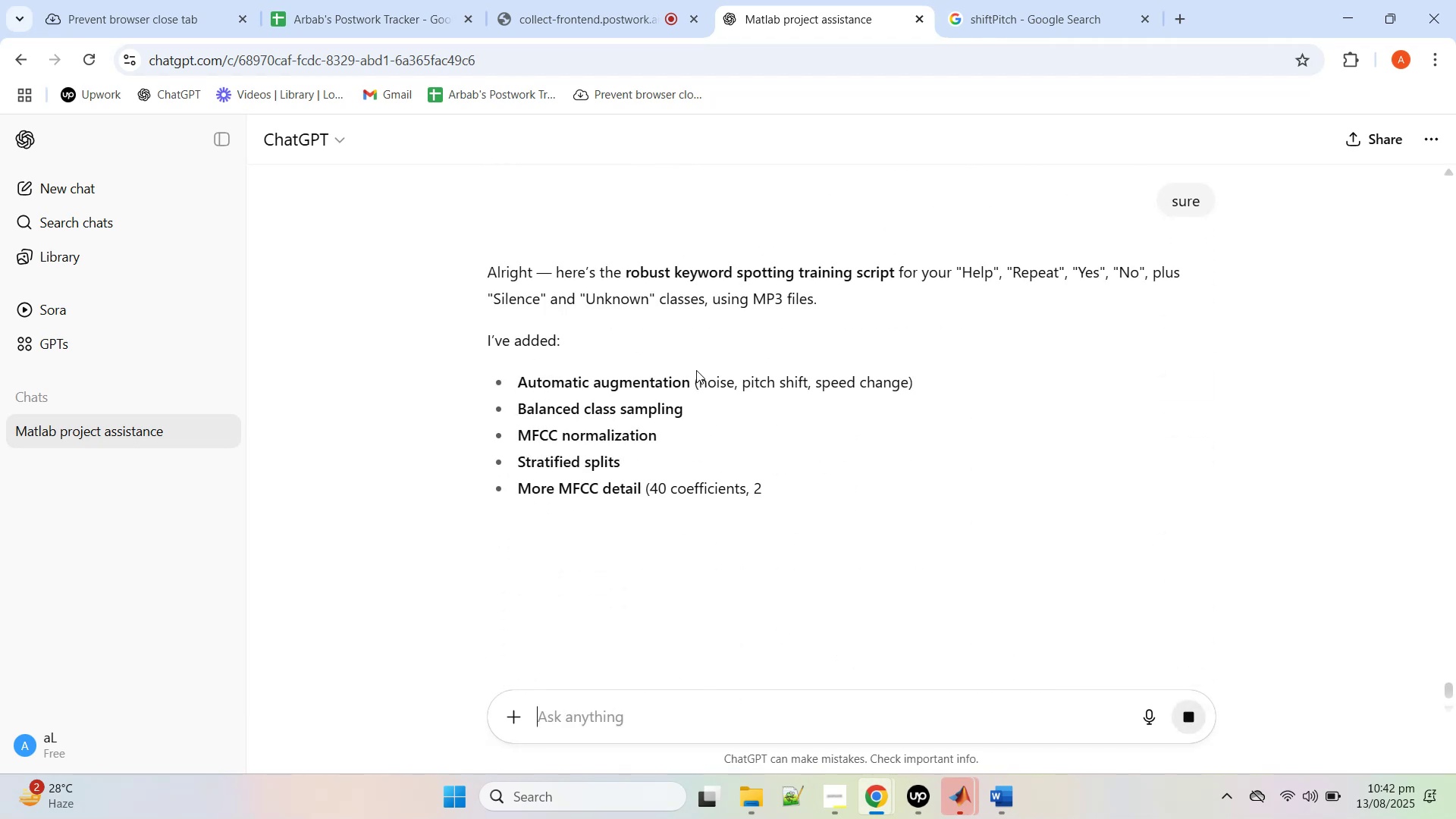 
wait(5.27)
 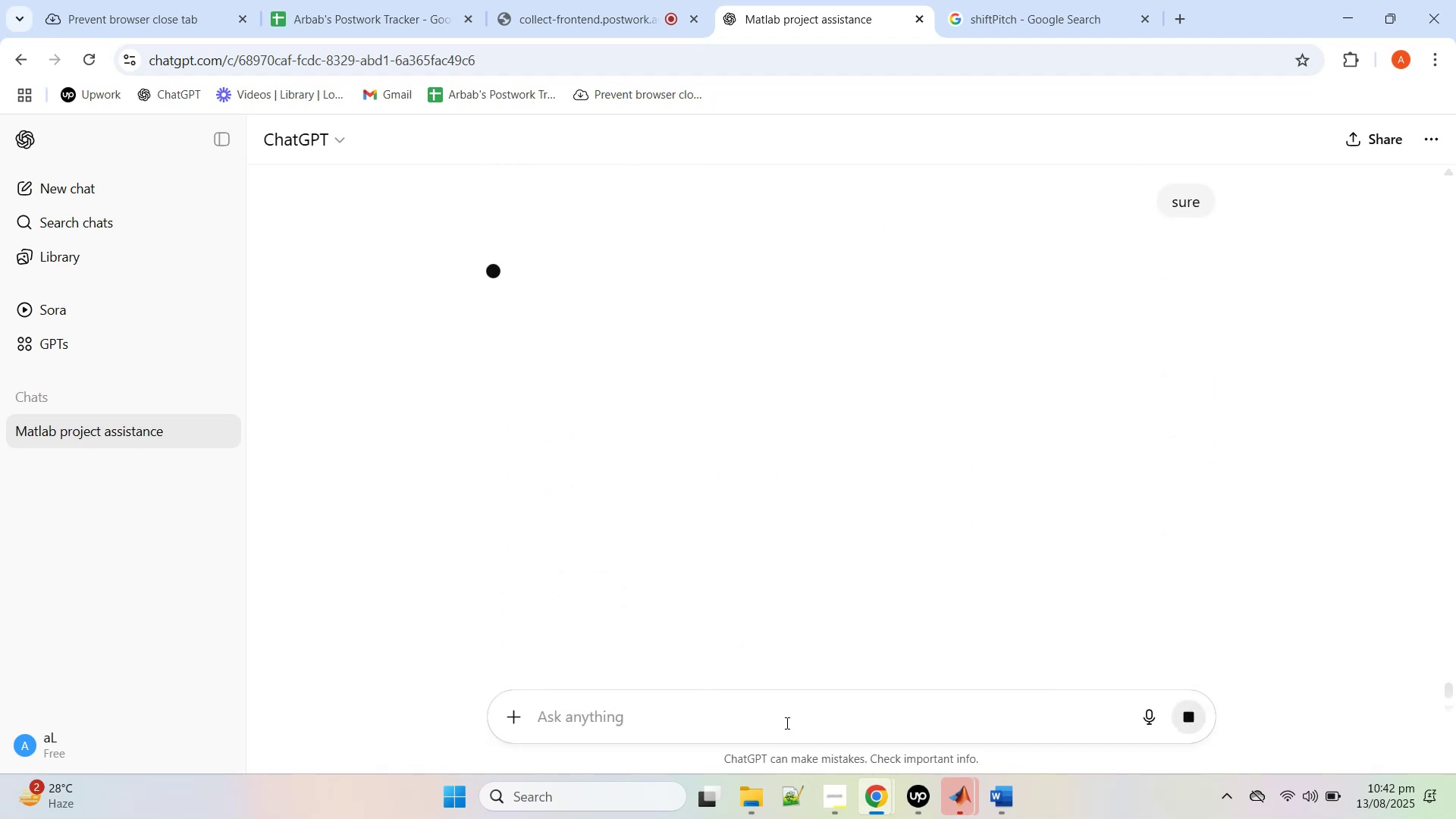 
scroll: coordinate [776, 488], scroll_direction: down, amount: 12.0
 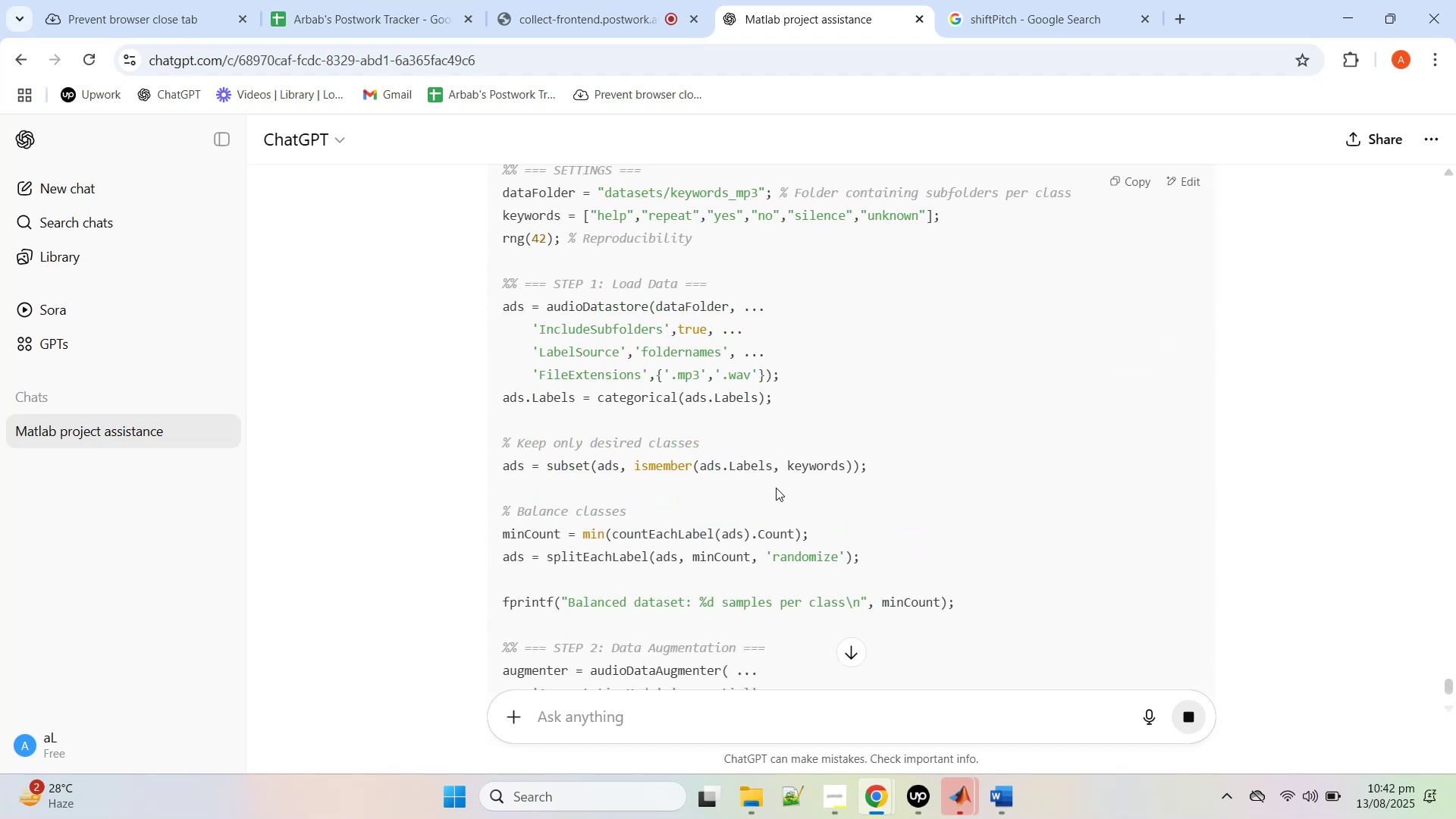 
wait(10.86)
 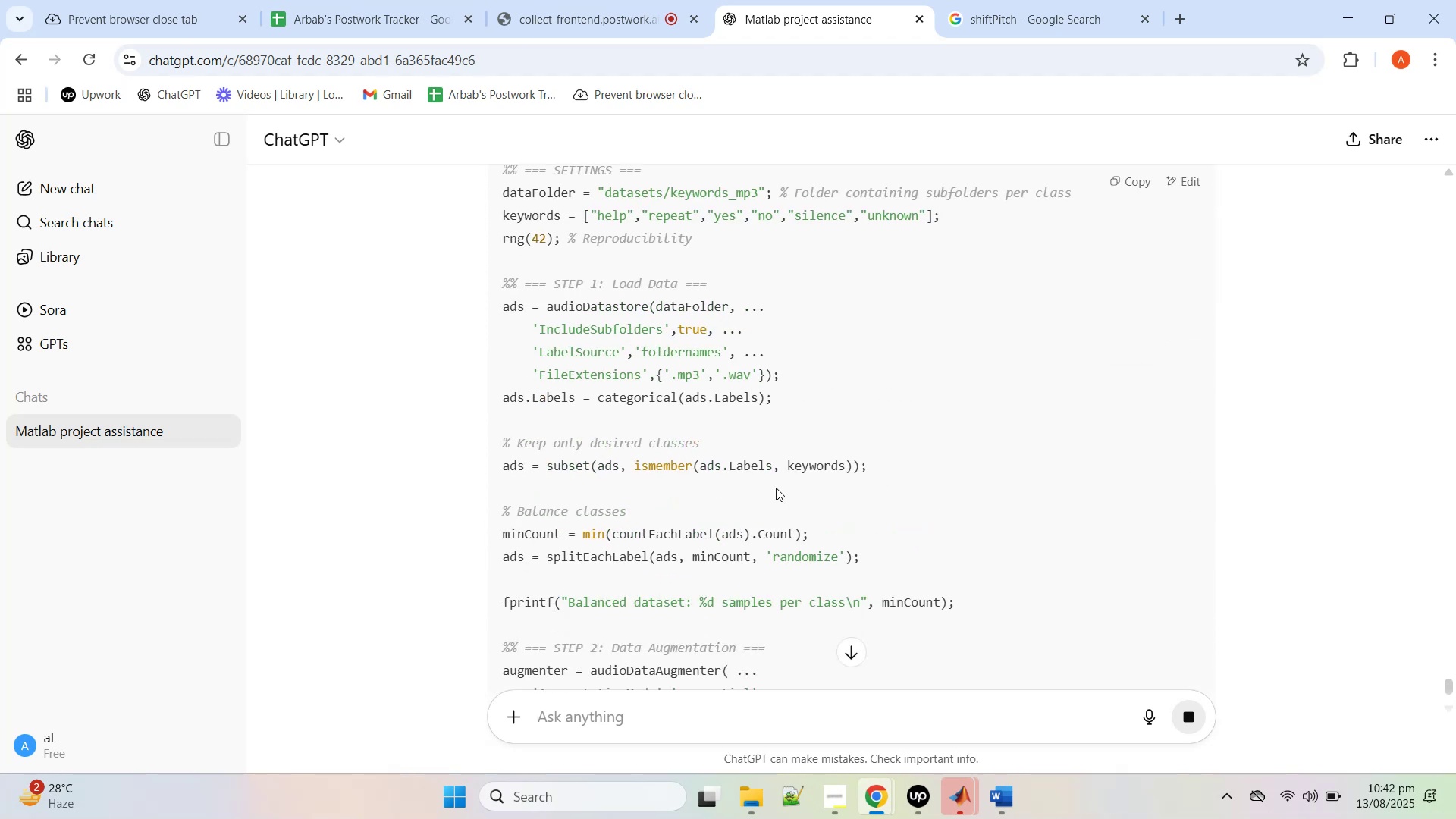 
scroll: coordinate [778, 481], scroll_direction: down, amount: 46.0
 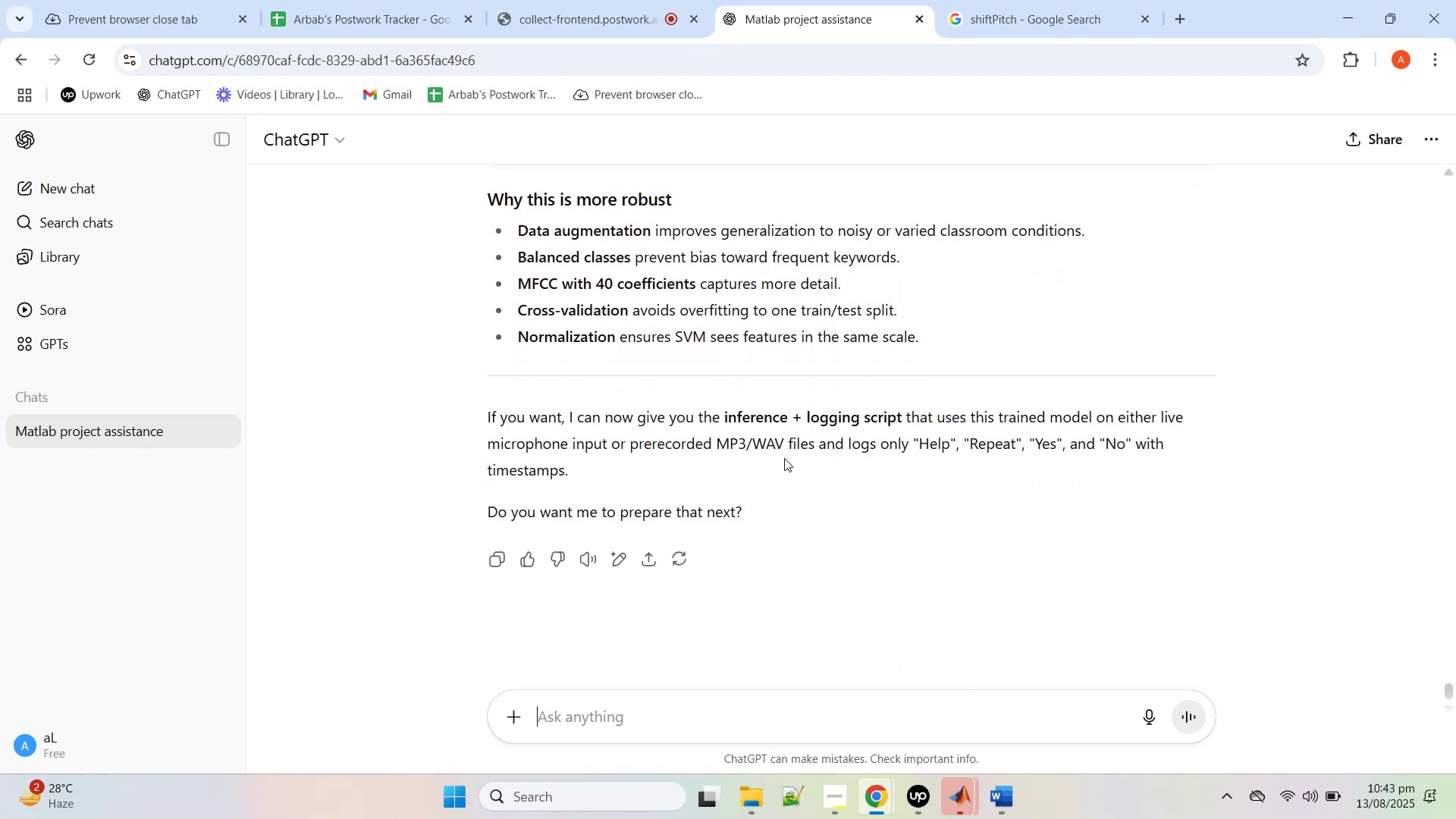 
scroll: coordinate [788, 456], scroll_direction: up, amount: 21.0
 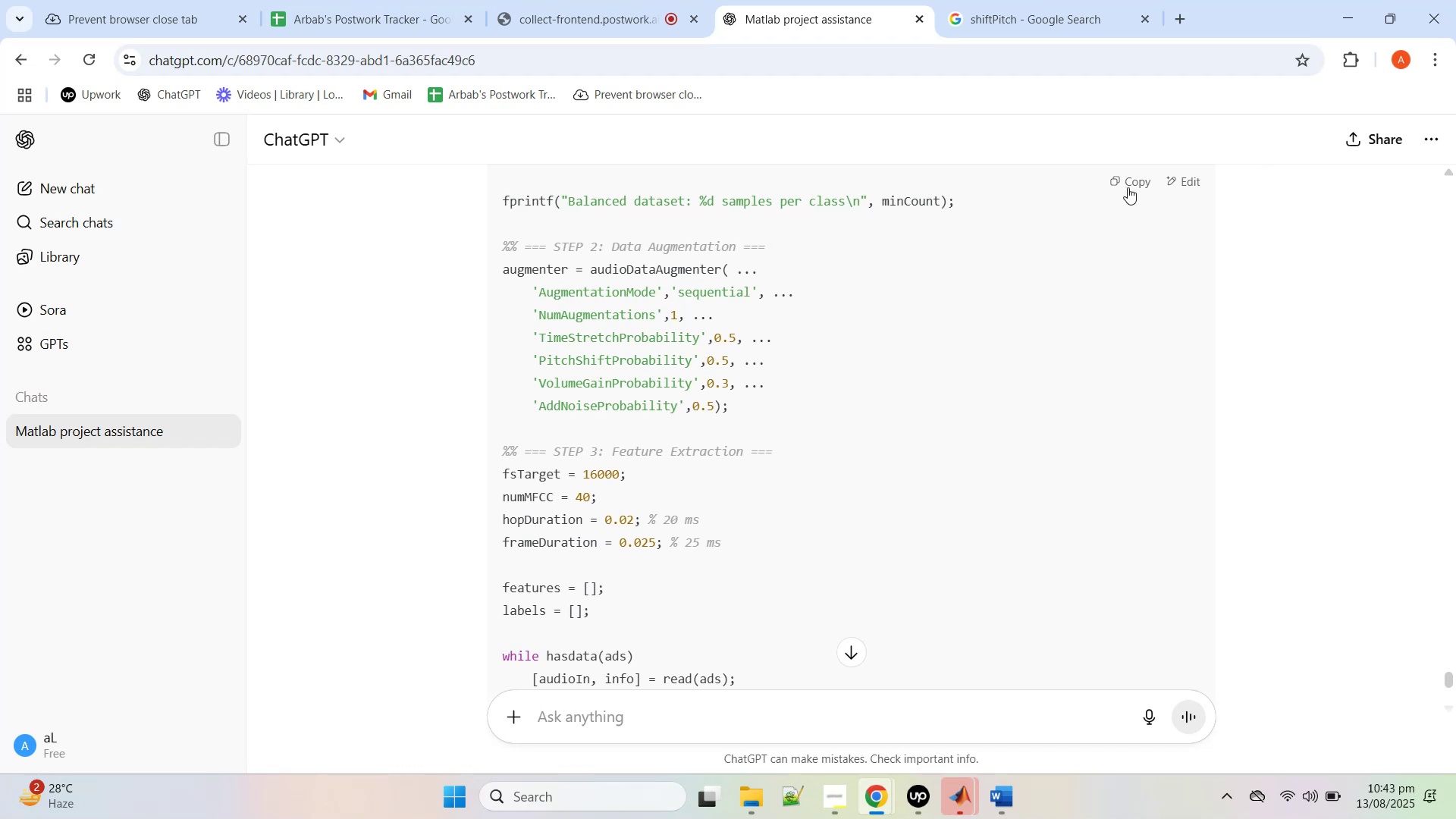 
left_click([1128, 187])
 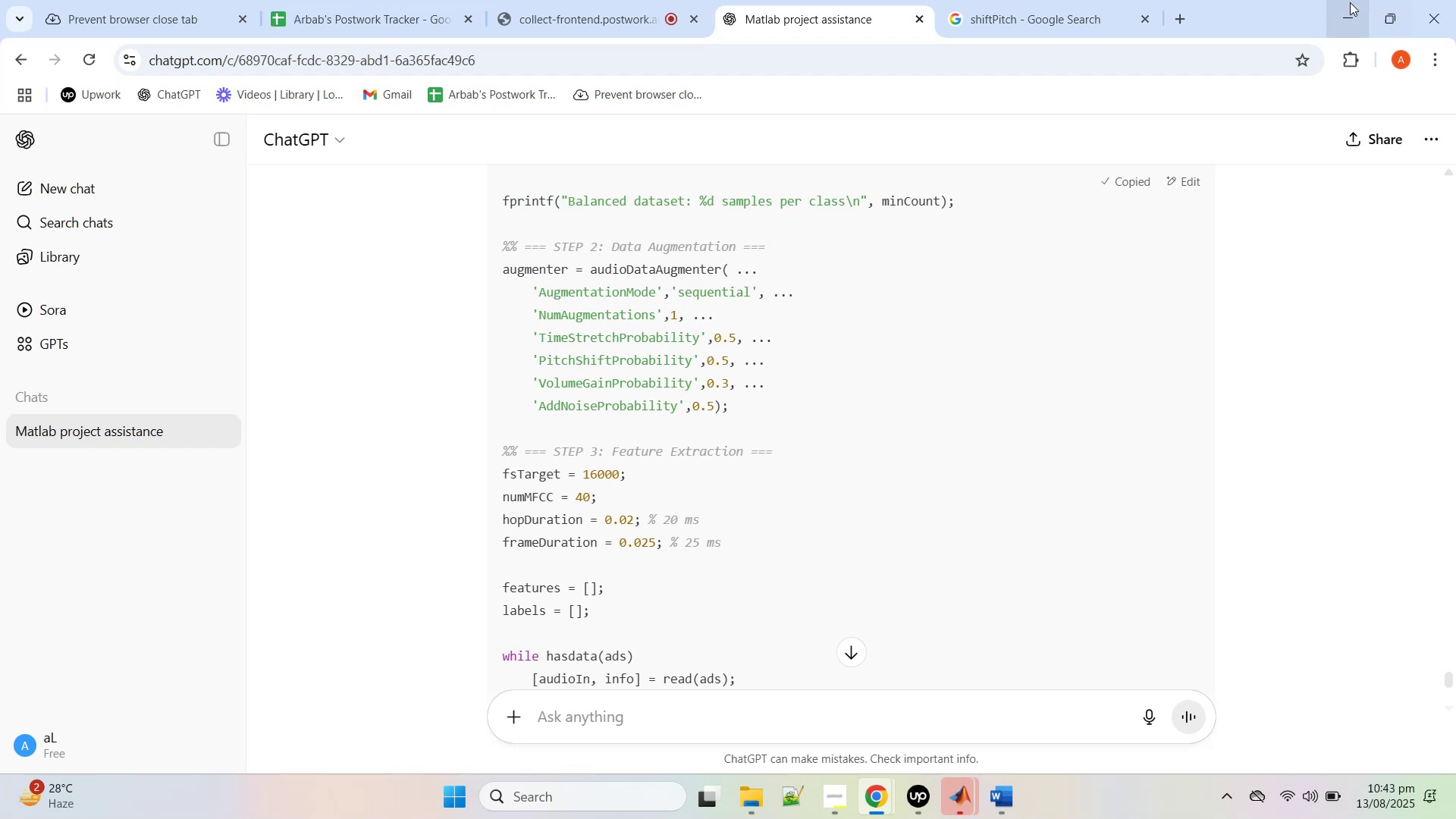 
left_click([1350, 2])
 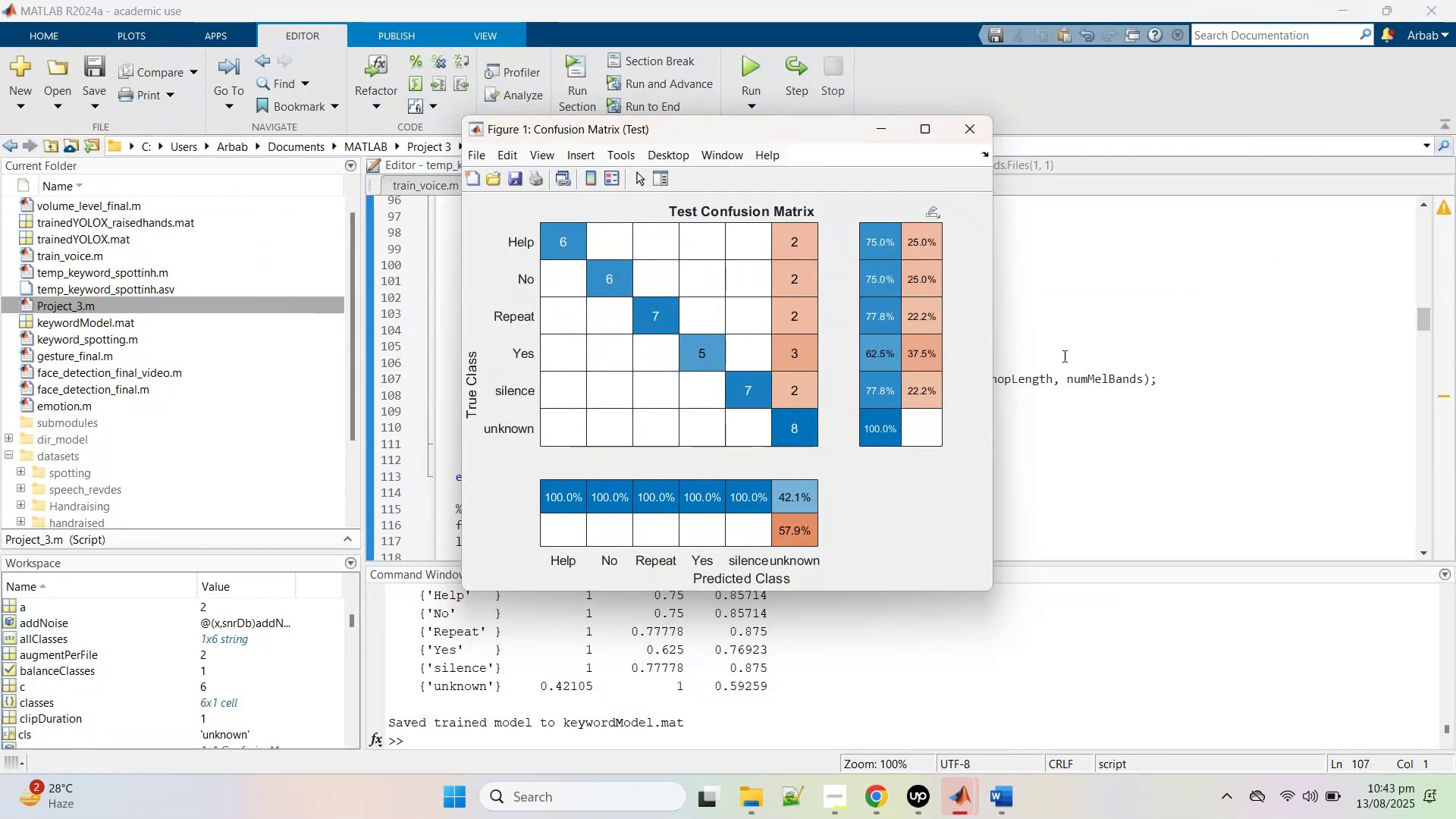 
left_click([1079, 345])
 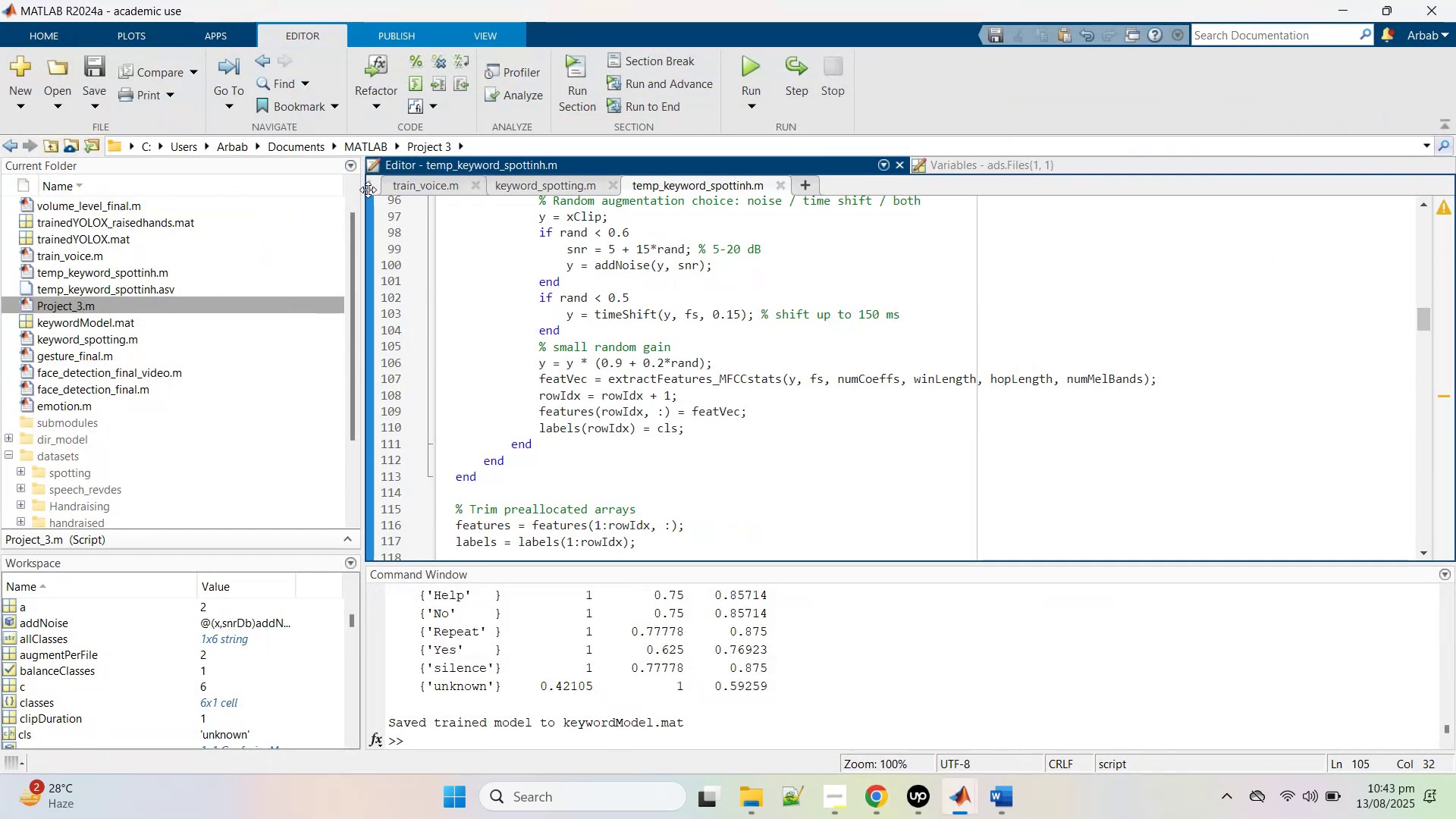 
left_click([429, 188])
 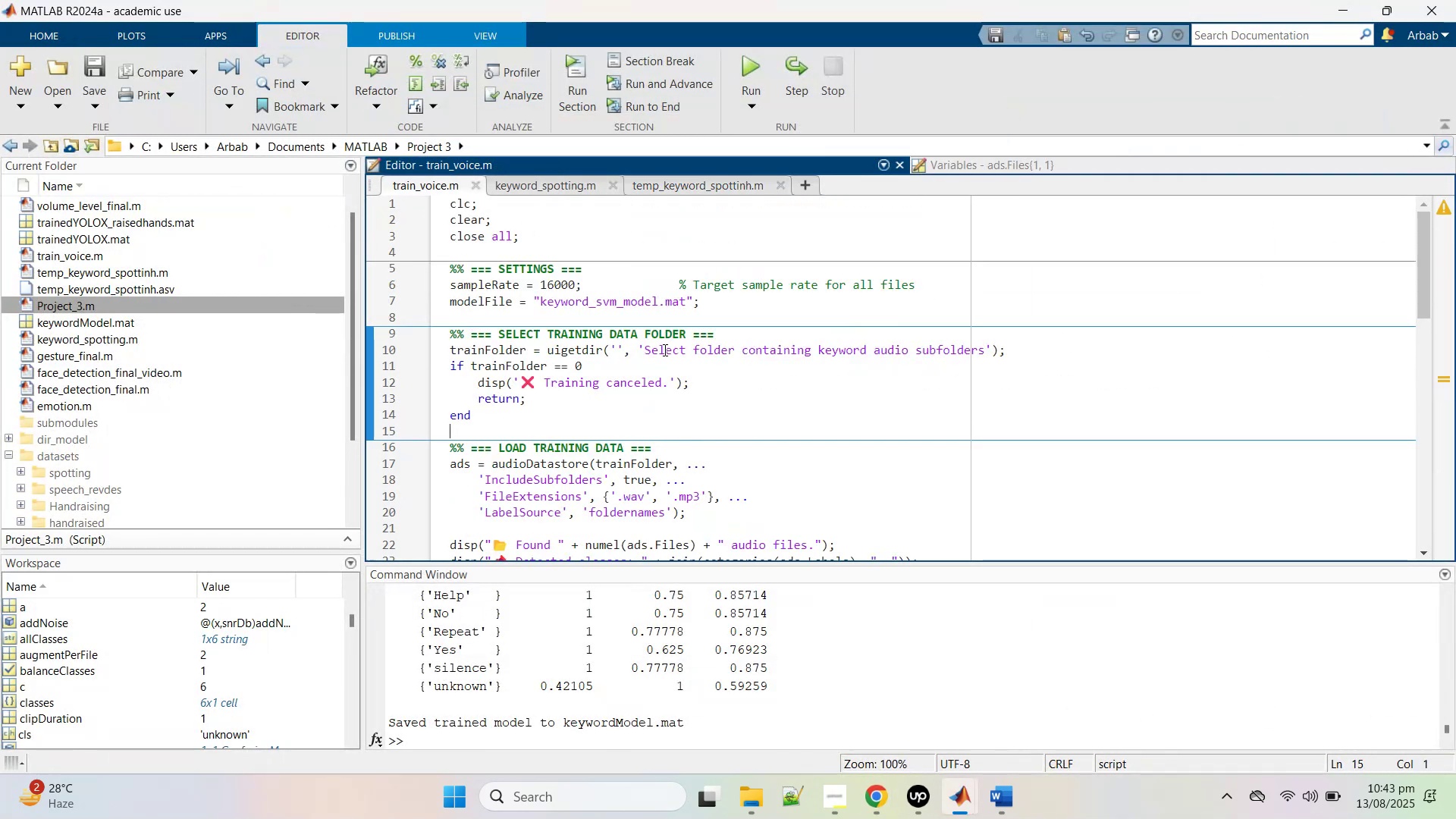 
scroll: coordinate [664, 350], scroll_direction: up, amount: 2.0
 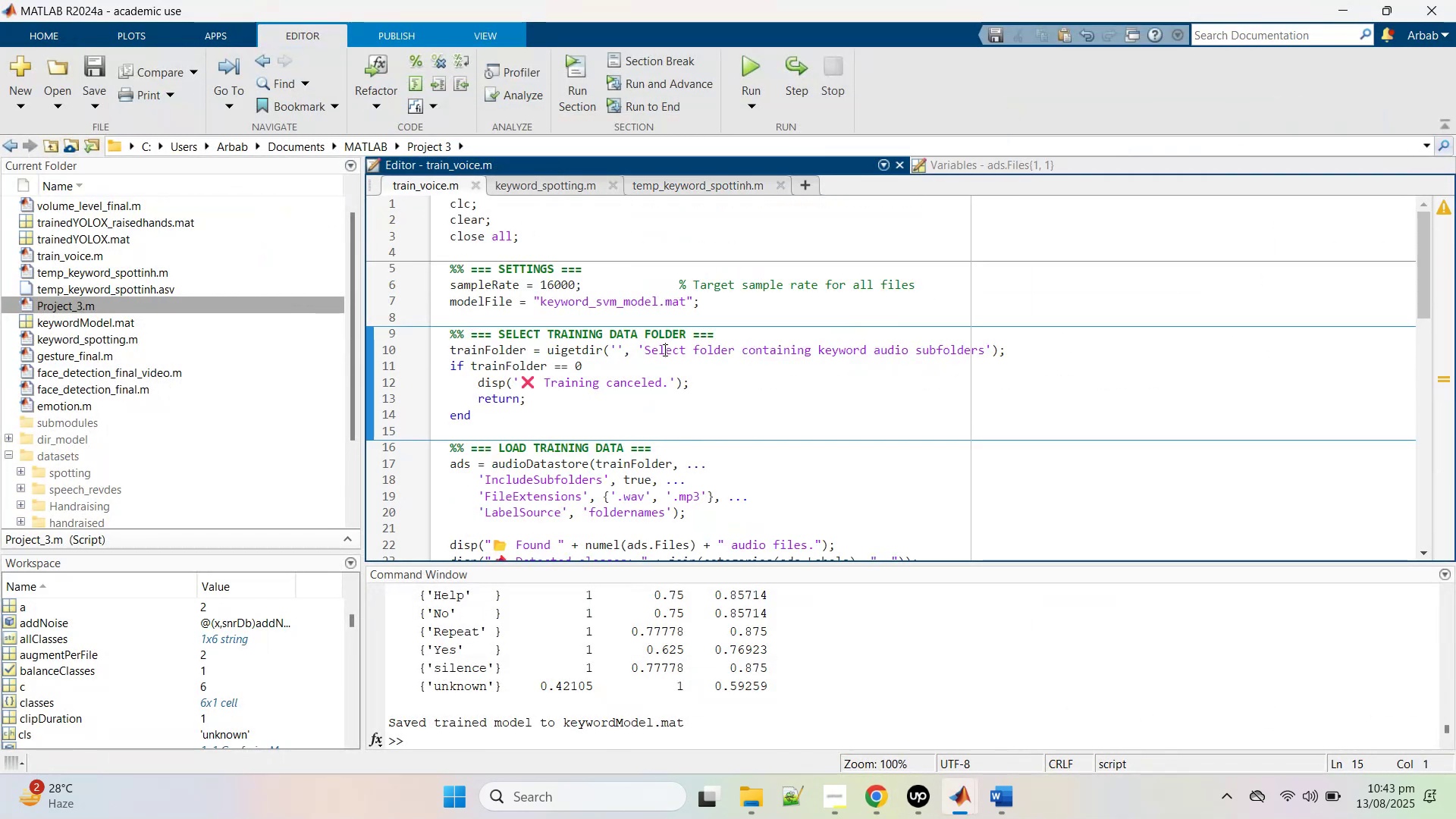 
left_click([664, 350])
 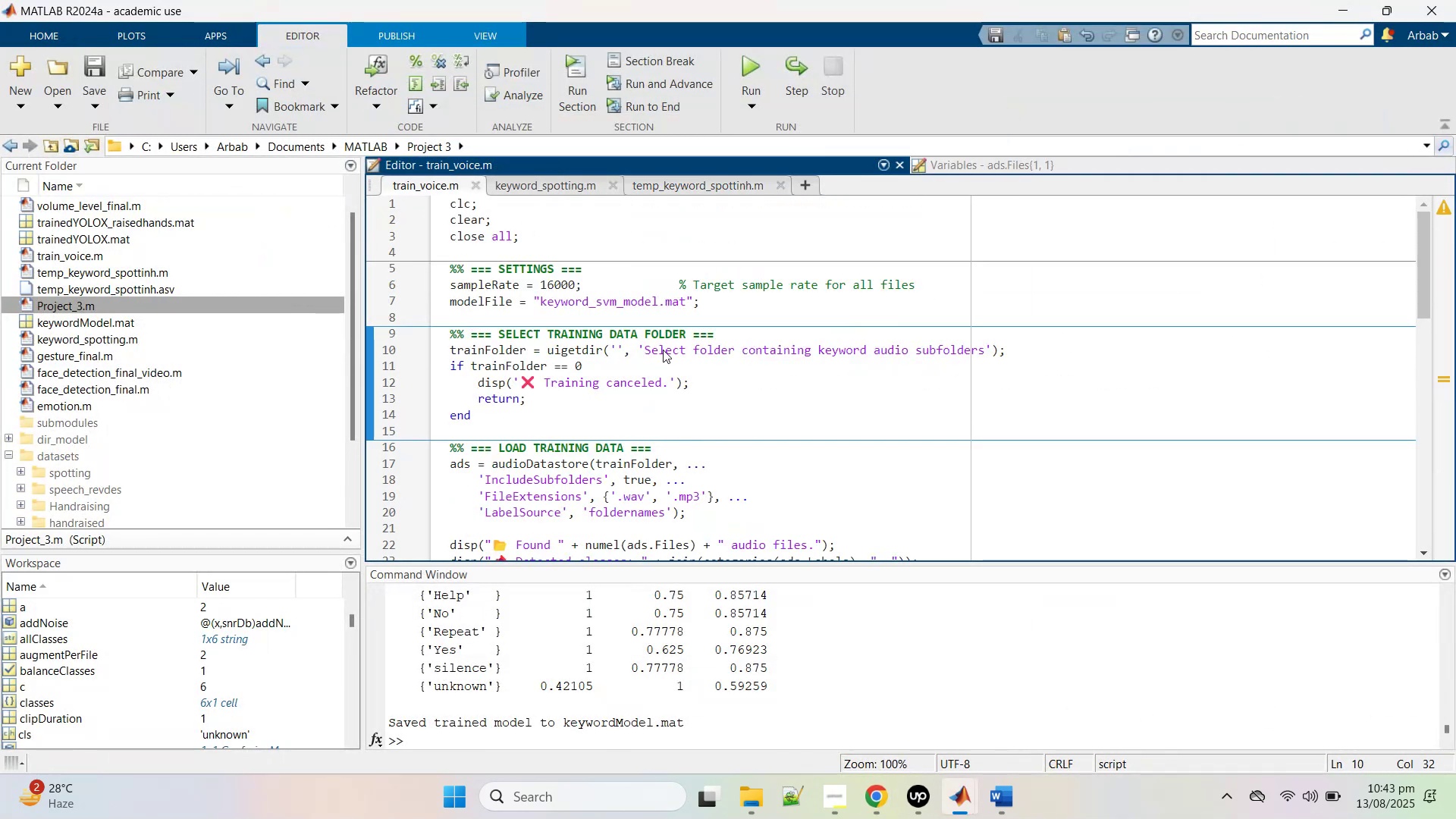 
key(Control+A)
 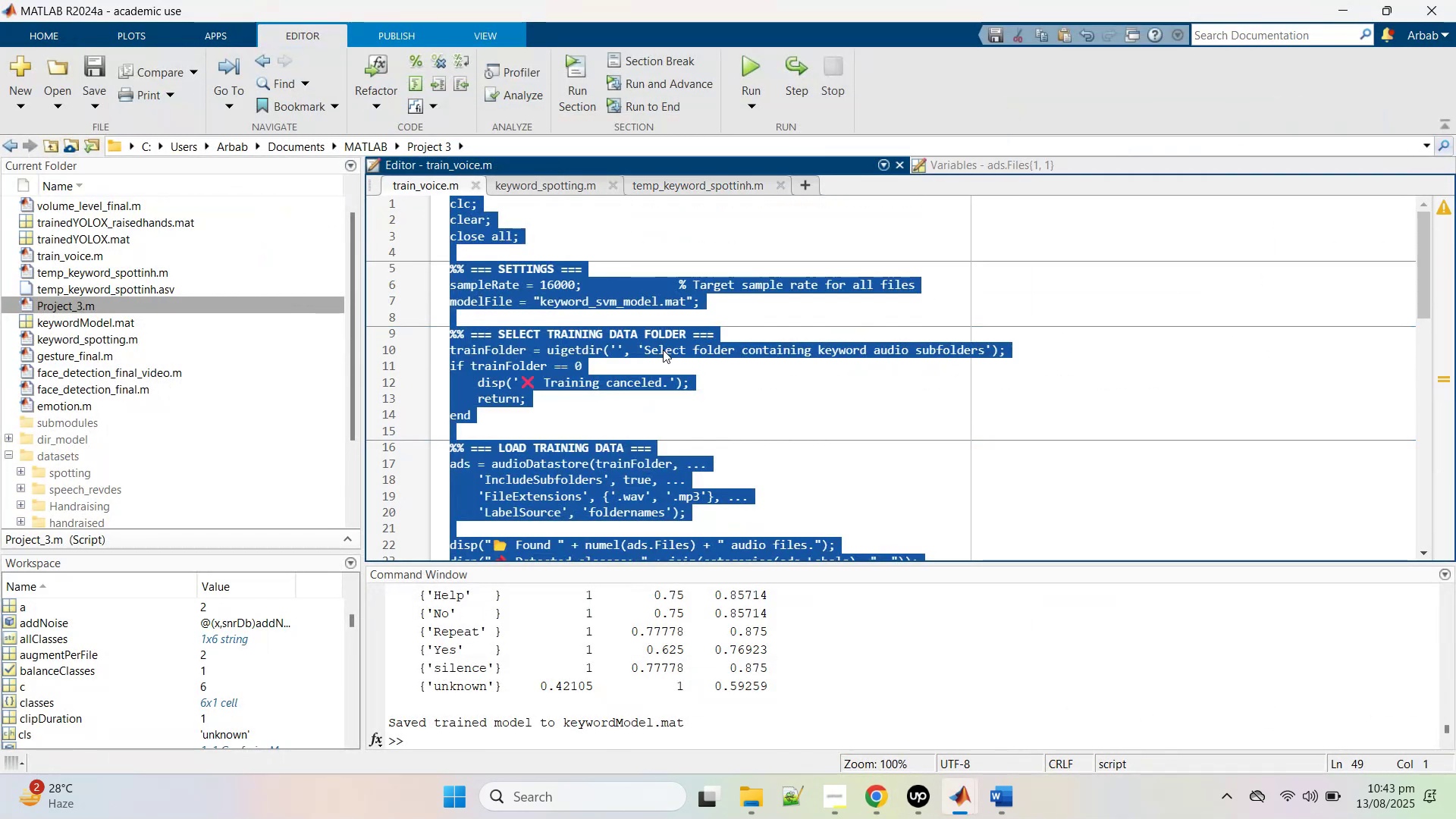 
key(Control+V)
 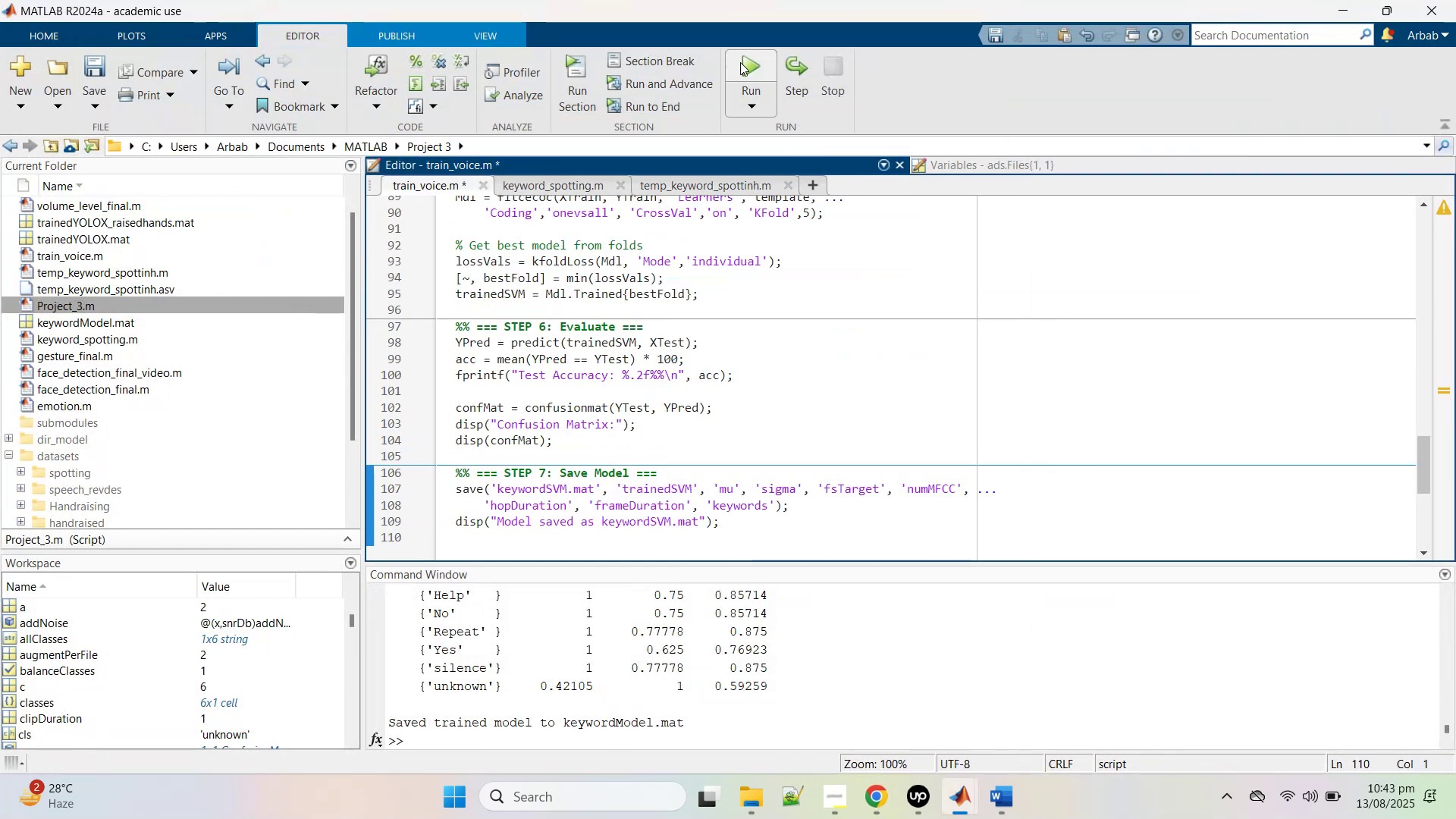 
left_click([741, 64])
 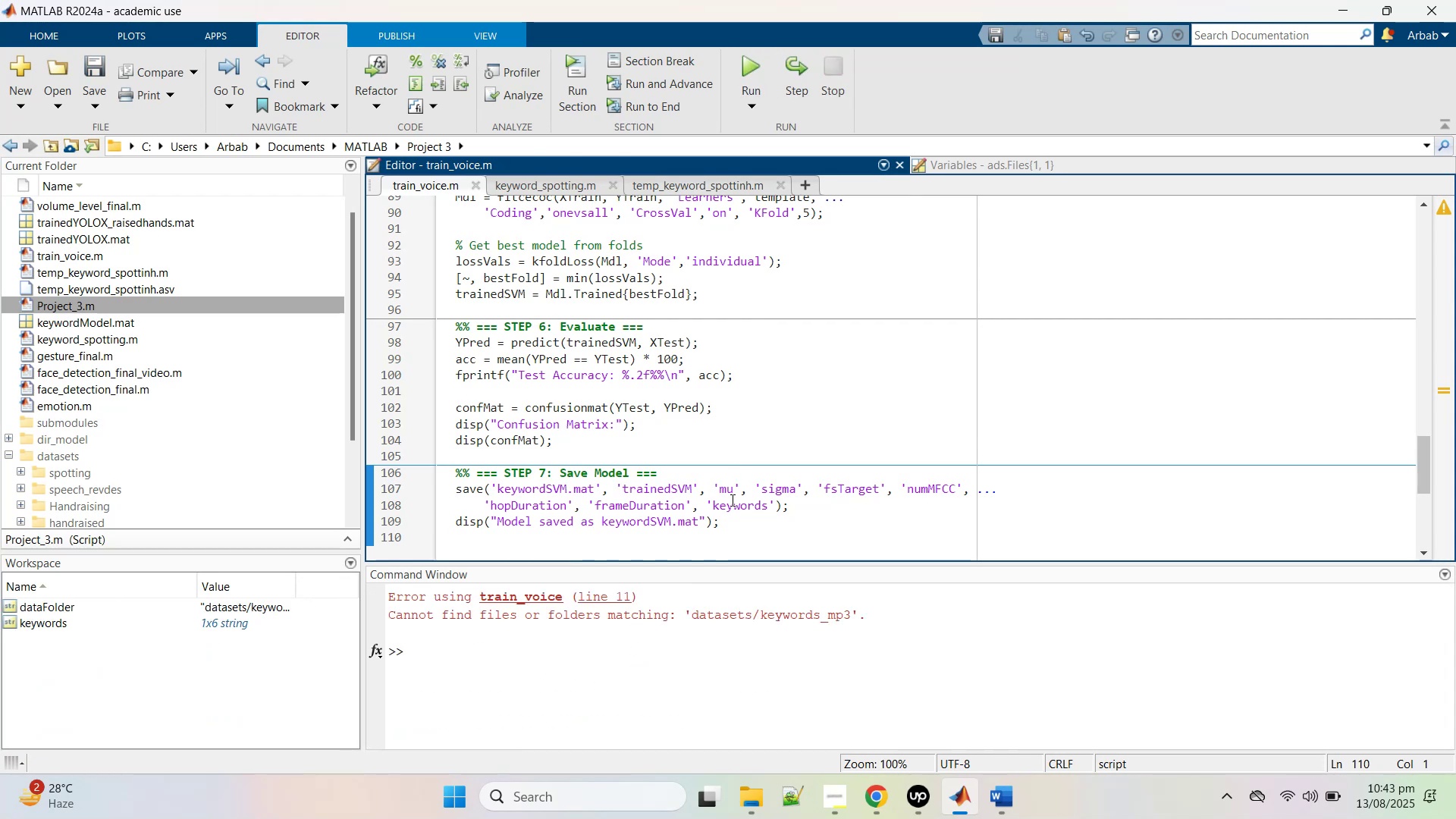 
scroll: coordinate [725, 400], scroll_direction: up, amount: 24.0
 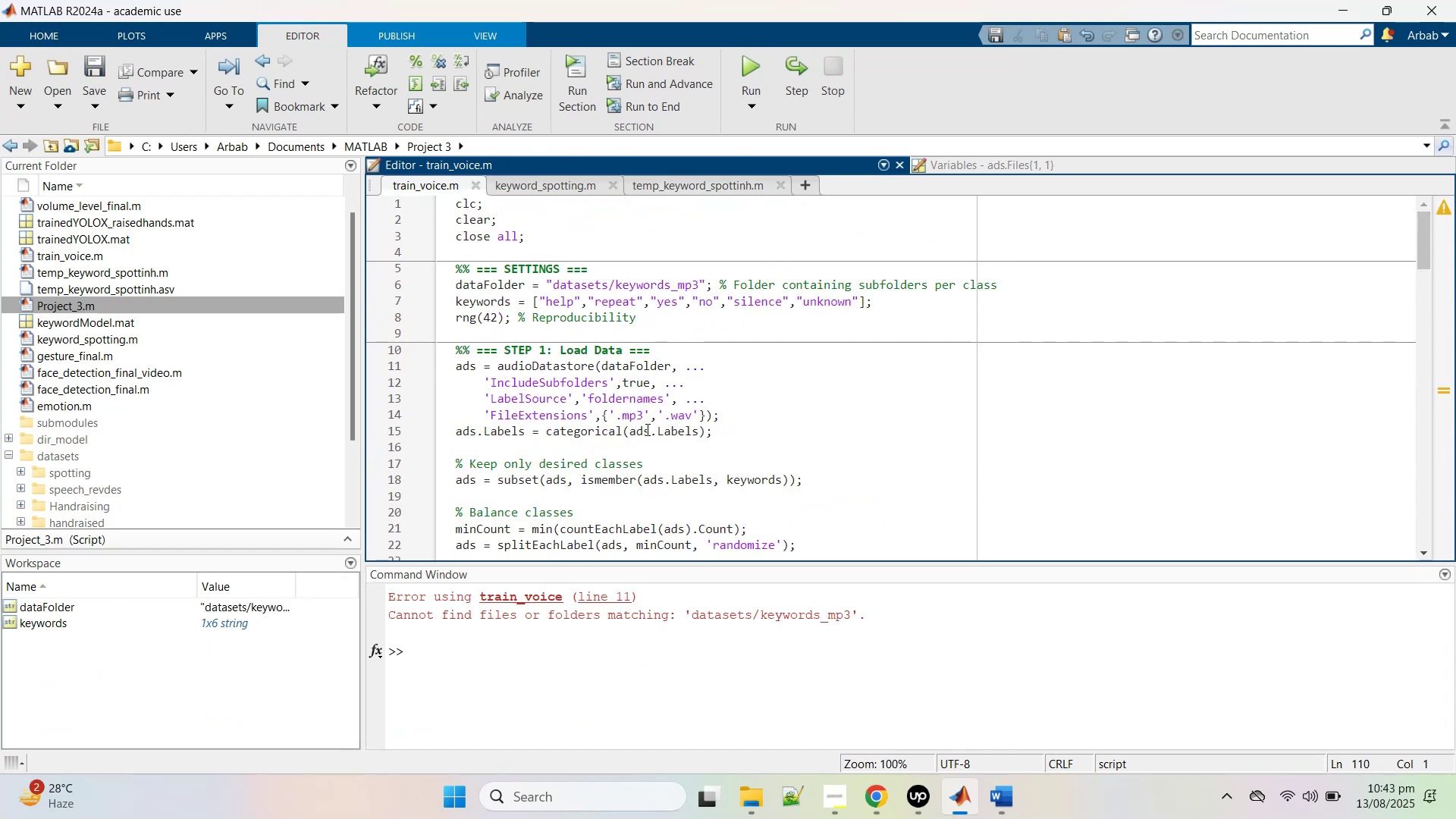 
scroll: coordinate [645, 429], scroll_direction: down, amount: 1.0
 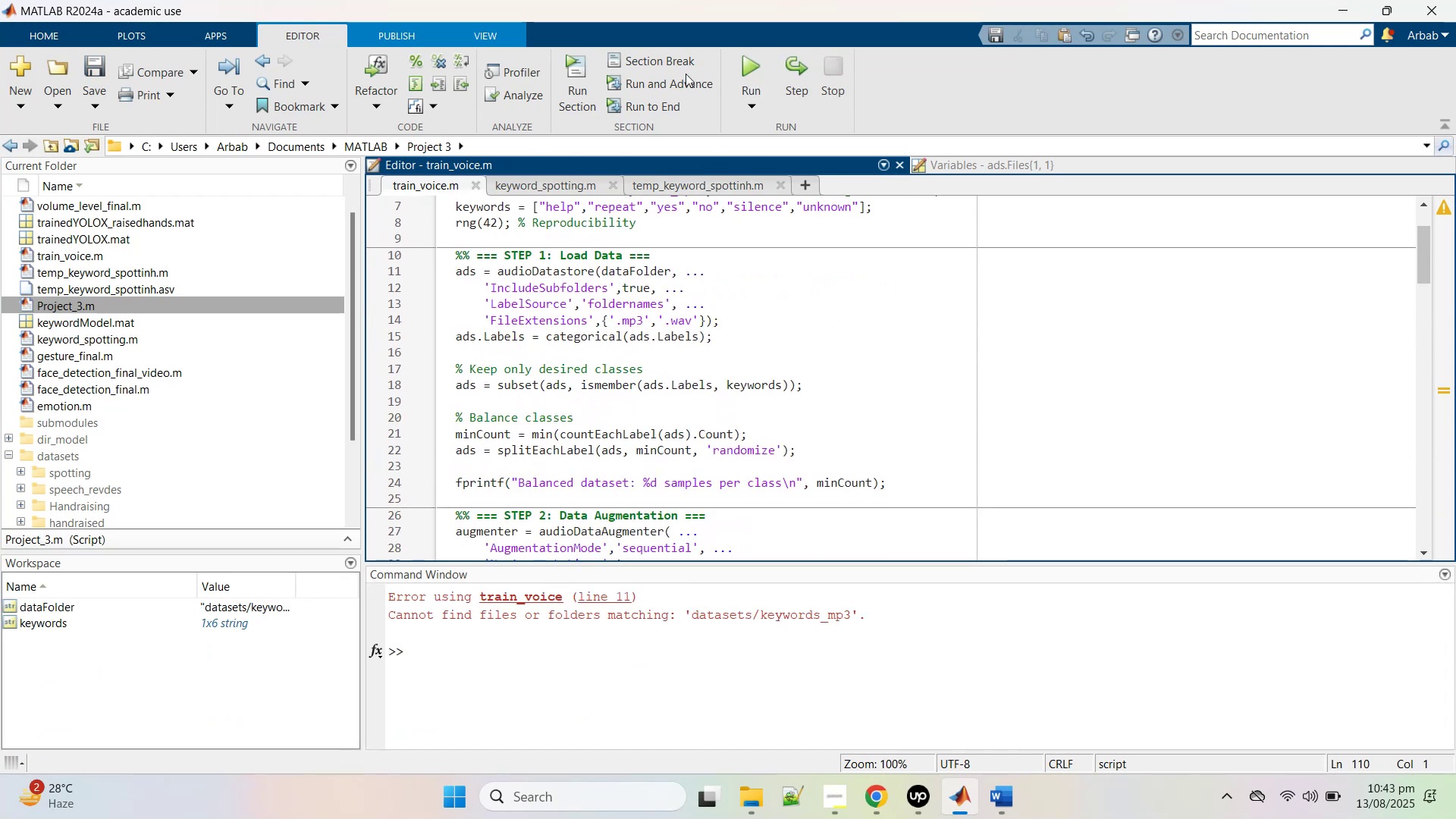 
left_click([695, 187])
 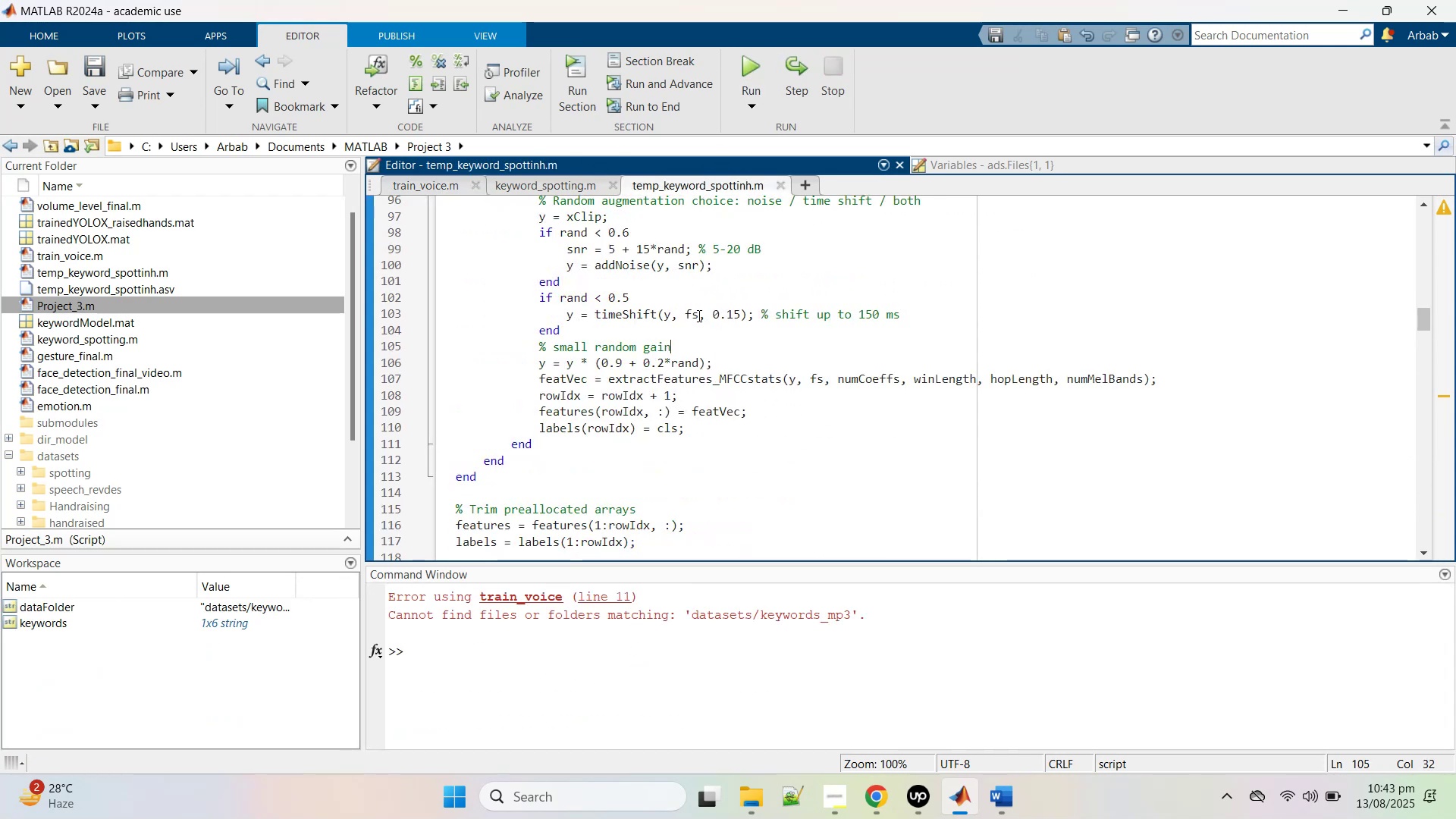 
scroll: coordinate [699, 320], scroll_direction: up, amount: 21.0
 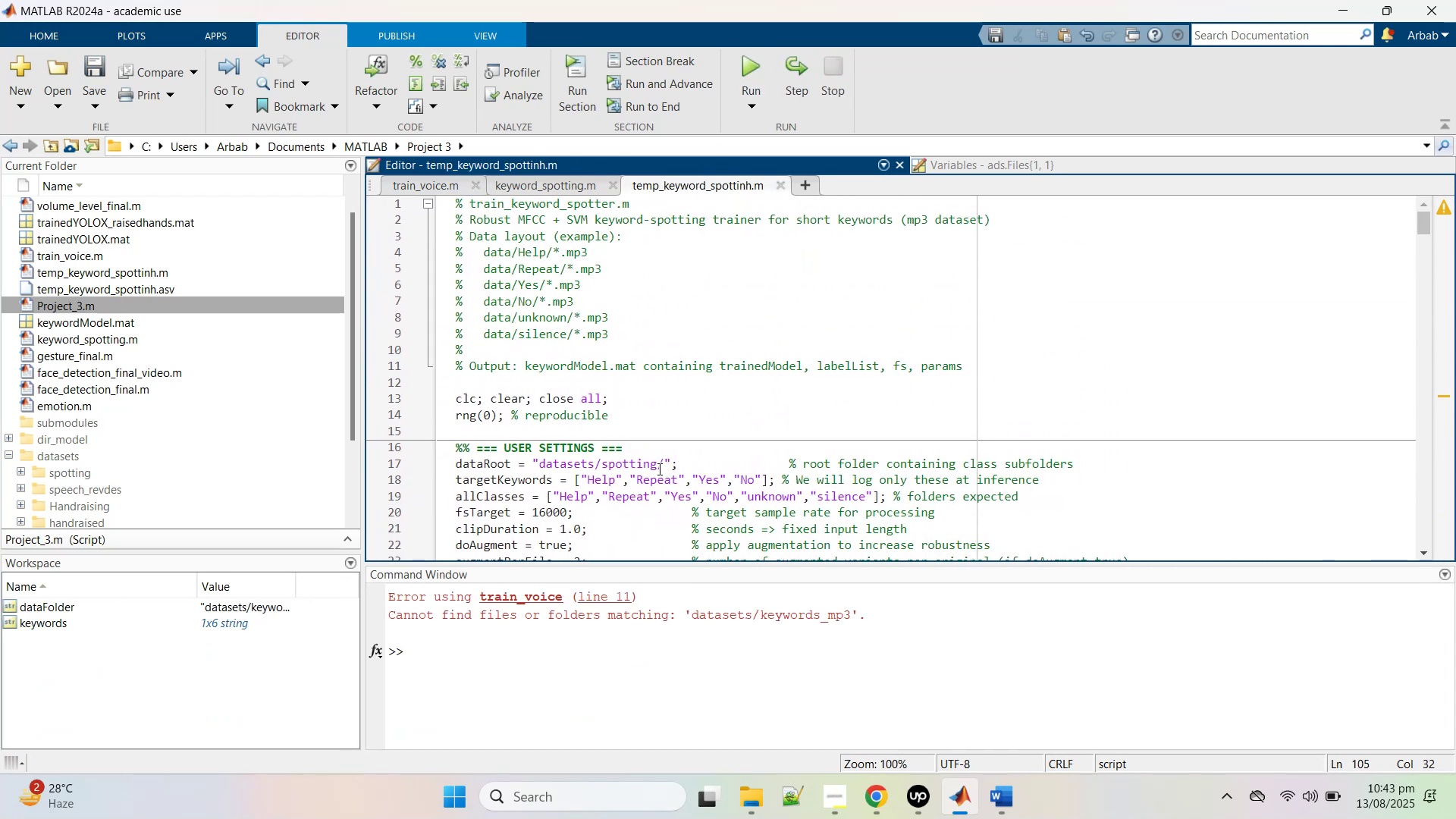 
left_click_drag(start_coordinate=[665, 463], to_coordinate=[538, 465])
 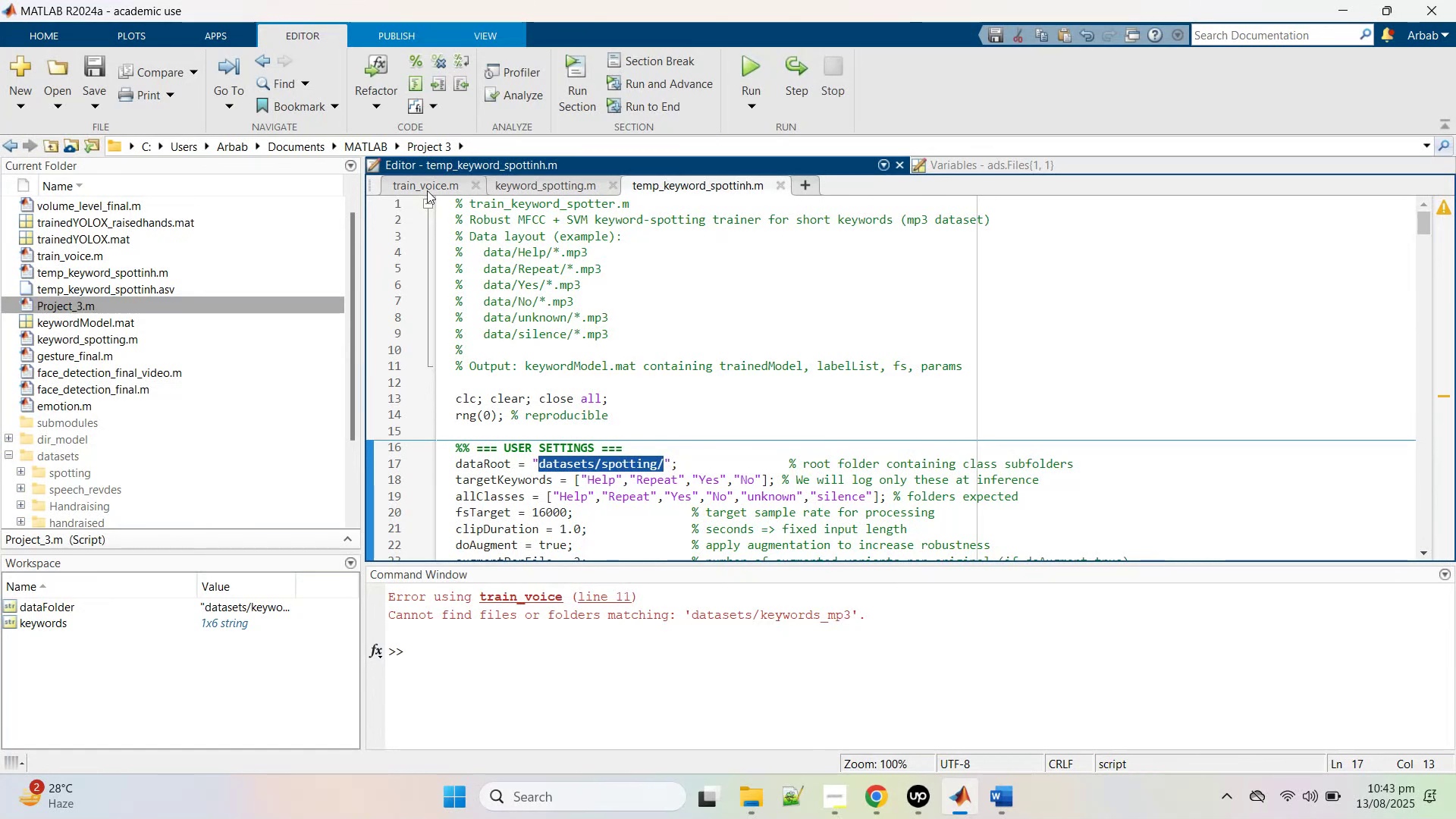 
key(Control+C)
 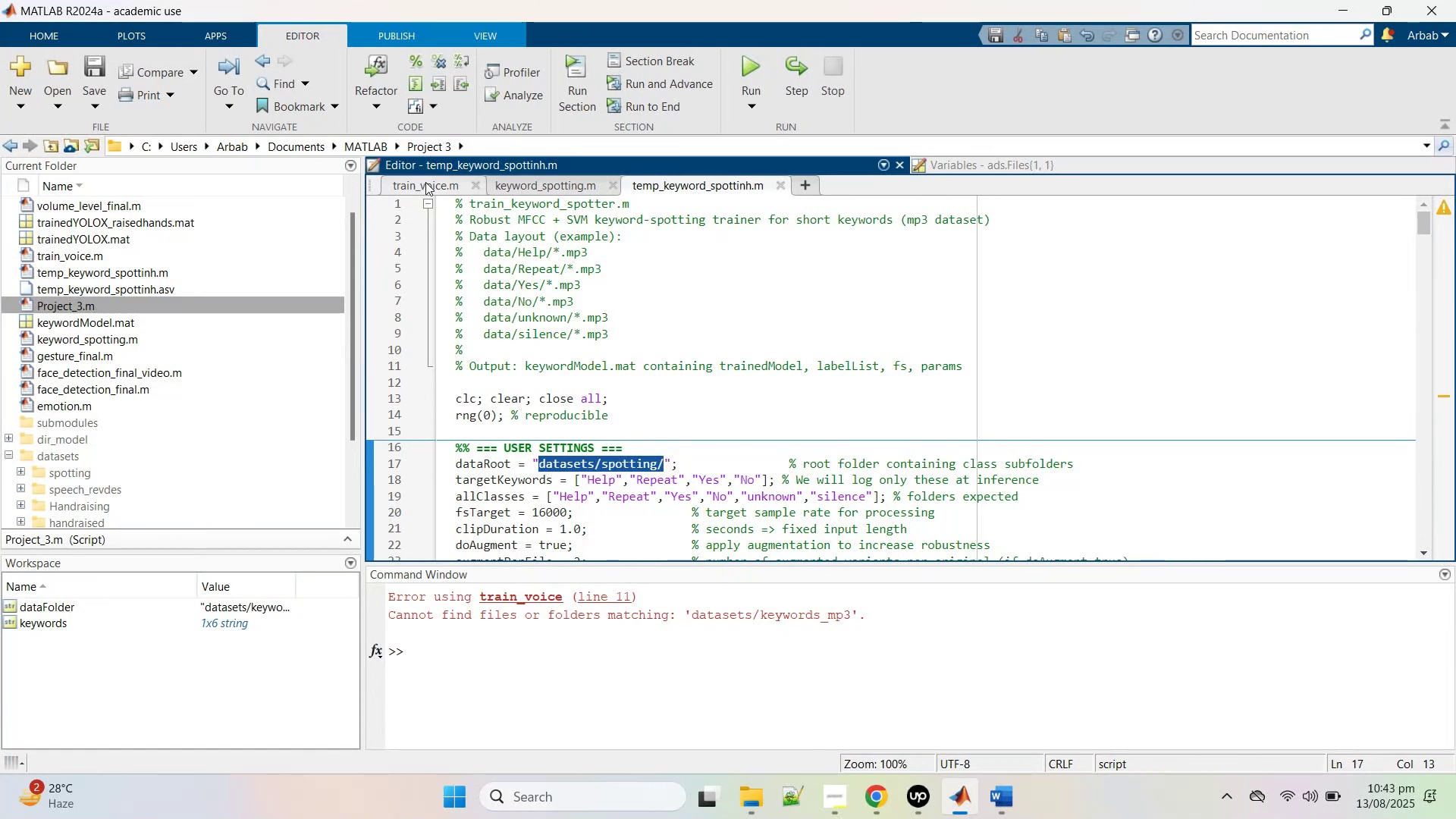 
left_click([425, 182])
 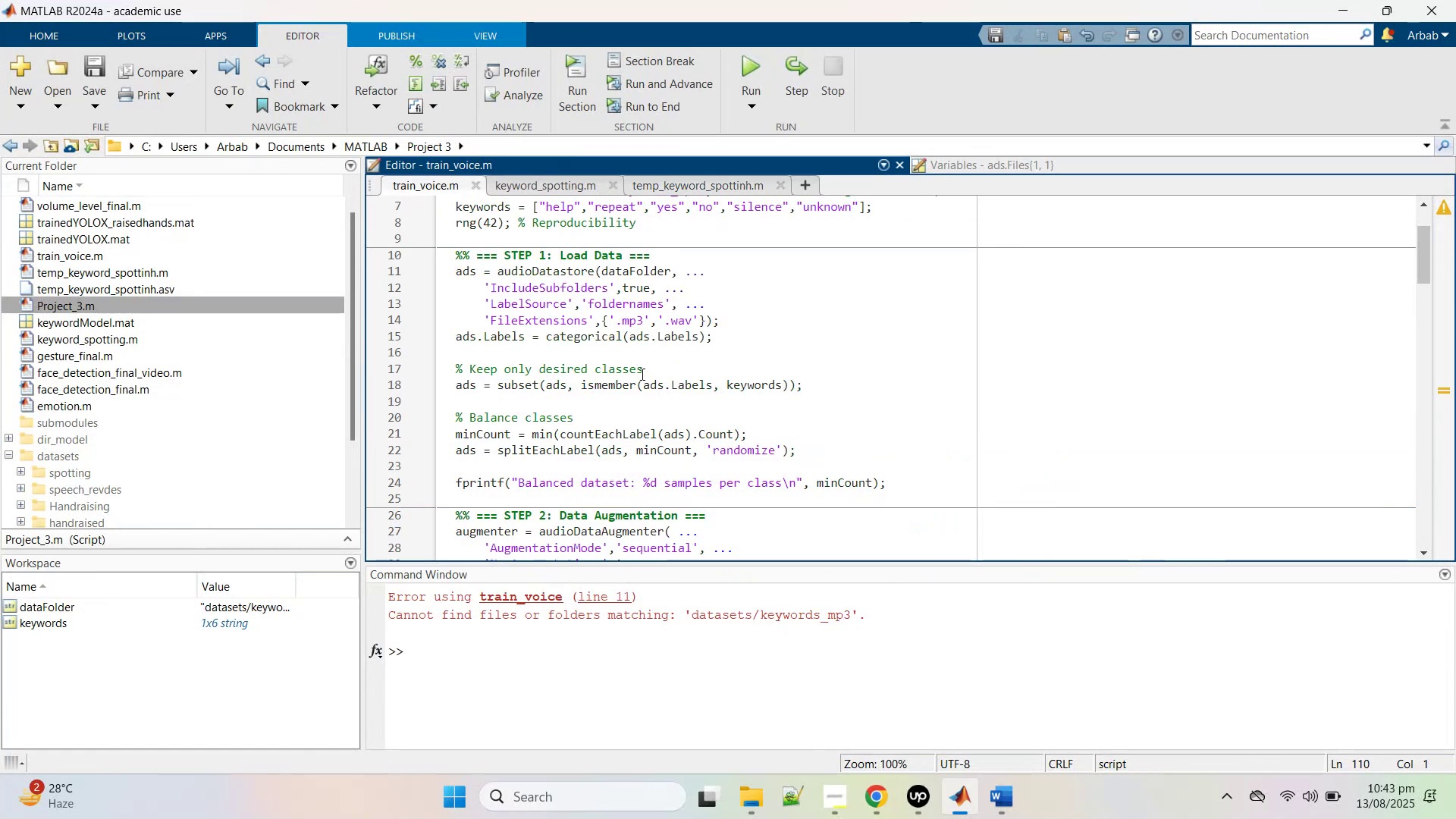 
scroll: coordinate [642, 372], scroll_direction: up, amount: 12.0
 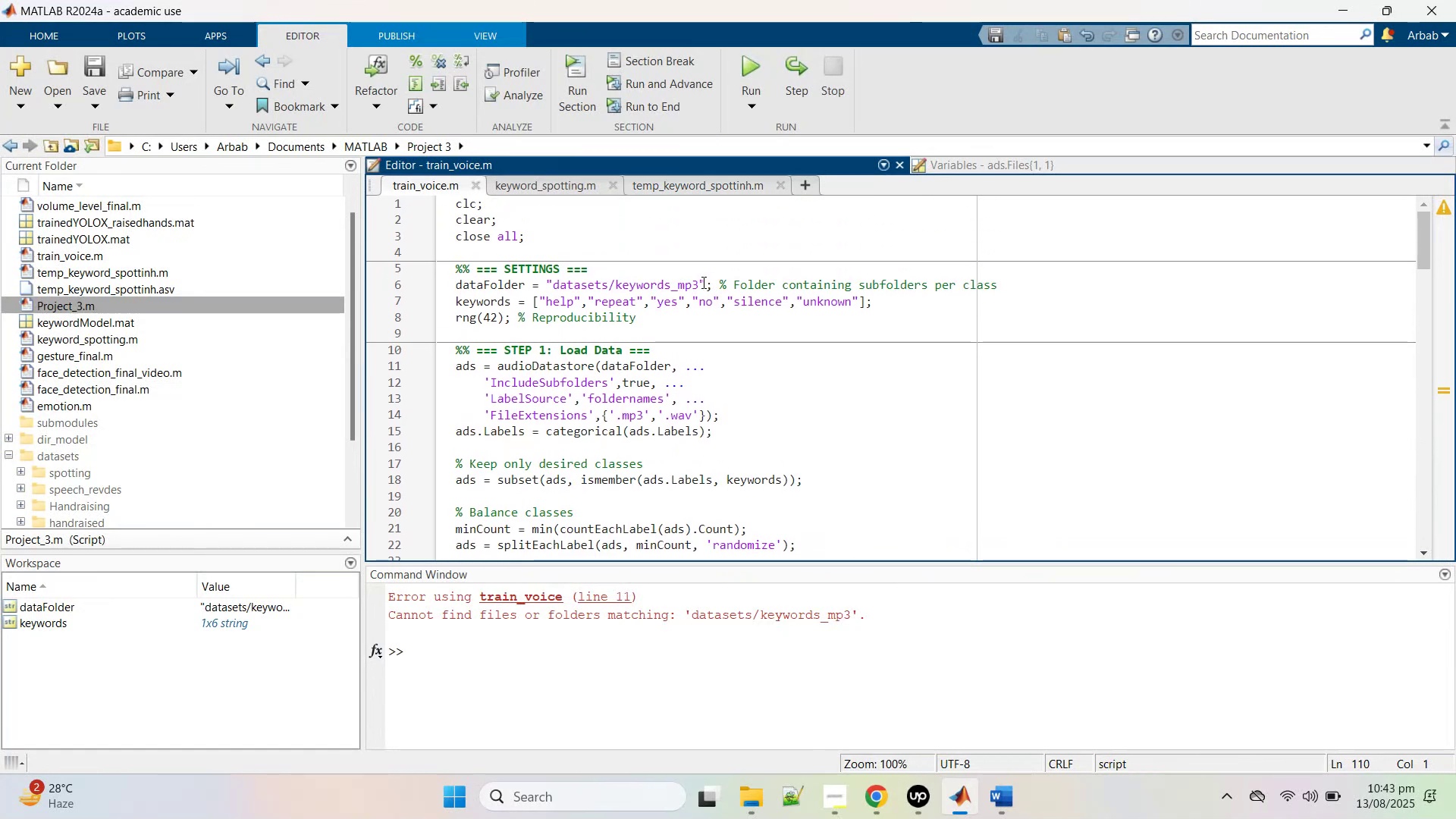 
left_click_drag(start_coordinate=[697, 286], to_coordinate=[554, 284])
 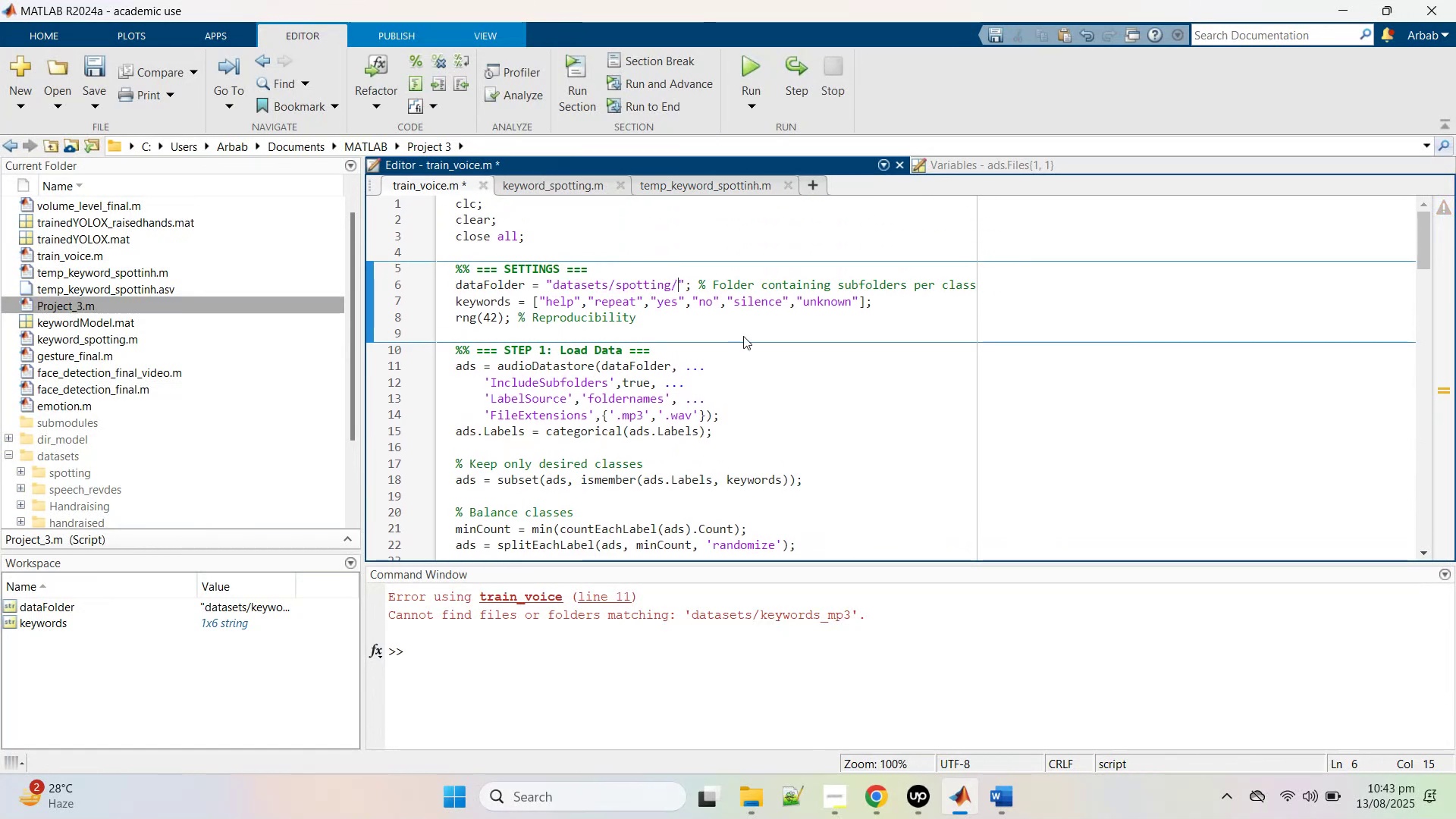 
key(Control+V)
 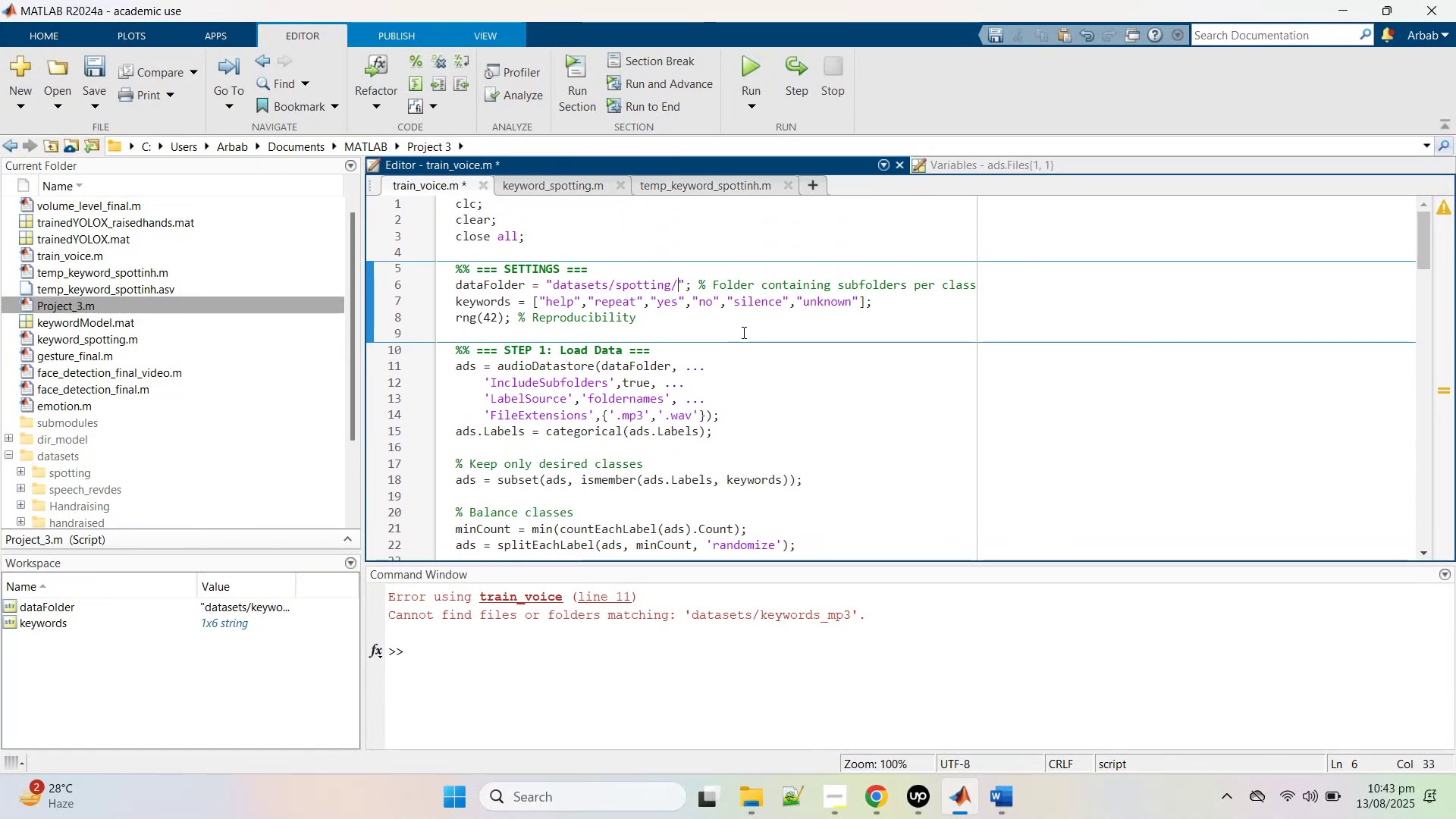 
key(Control+S)
 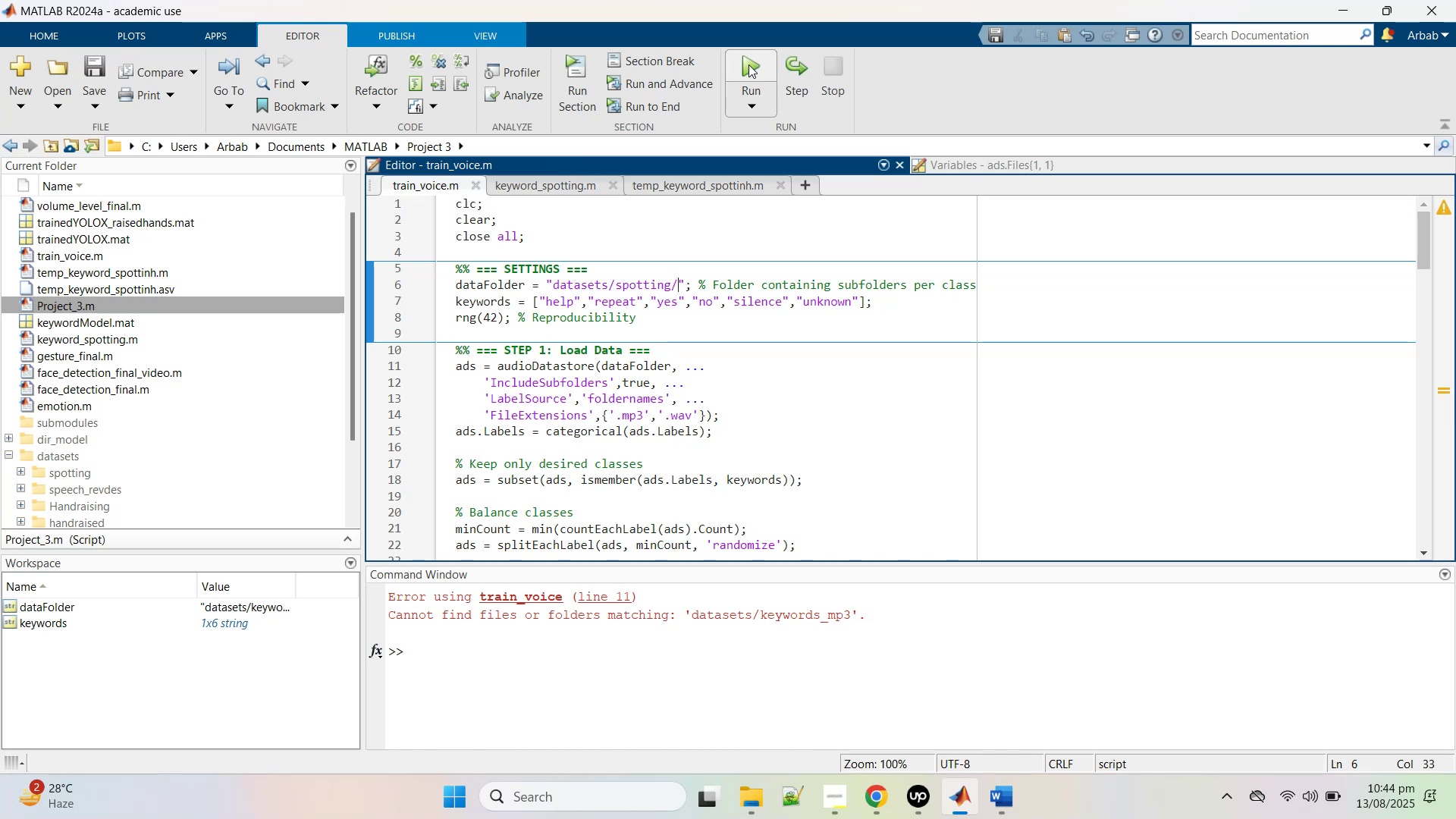 
wait(42.19)
 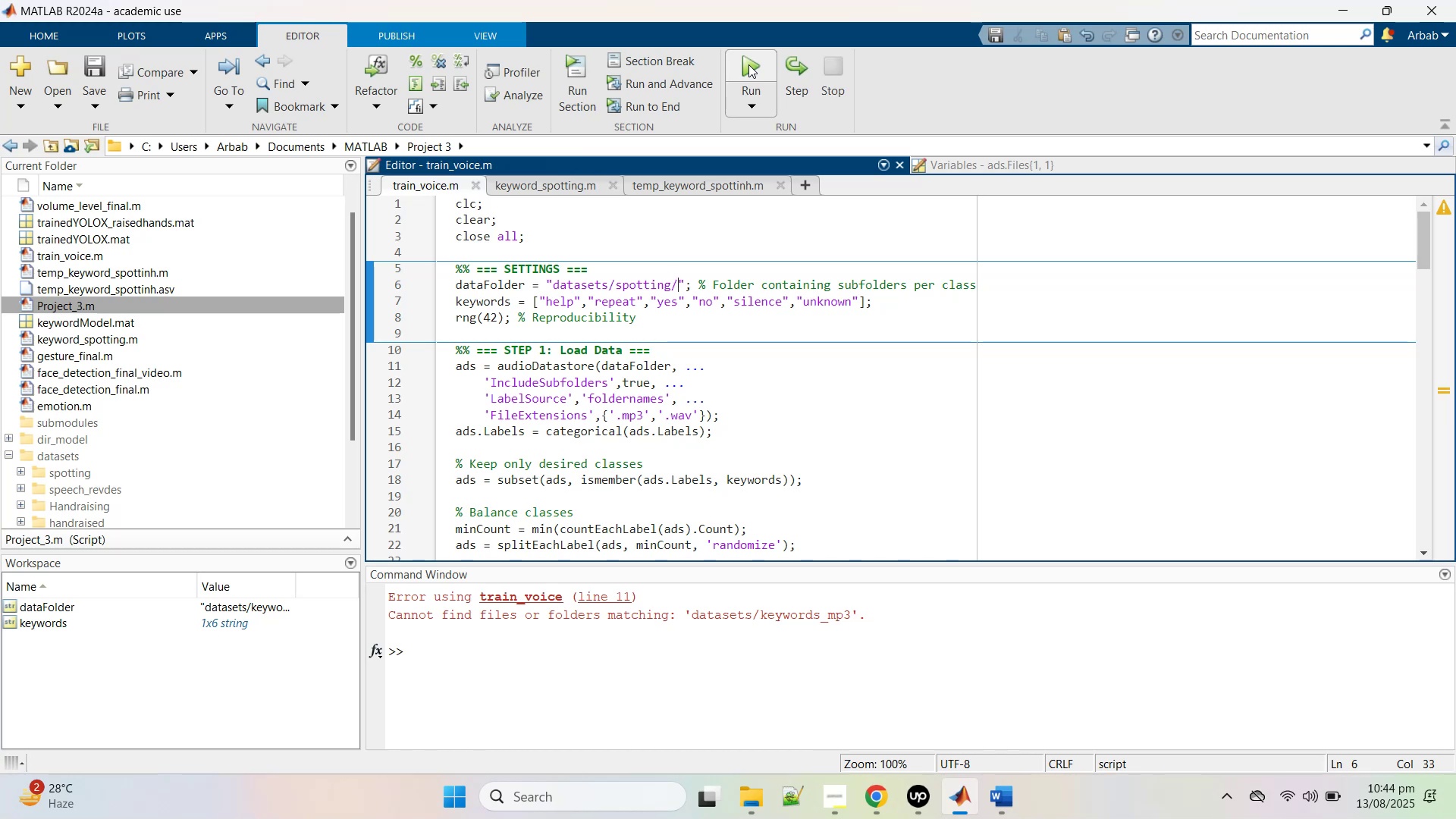 
left_click([752, 71])
 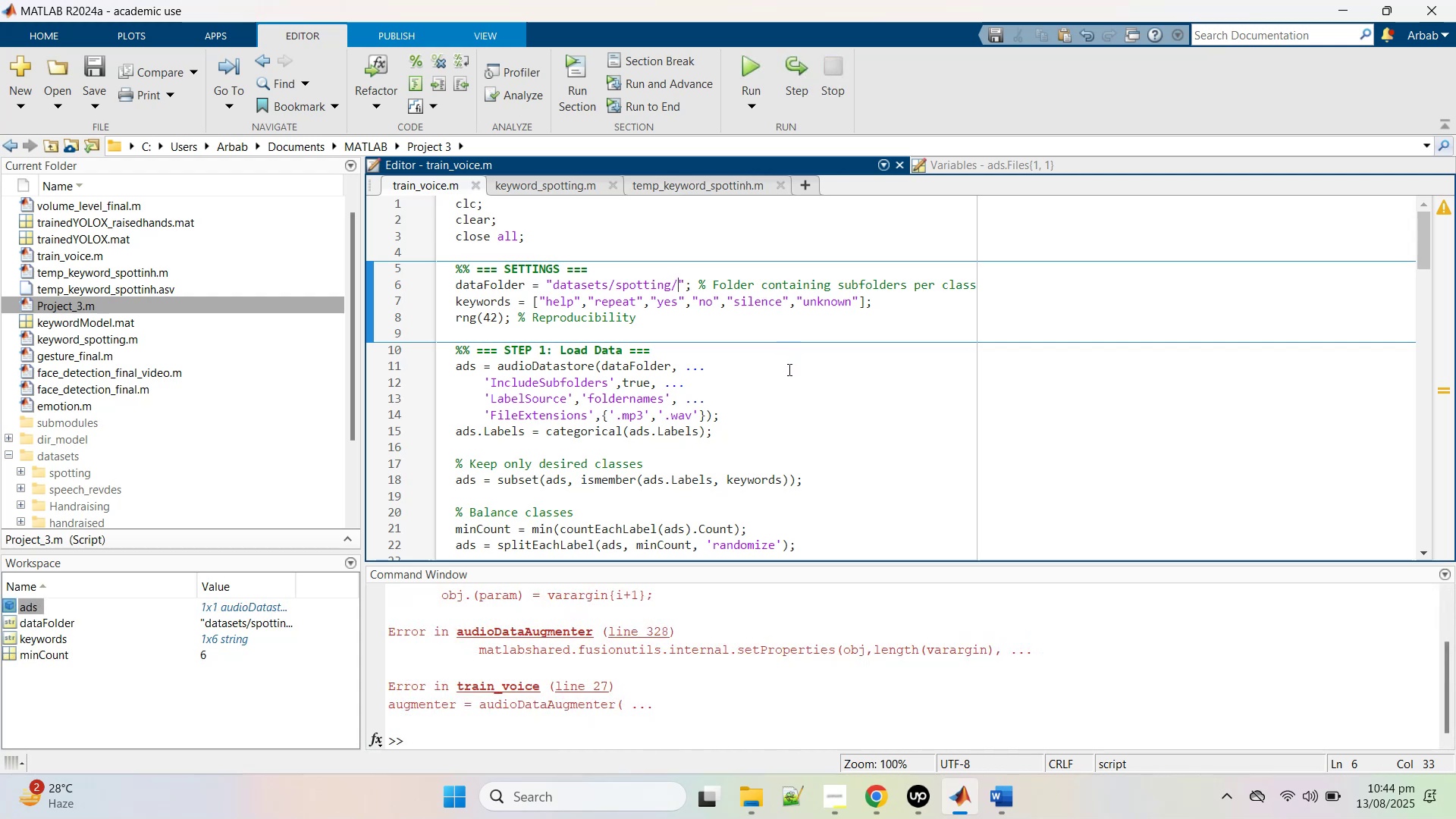 
scroll: coordinate [764, 647], scroll_direction: up, amount: 6.0
 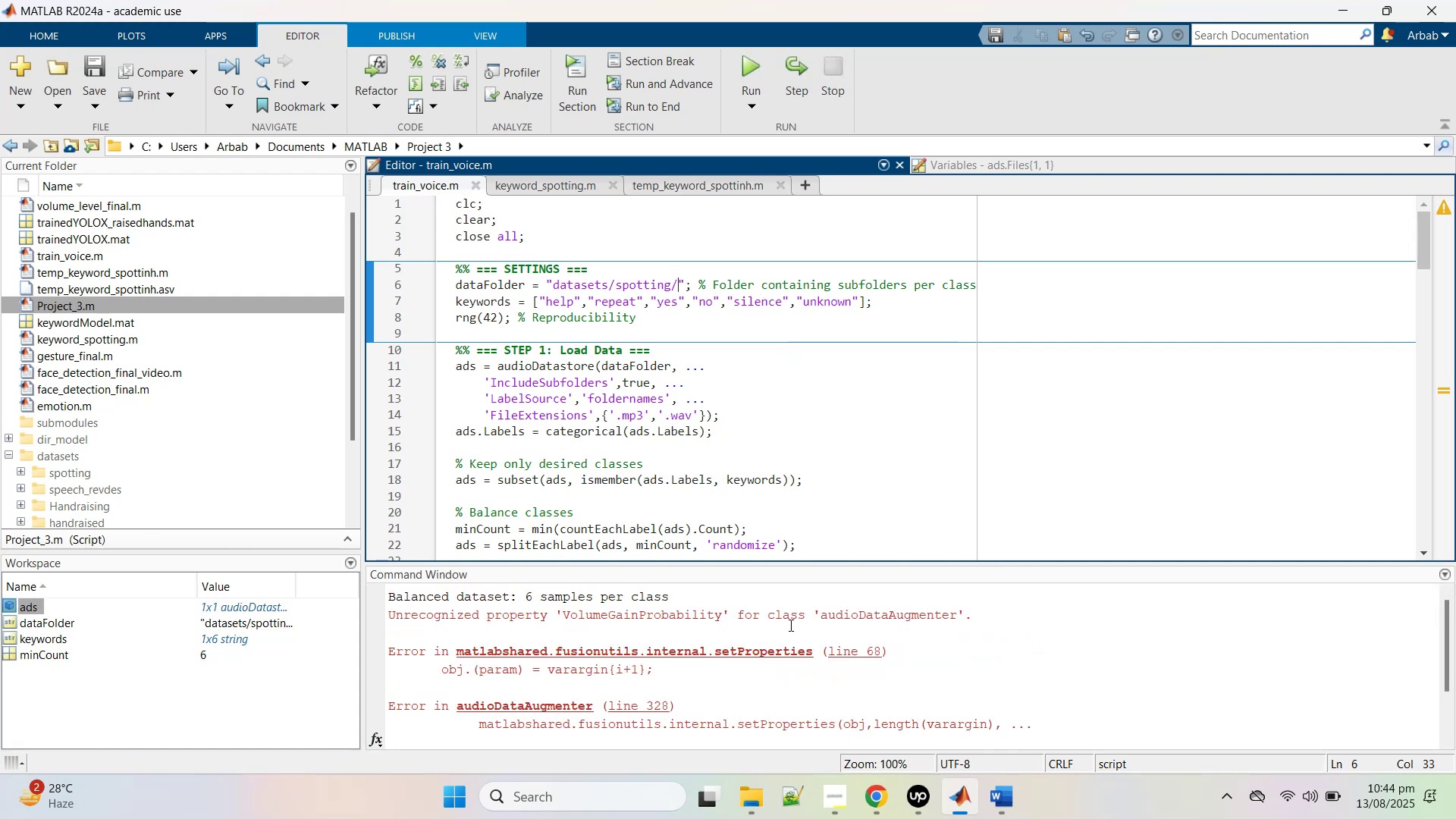 
left_click([685, 617])
 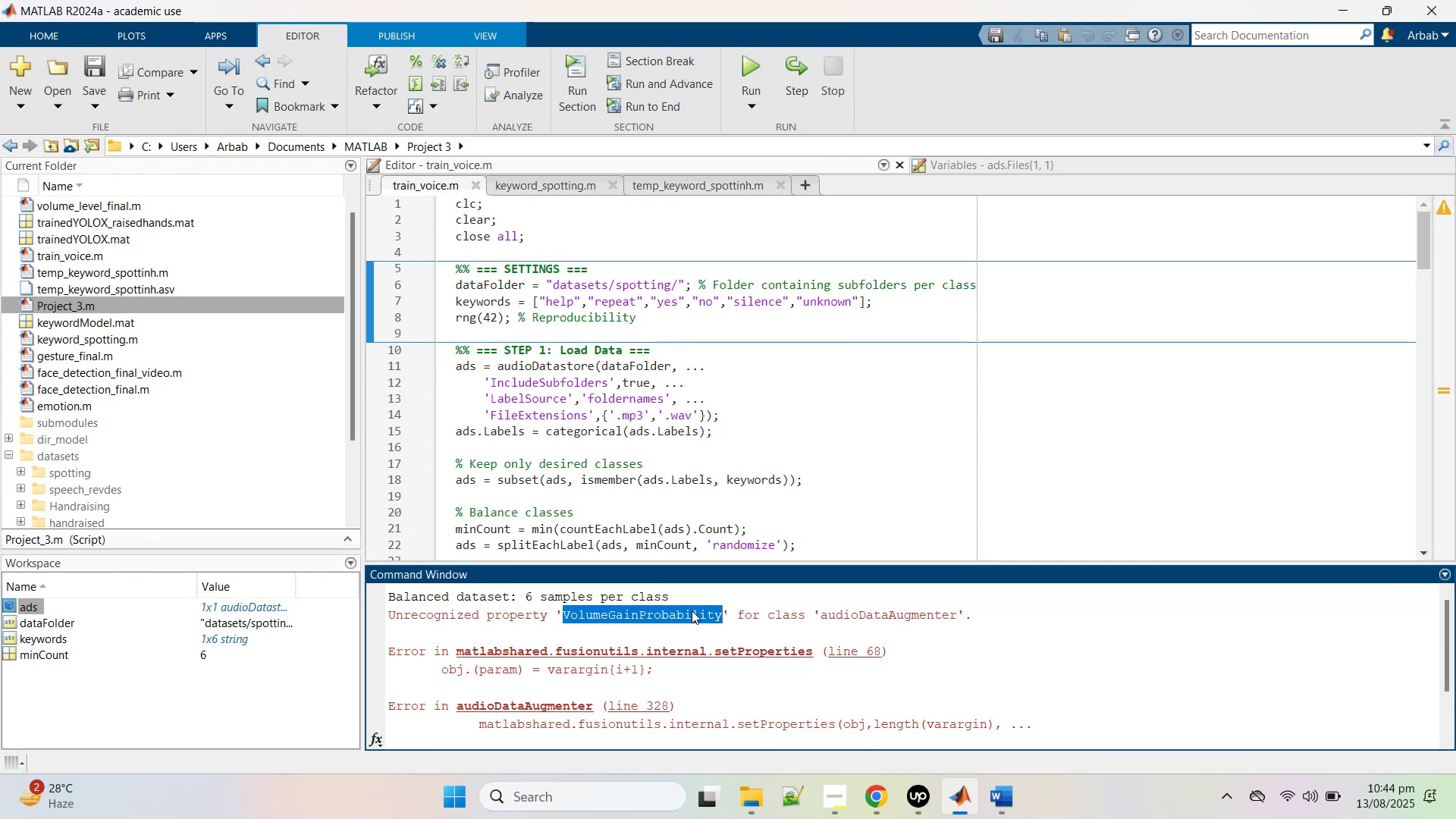 
wait(32.7)
 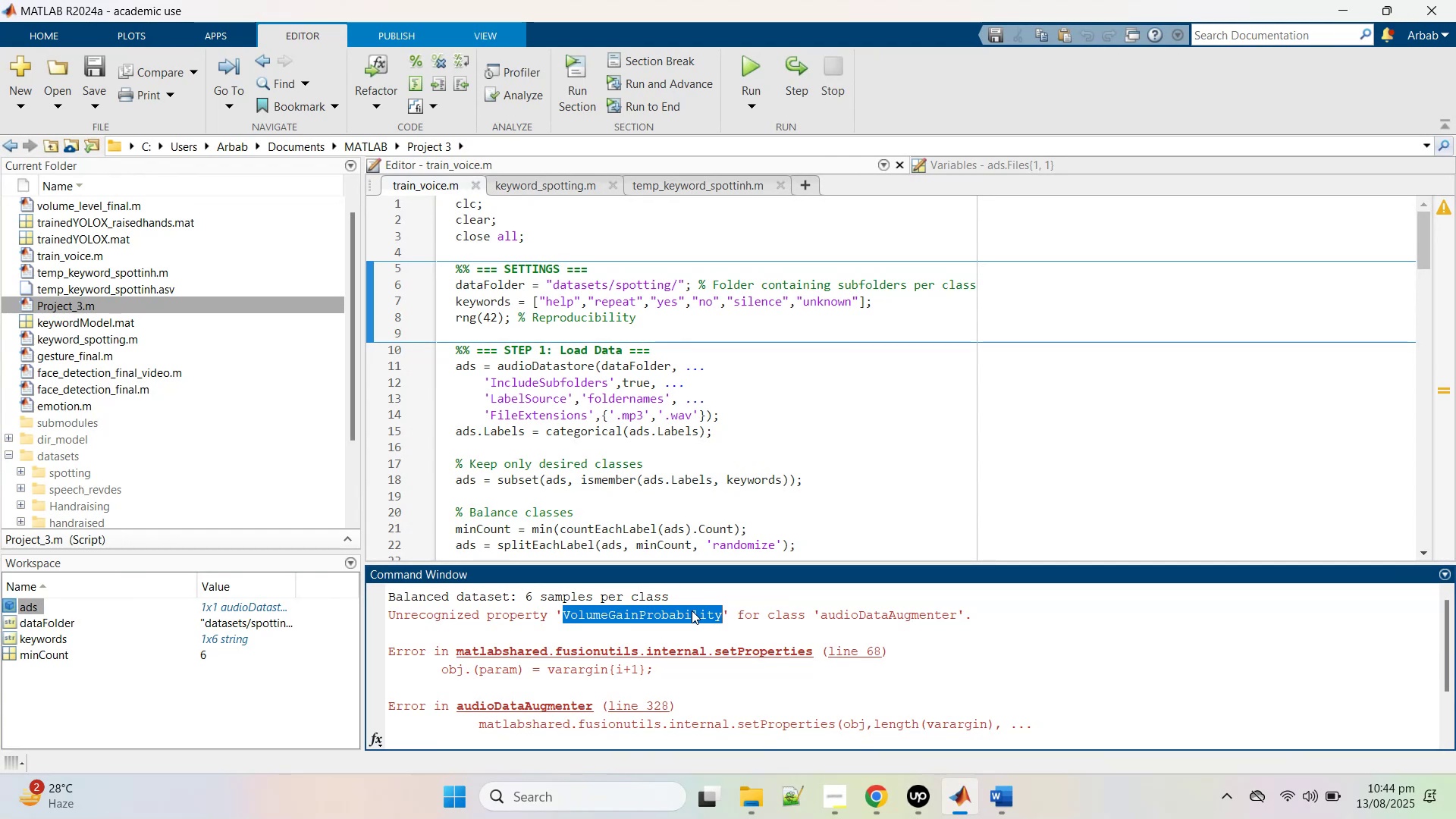 
left_click([550, 445])
 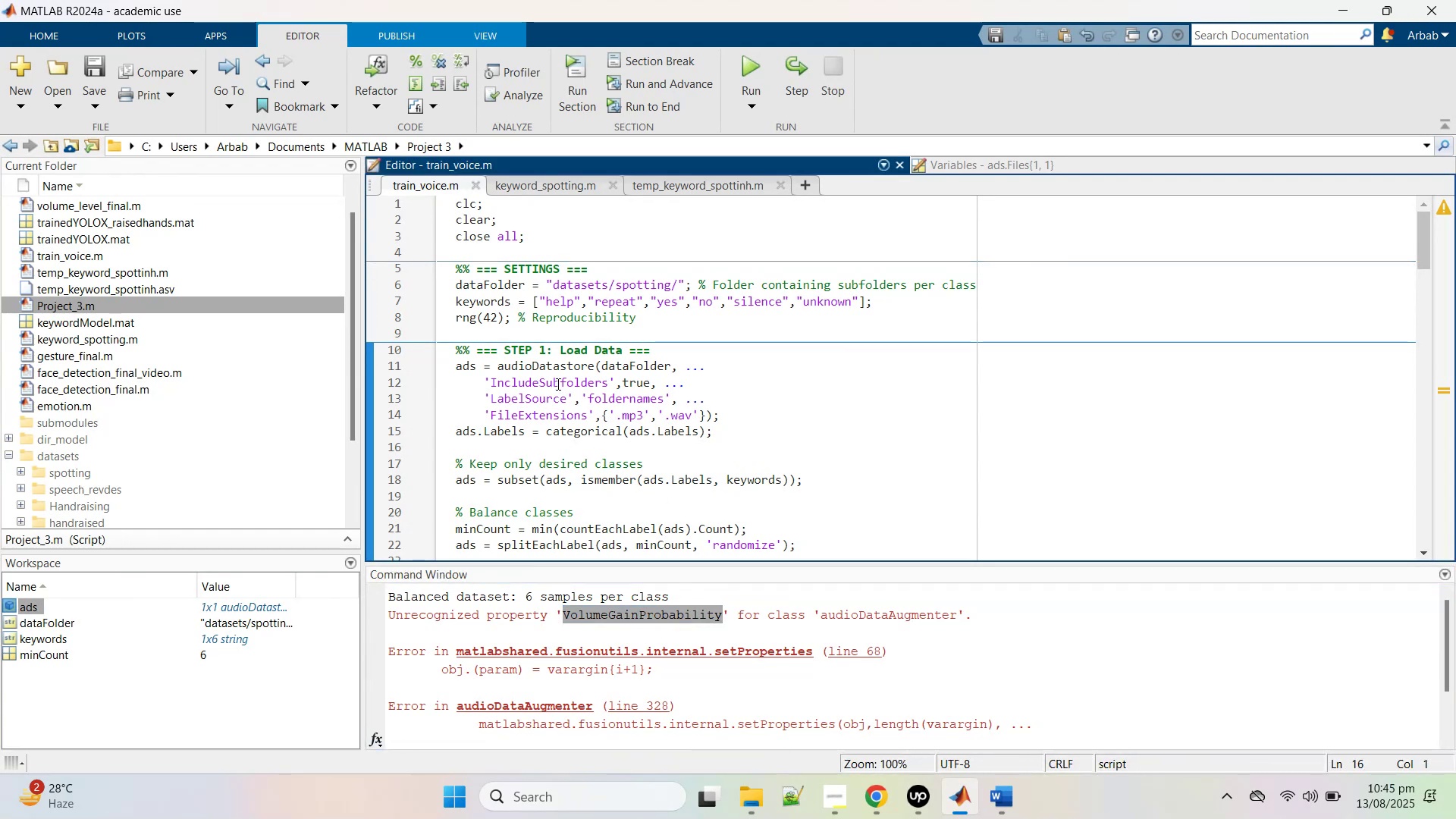 
scroll: coordinate [557, 384], scroll_direction: down, amount: 4.0
 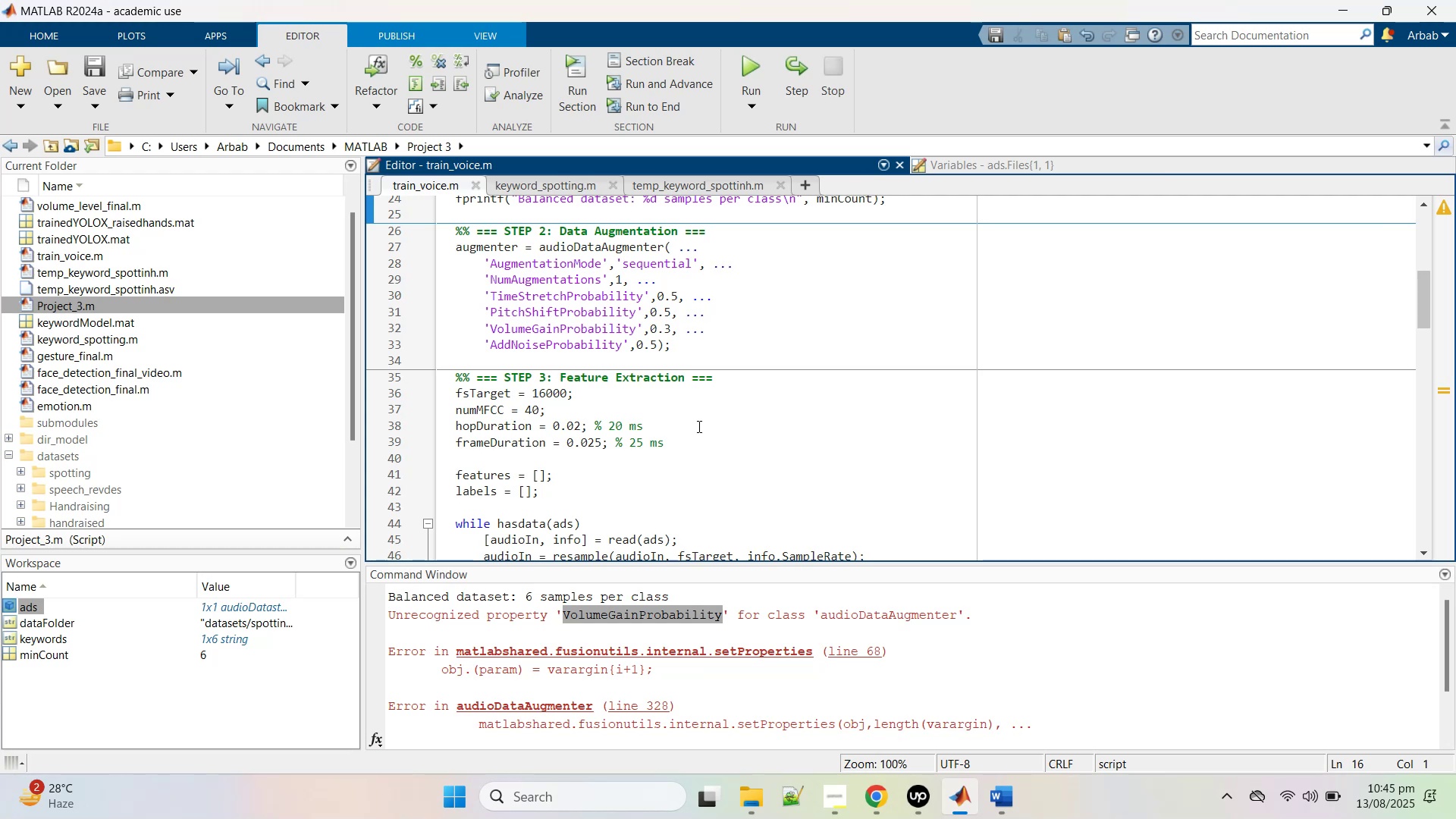 
wait(18.58)
 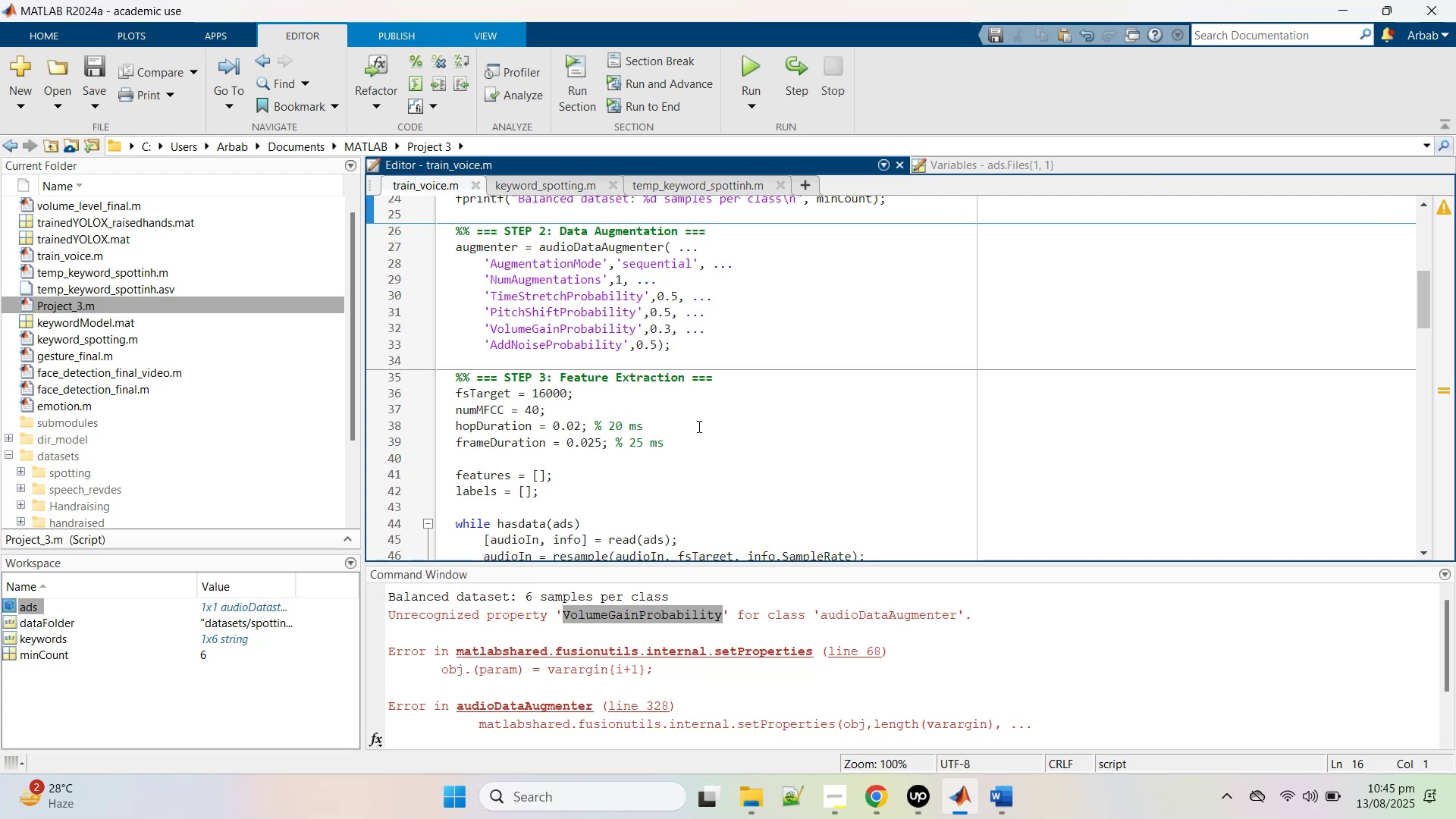 
left_click([699, 416])
 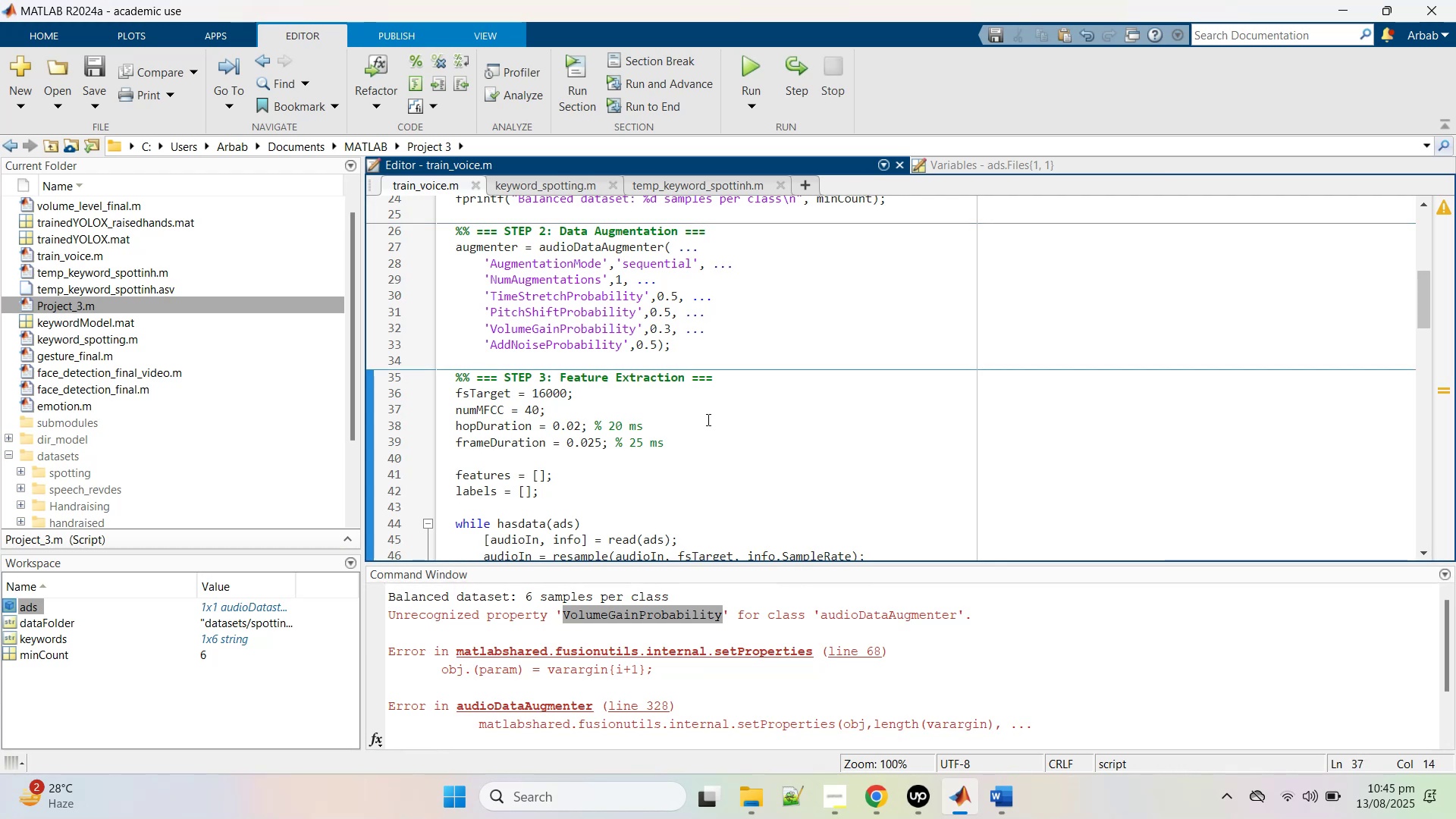 
scroll: coordinate [707, 419], scroll_direction: up, amount: 2.0
 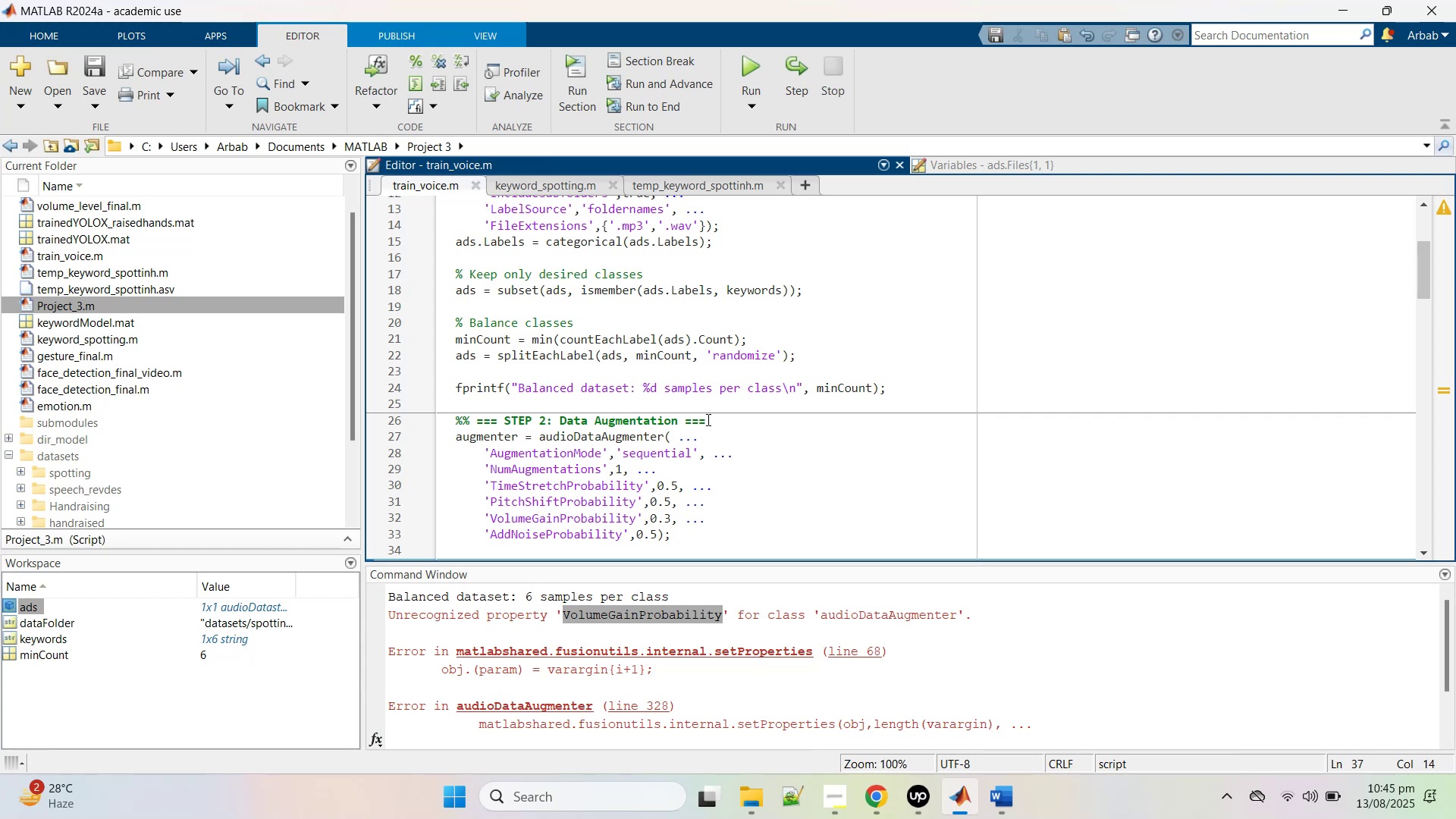 
scroll: coordinate [707, 419], scroll_direction: down, amount: 1.0
 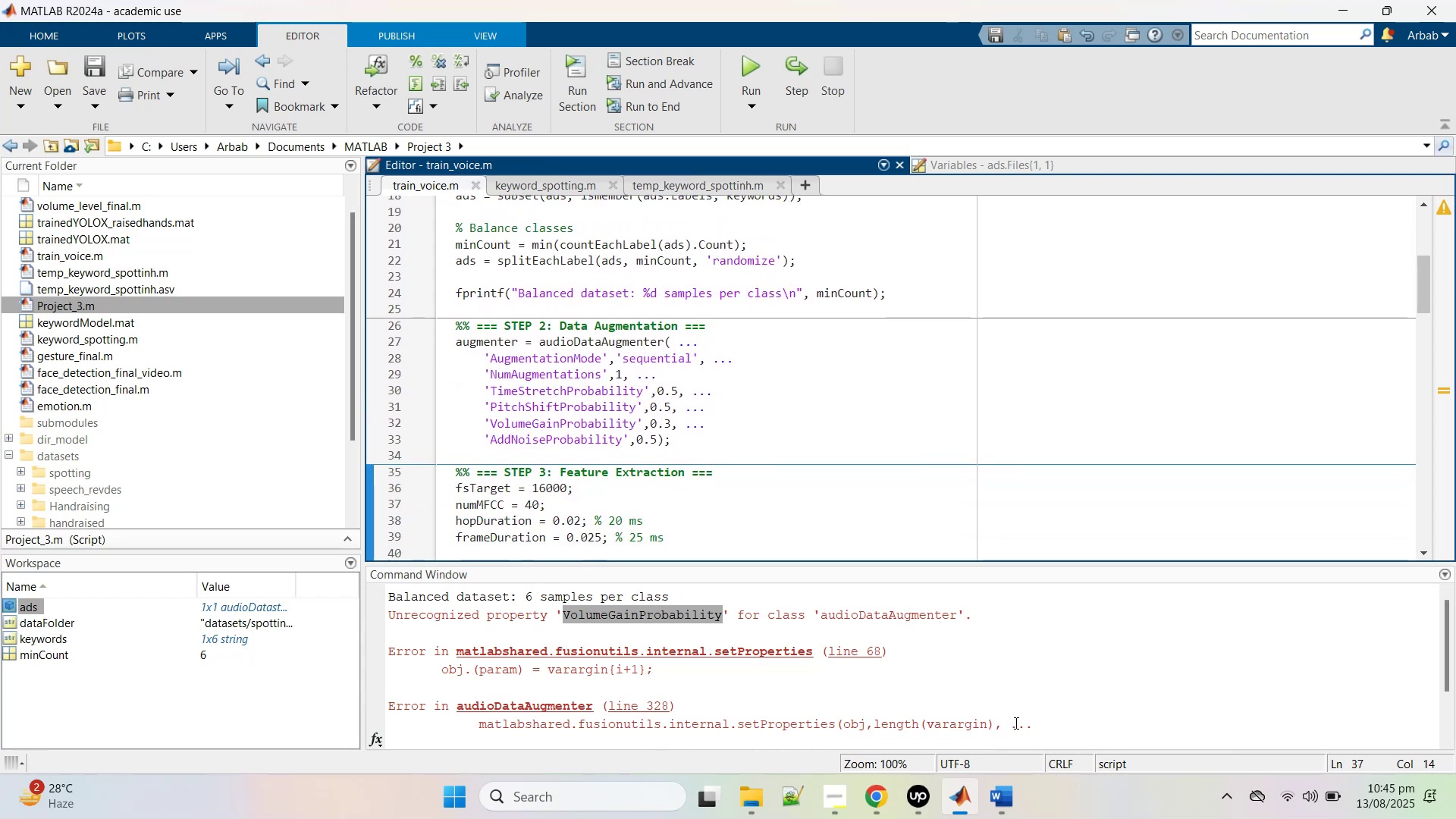 
left_click_drag(start_coordinate=[1044, 725], to_coordinate=[358, 607])
 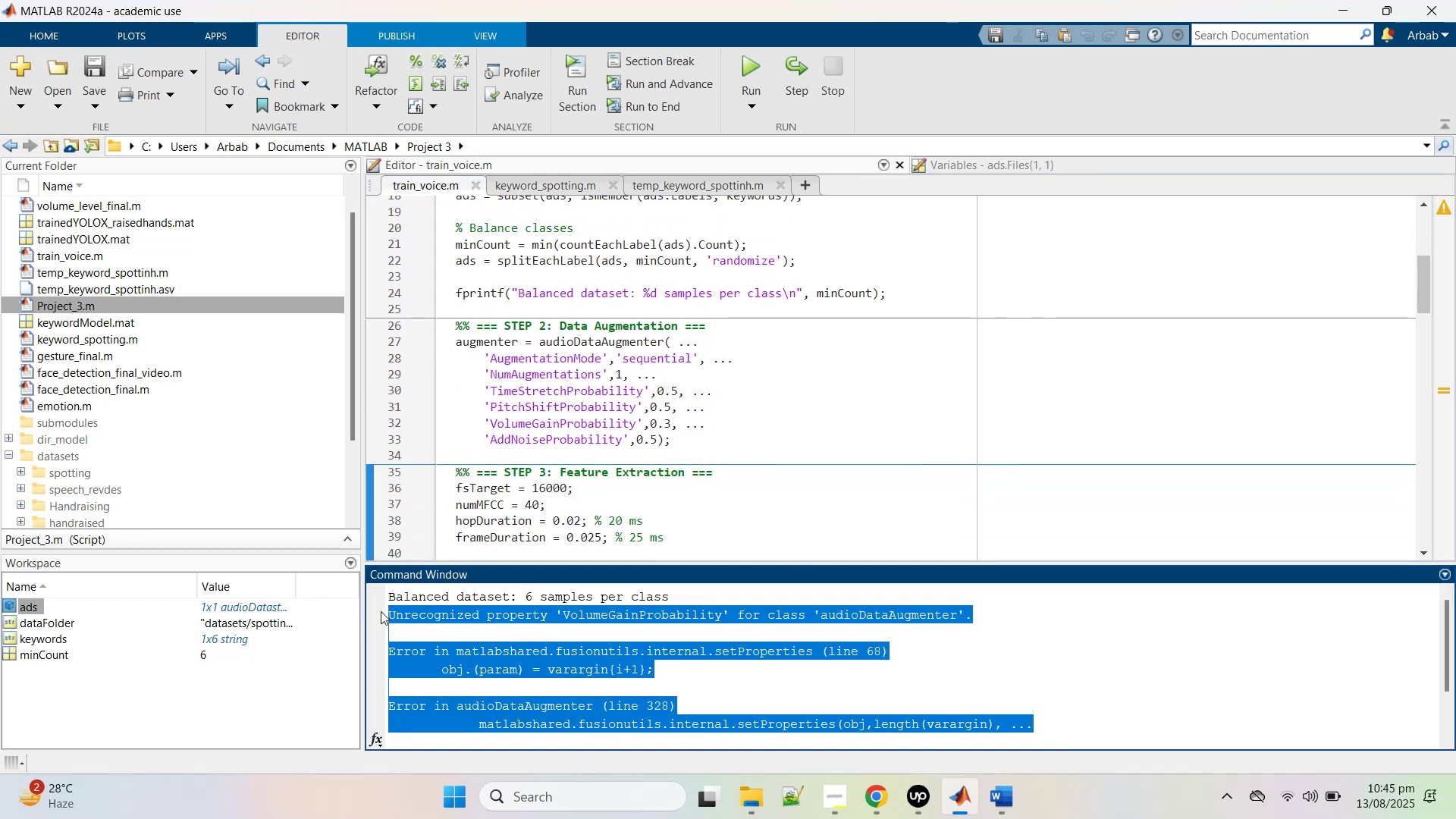 
key(Control+C)
 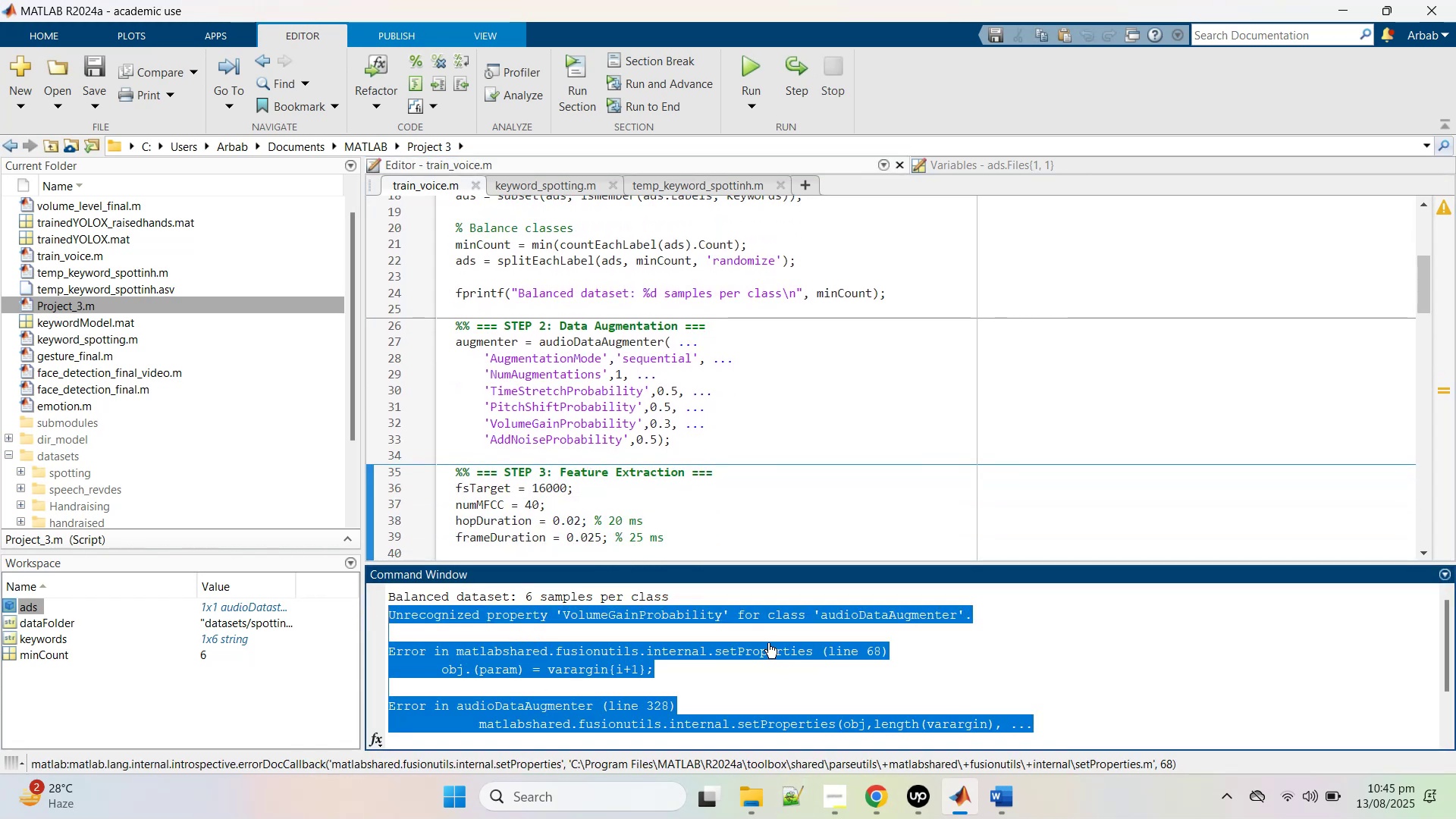 
scroll: coordinate [768, 642], scroll_direction: down, amount: 2.0
 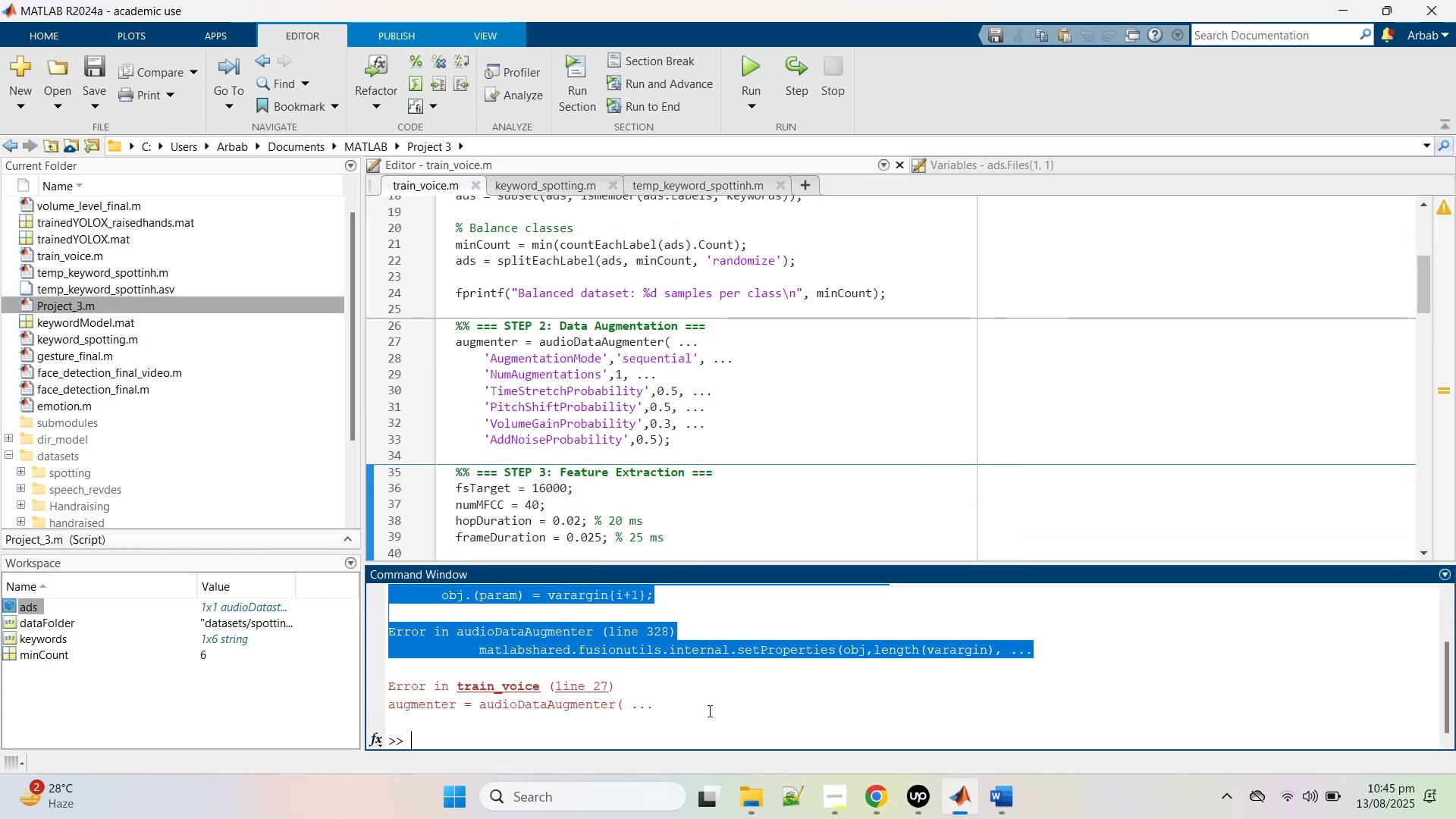 
left_click_drag(start_coordinate=[709, 711], to_coordinate=[375, 589])
 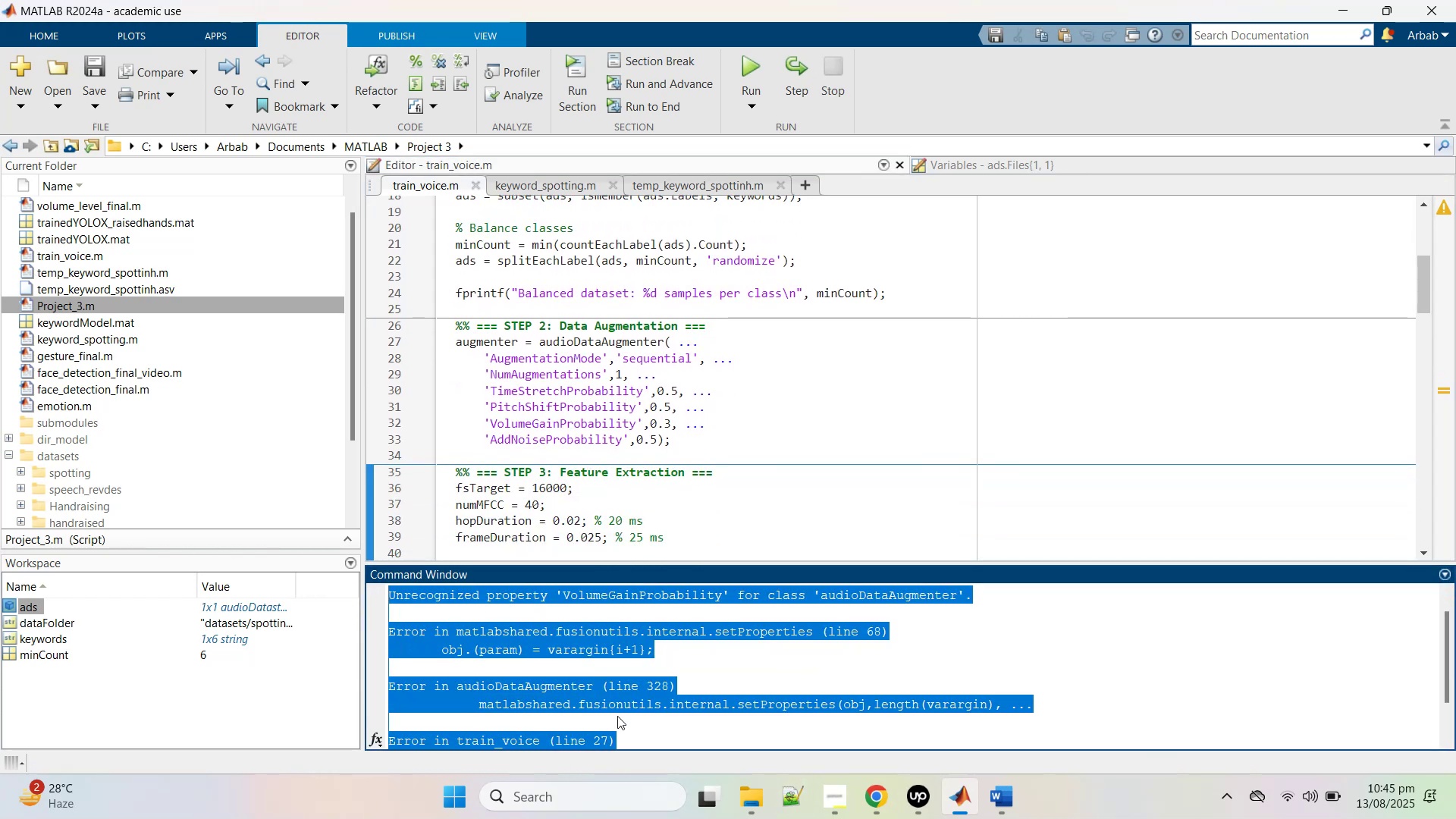 
scroll: coordinate [503, 632], scroll_direction: up, amount: 1.0
 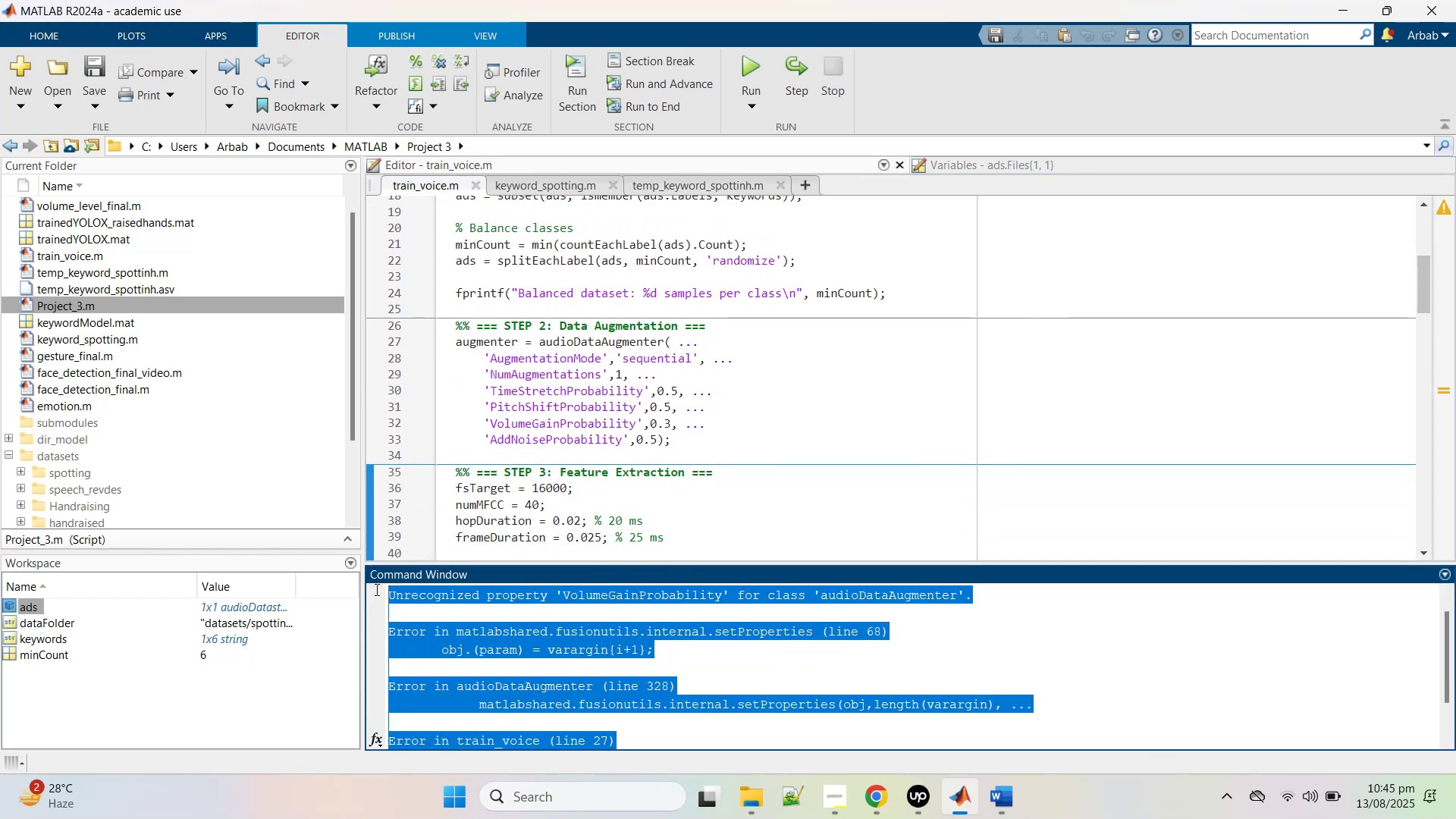 
key(Control+C)
 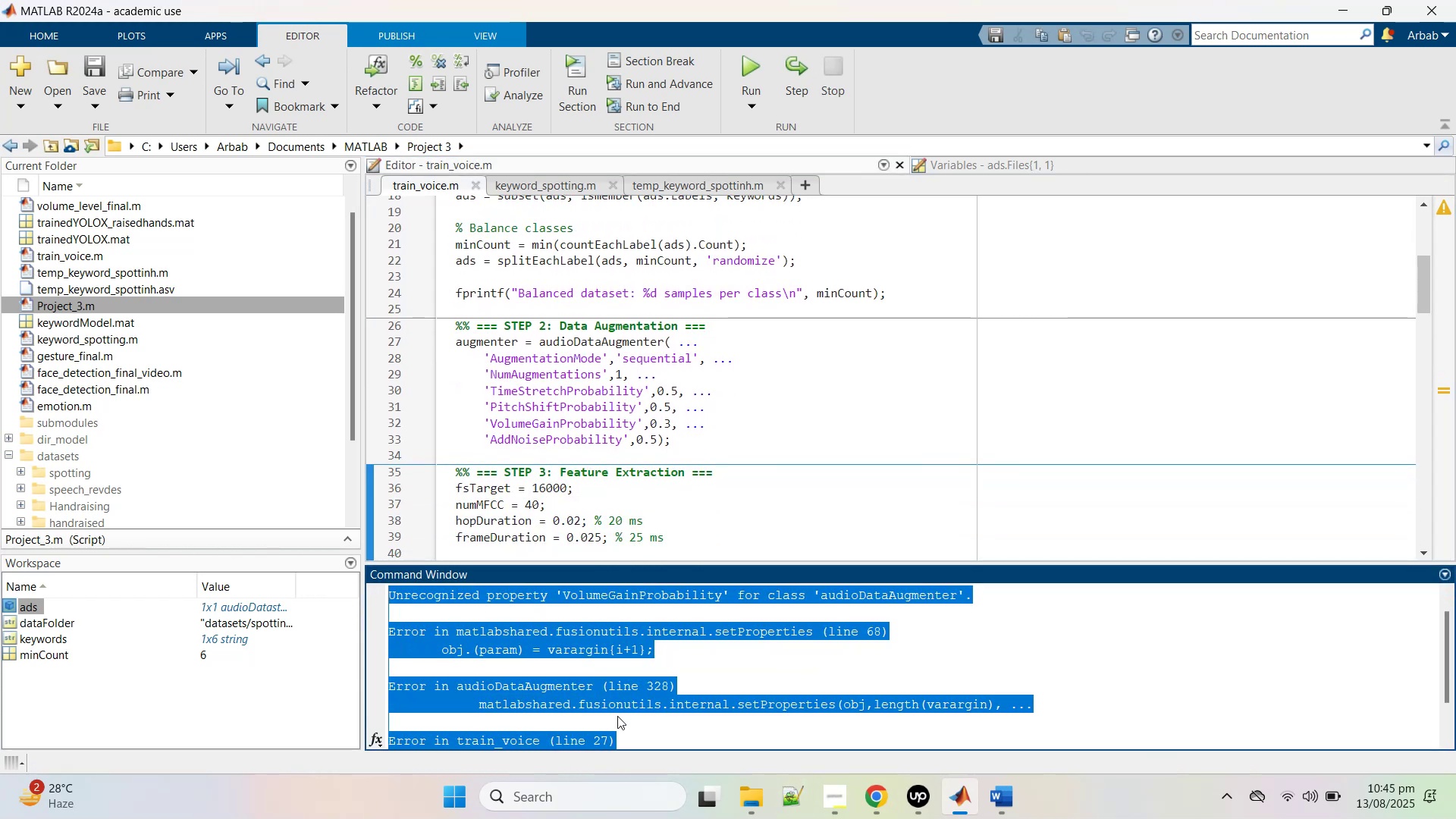 
scroll: coordinate [617, 715], scroll_direction: down, amount: 1.0
 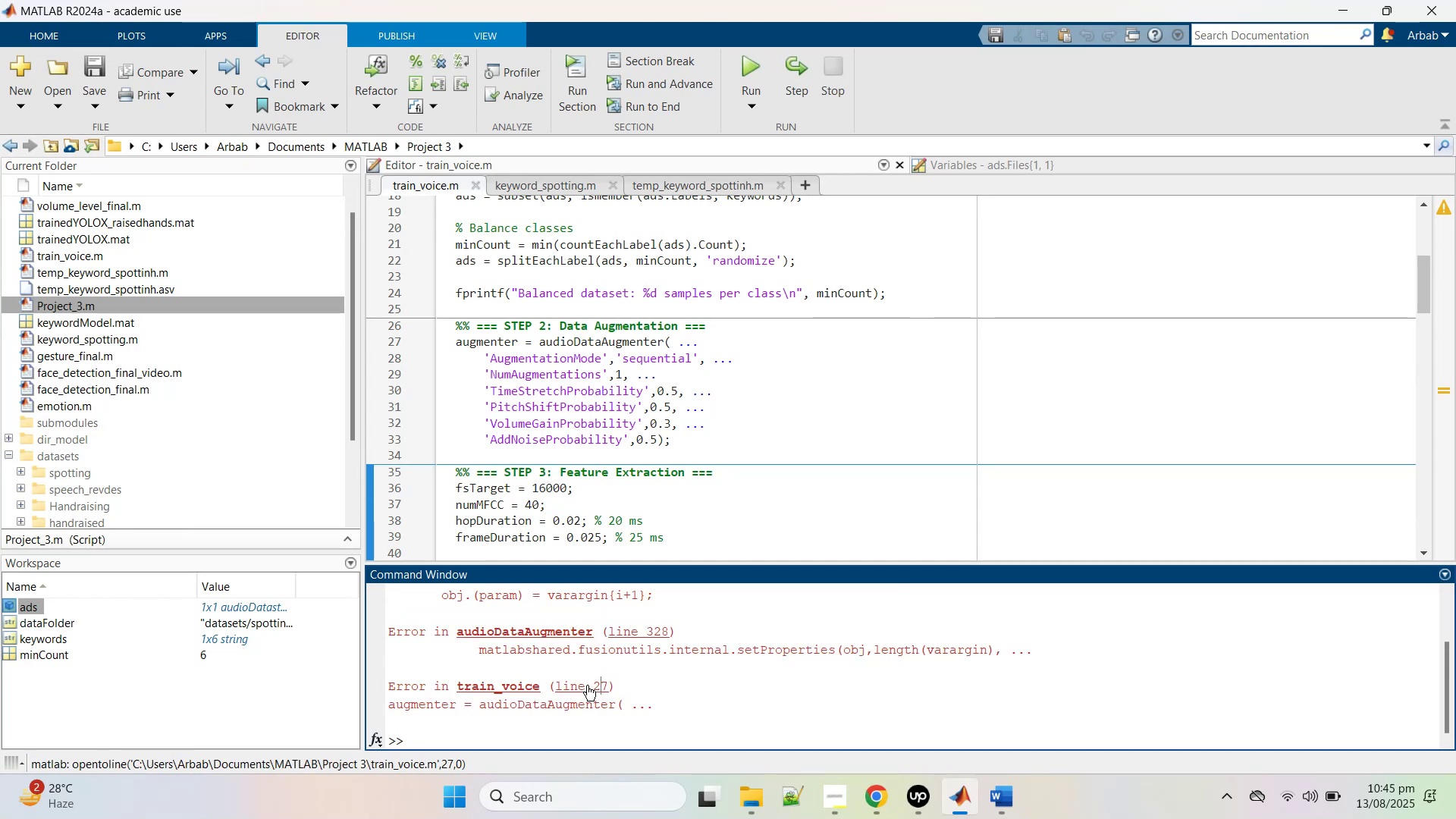 
left_click([583, 685])
 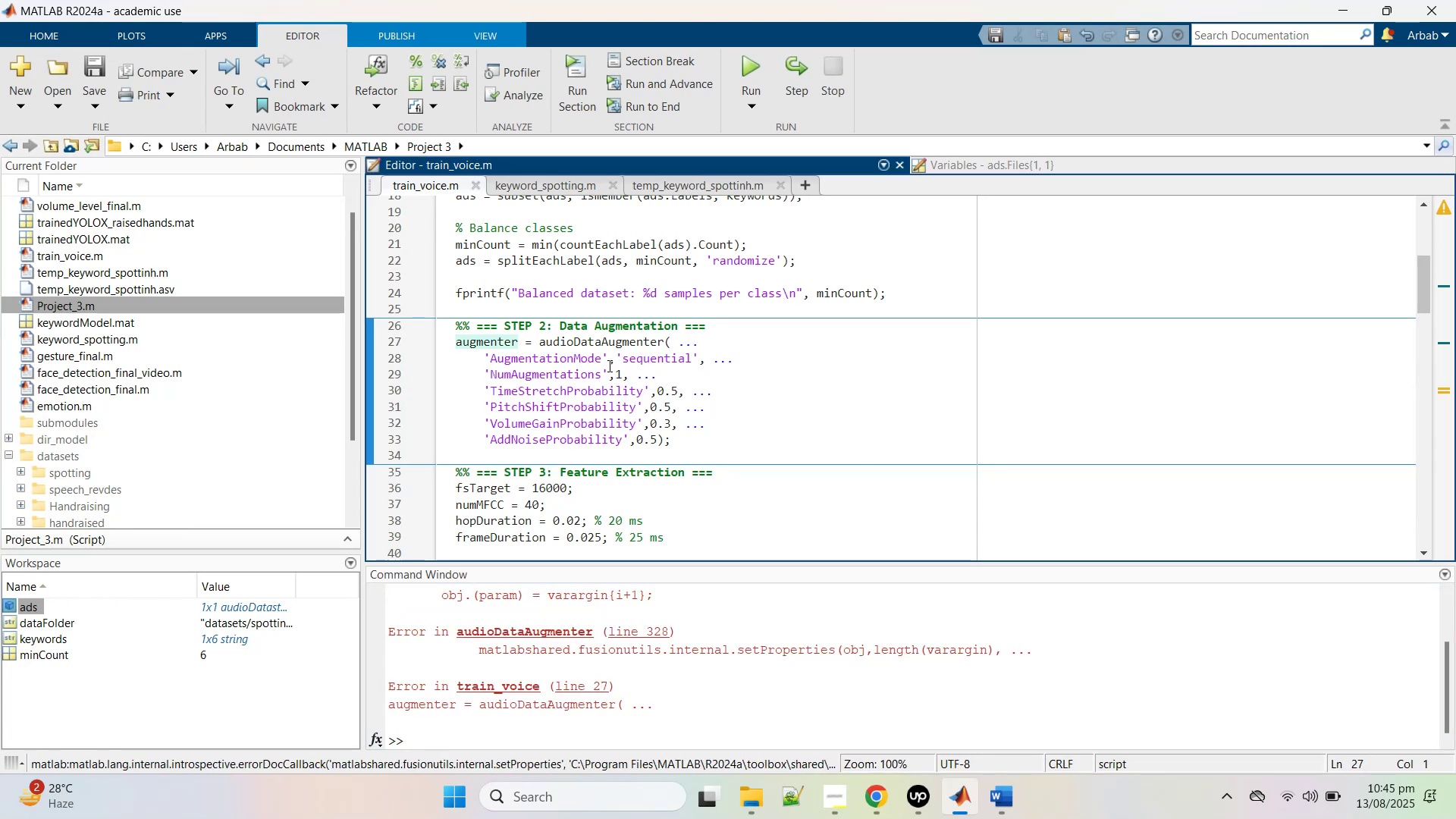 
double_click([497, 339])
 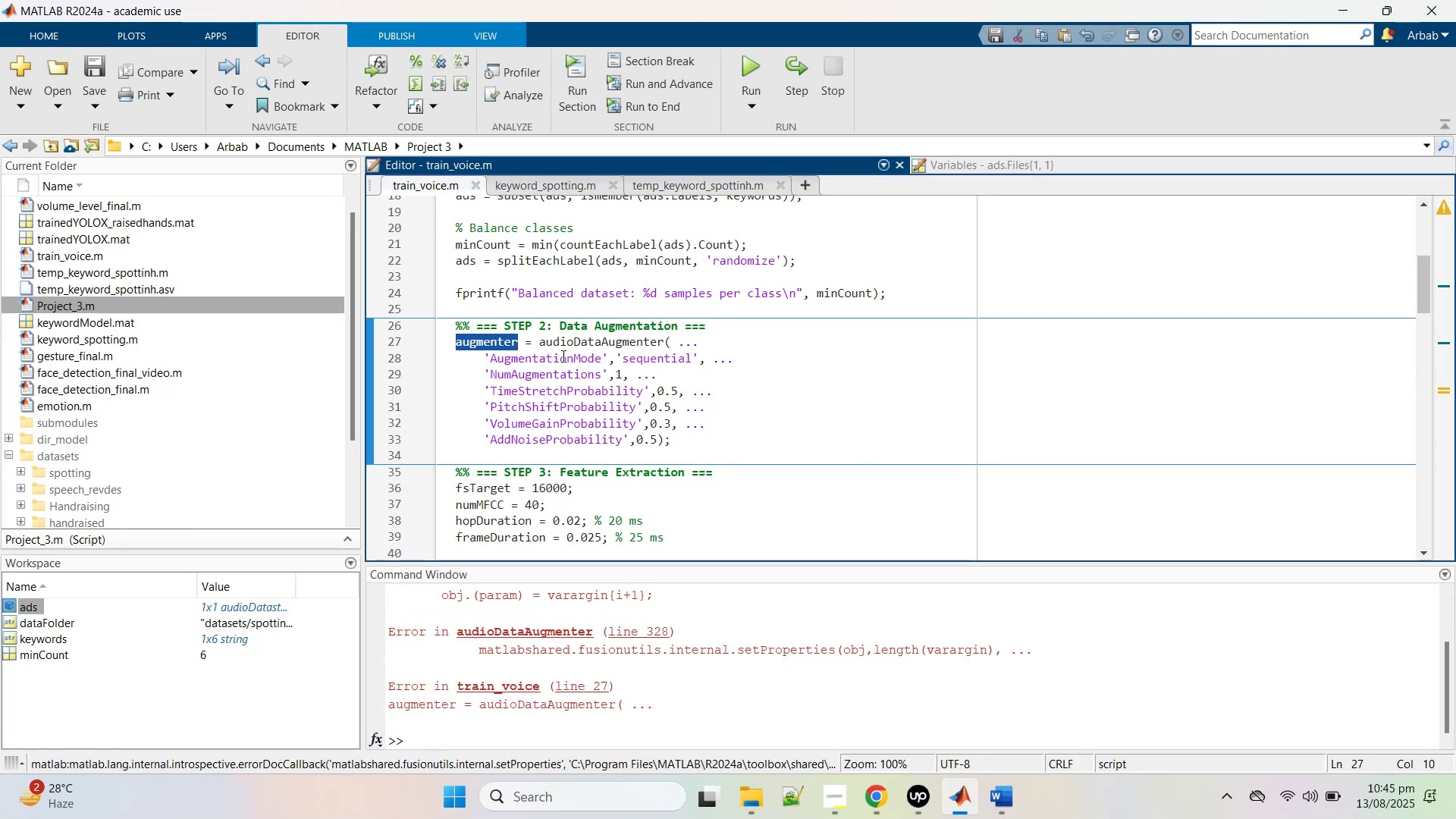 
left_click([619, 455])
 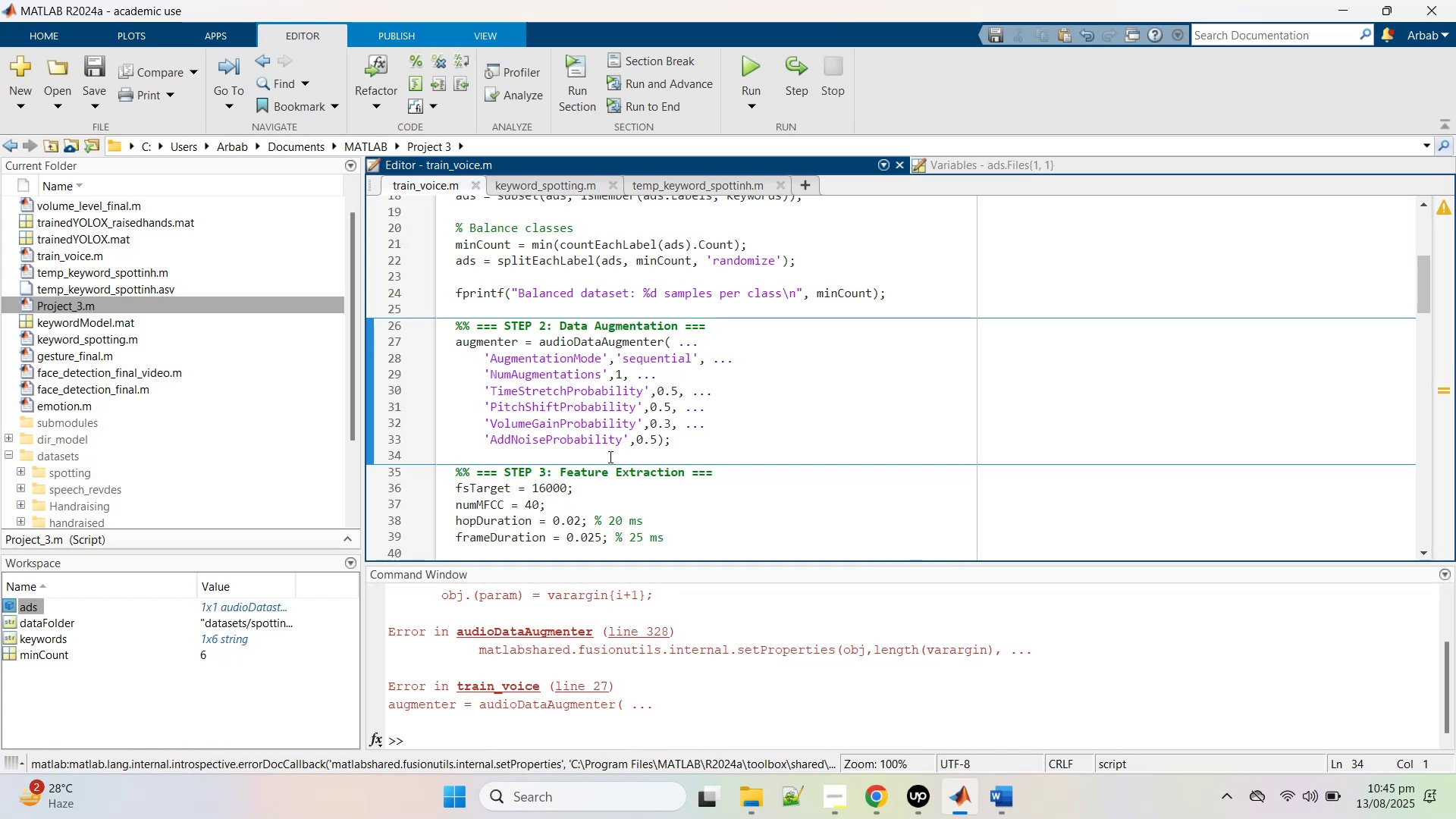 
type(audiod)
 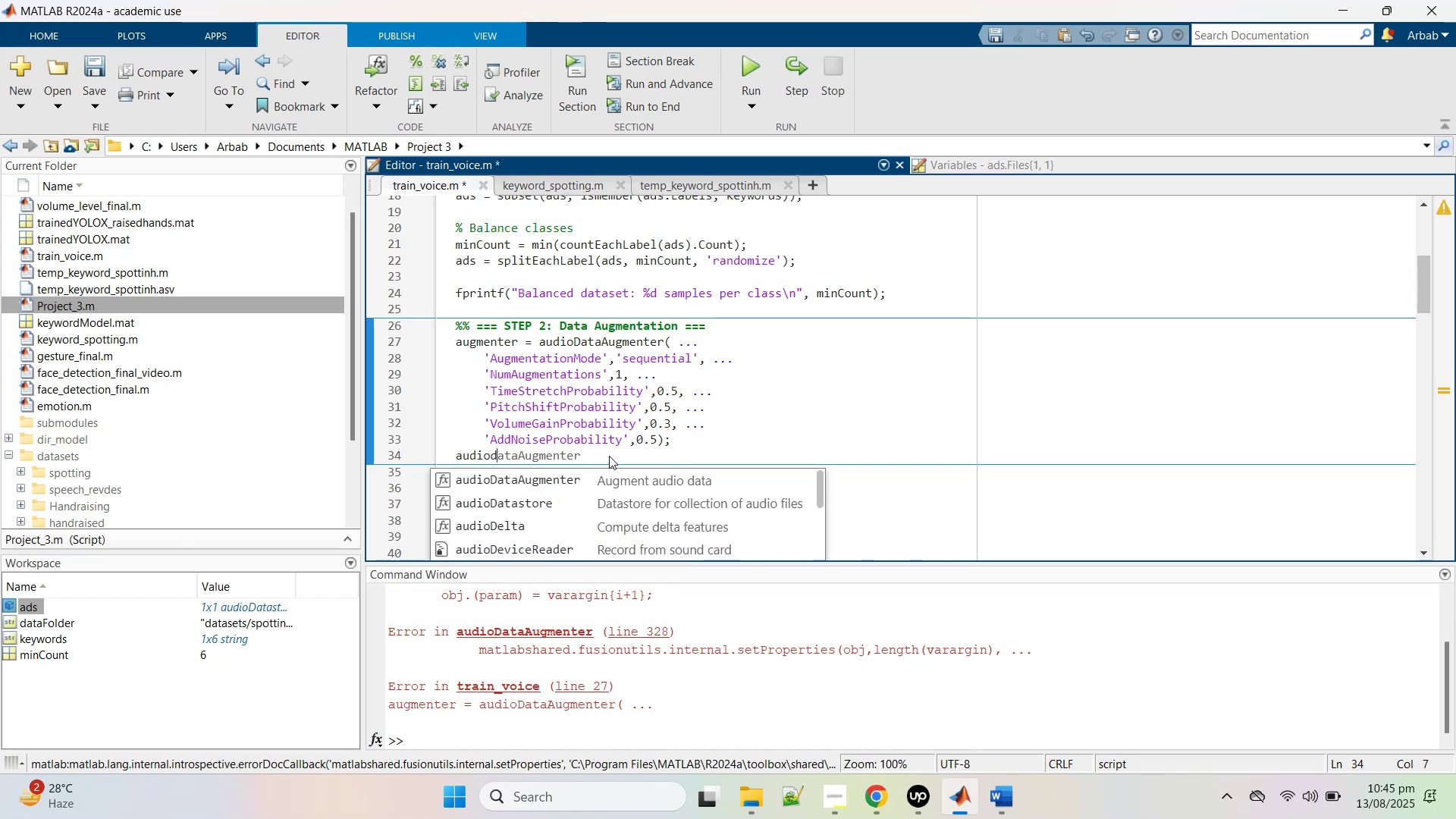 
key(ArrowDown)
 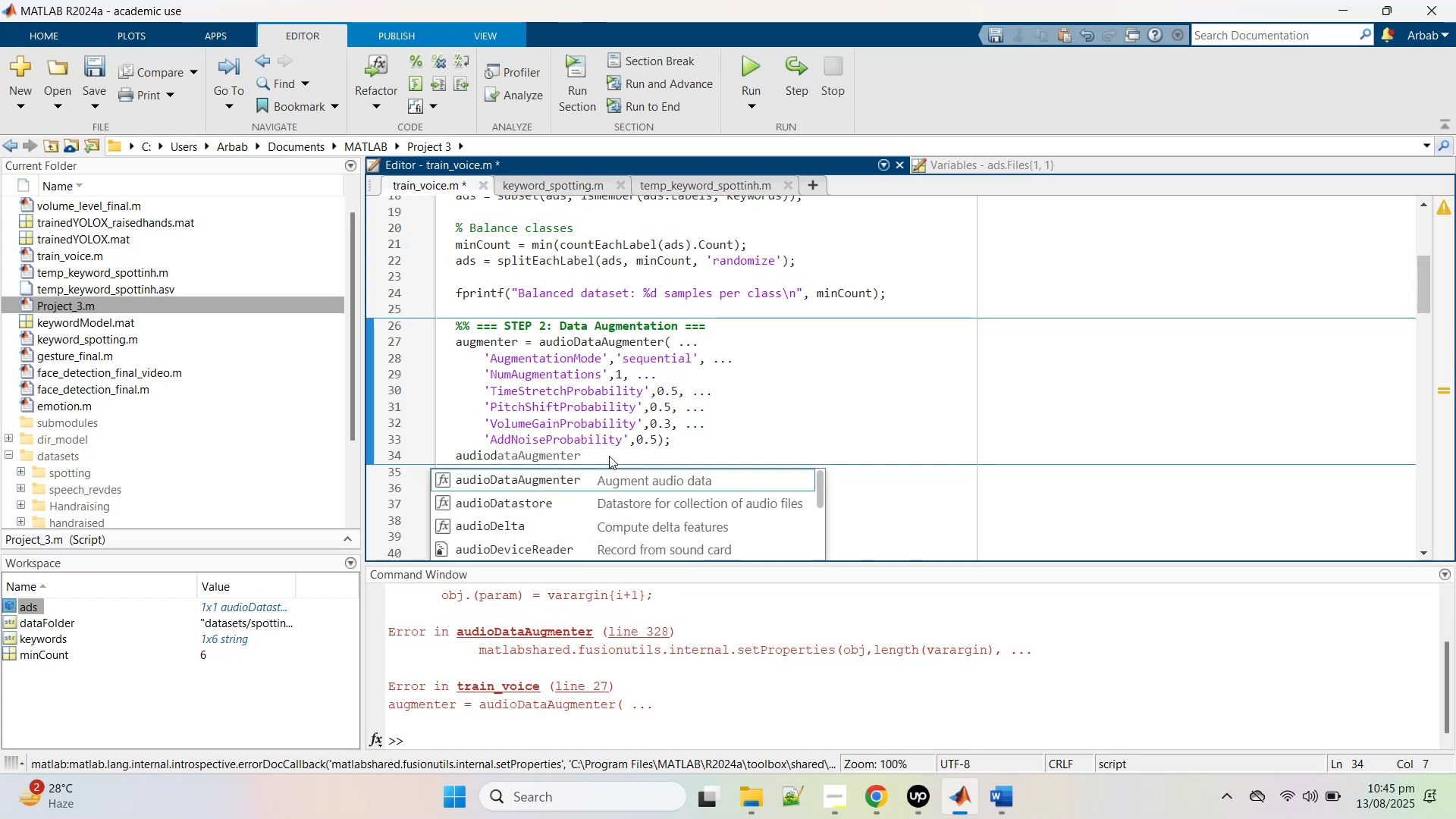 
key(Shift+ShiftRight)
 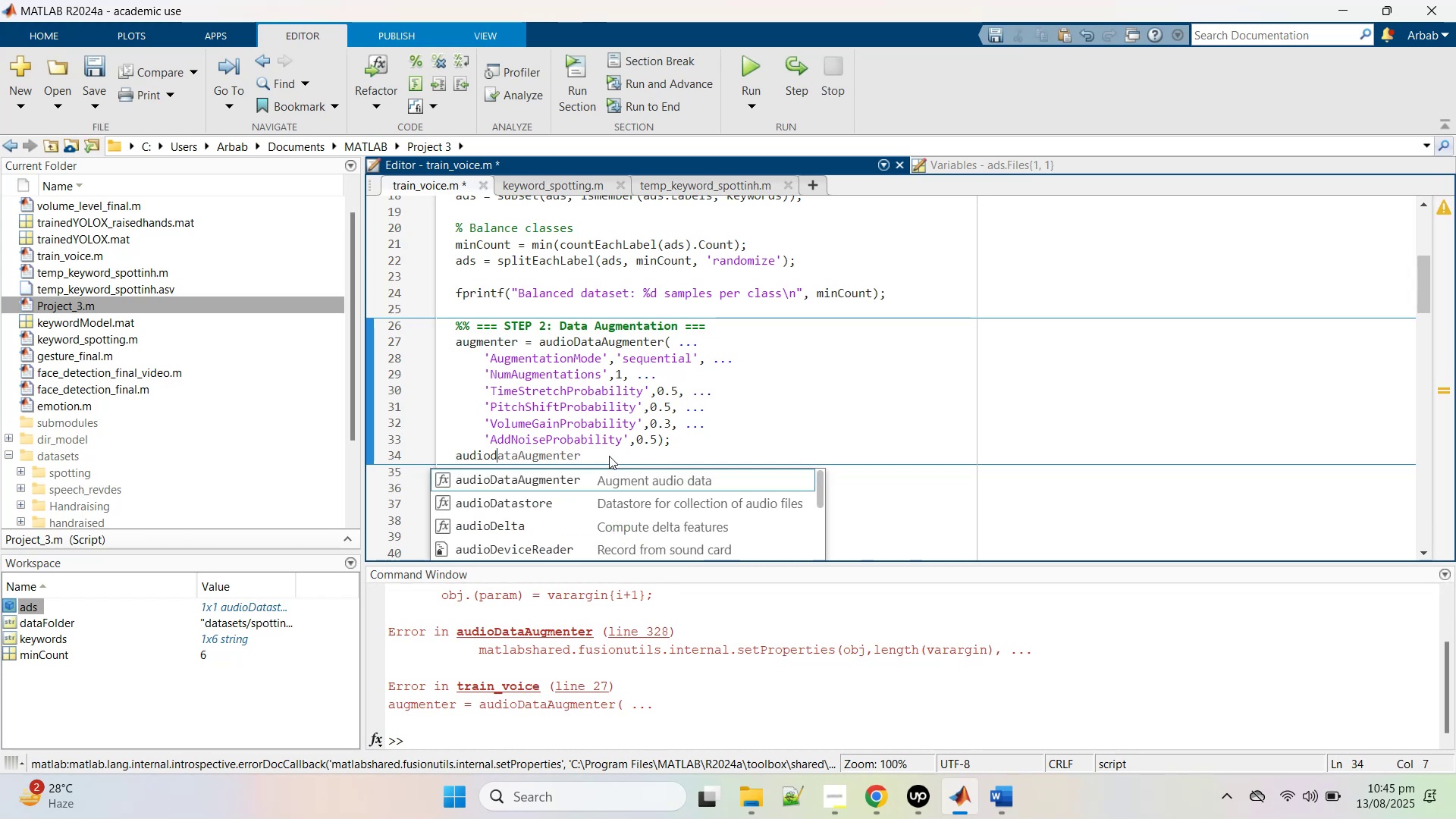 
key(Enter)
 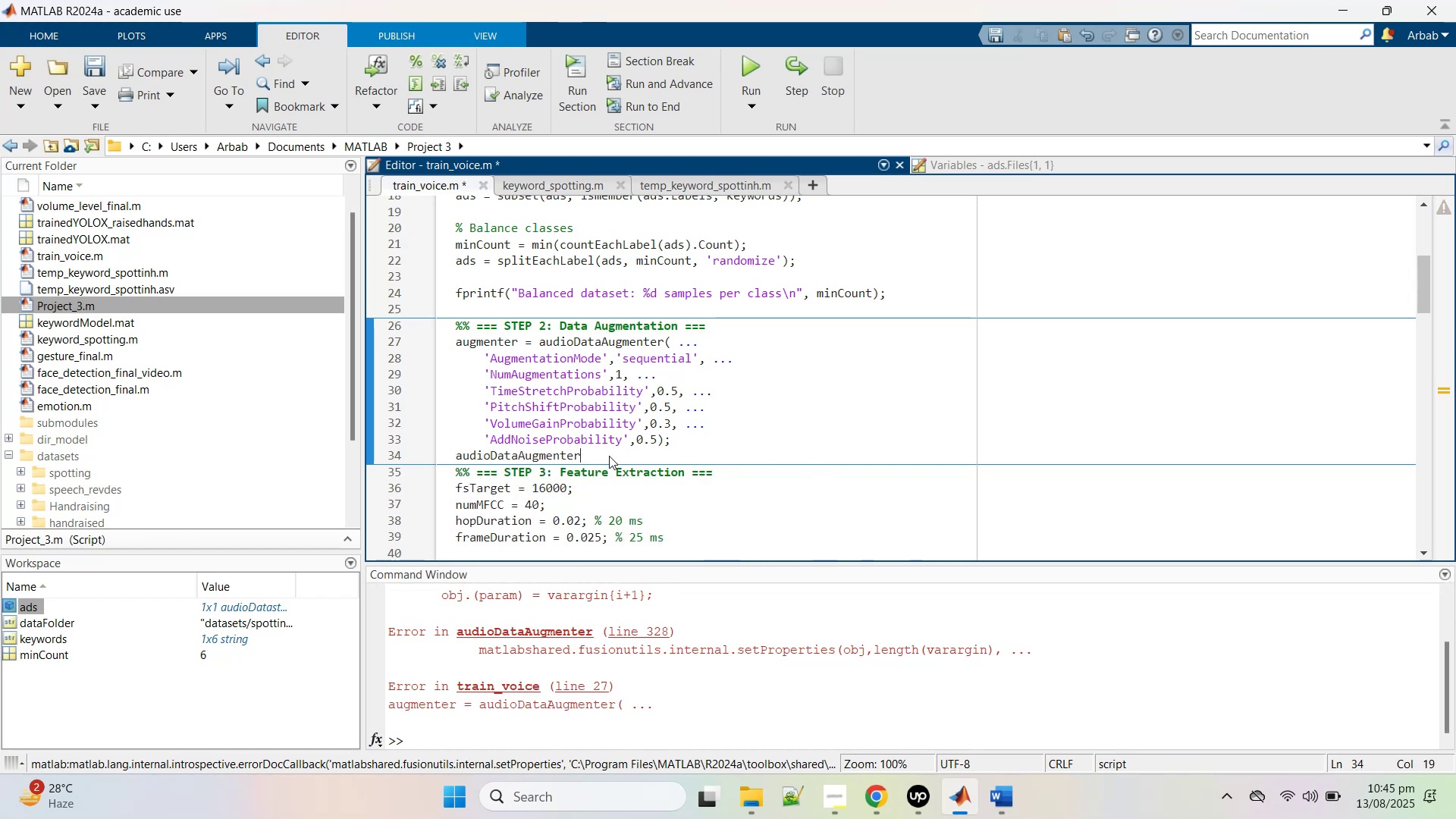 
key(Shift+9)
 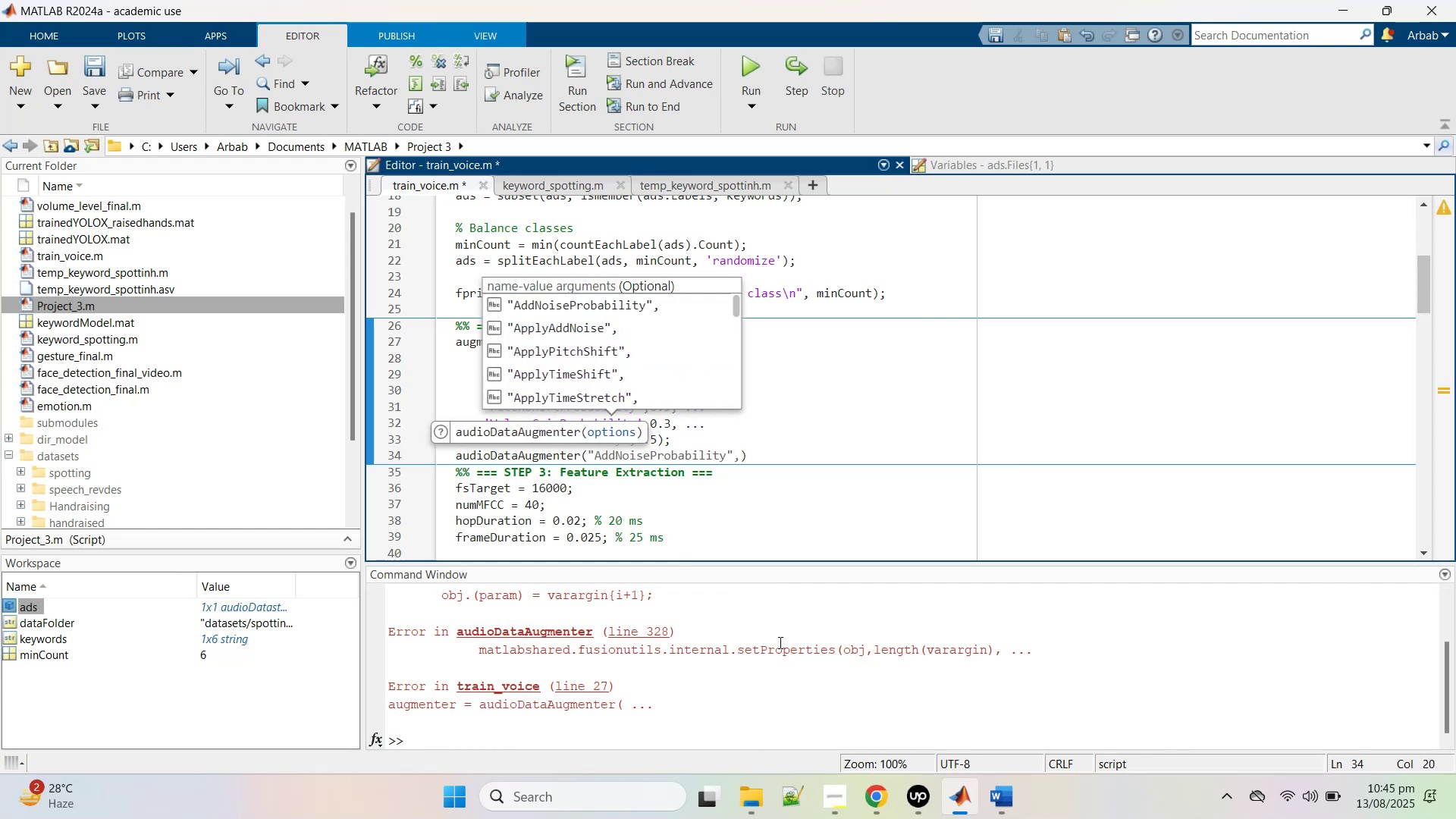 
scroll: coordinate [769, 673], scroll_direction: up, amount: 1.0
 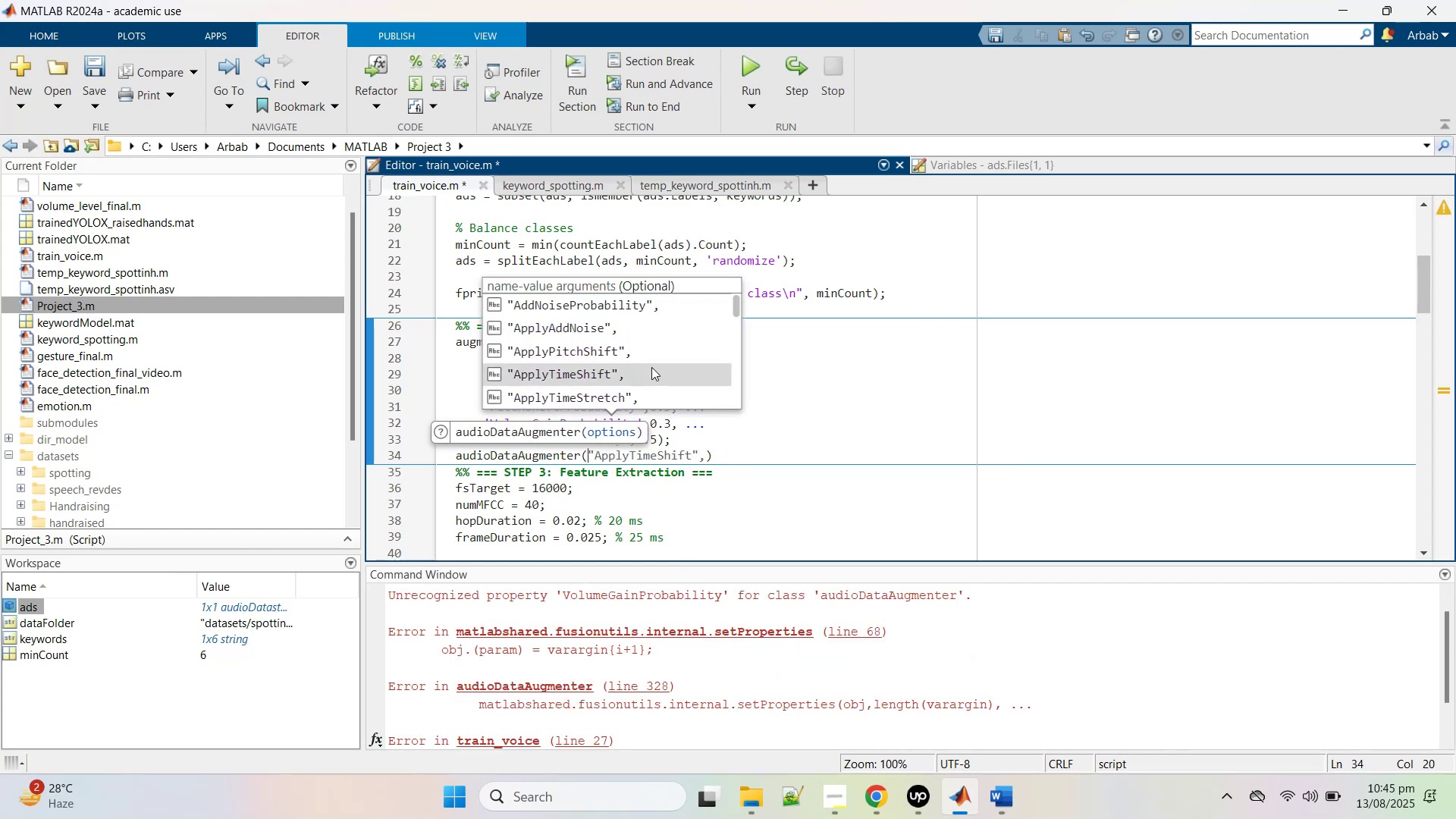 
scroll: coordinate [624, 392], scroll_direction: down, amount: 6.0
 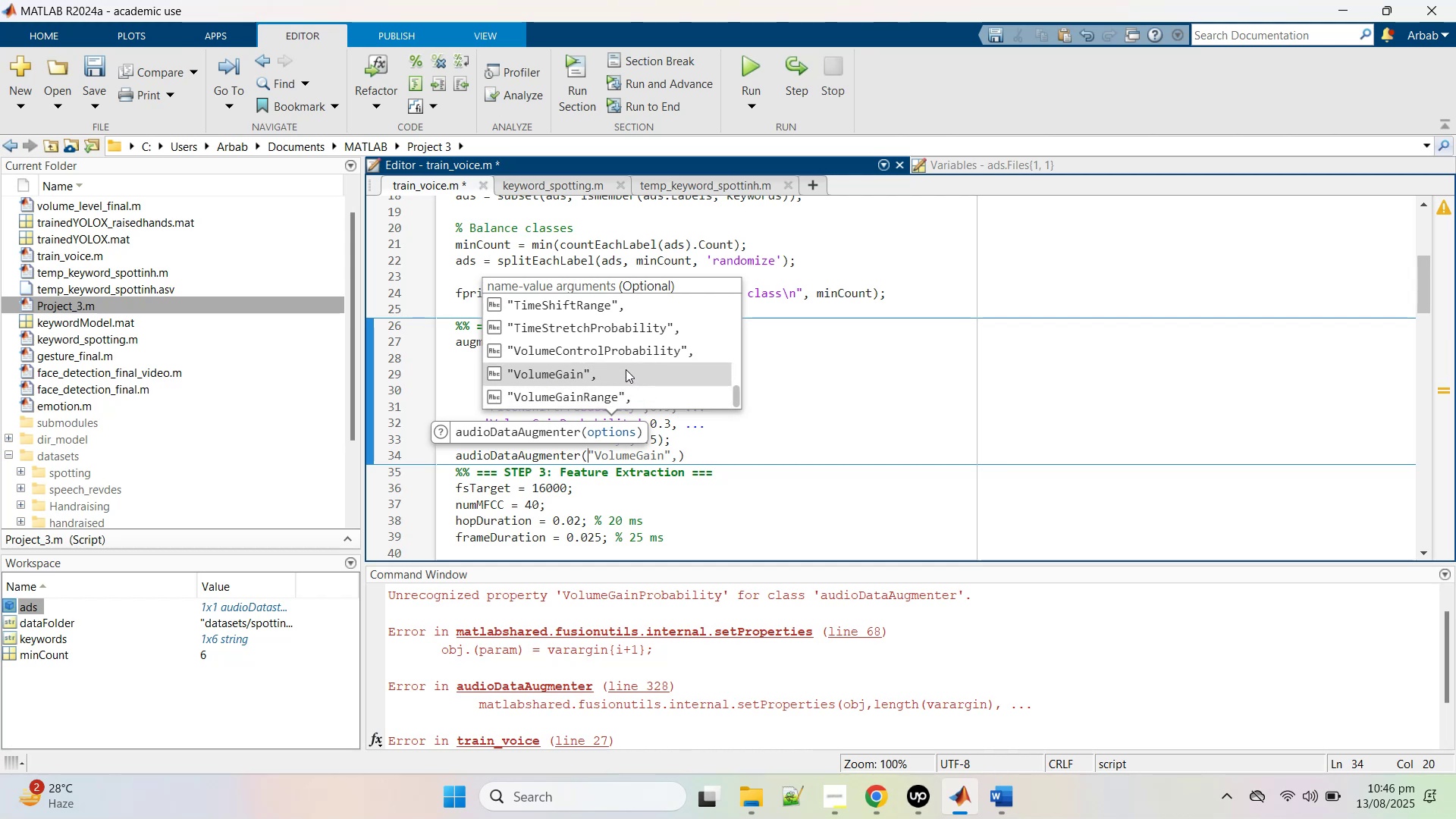 
wait(9.9)
 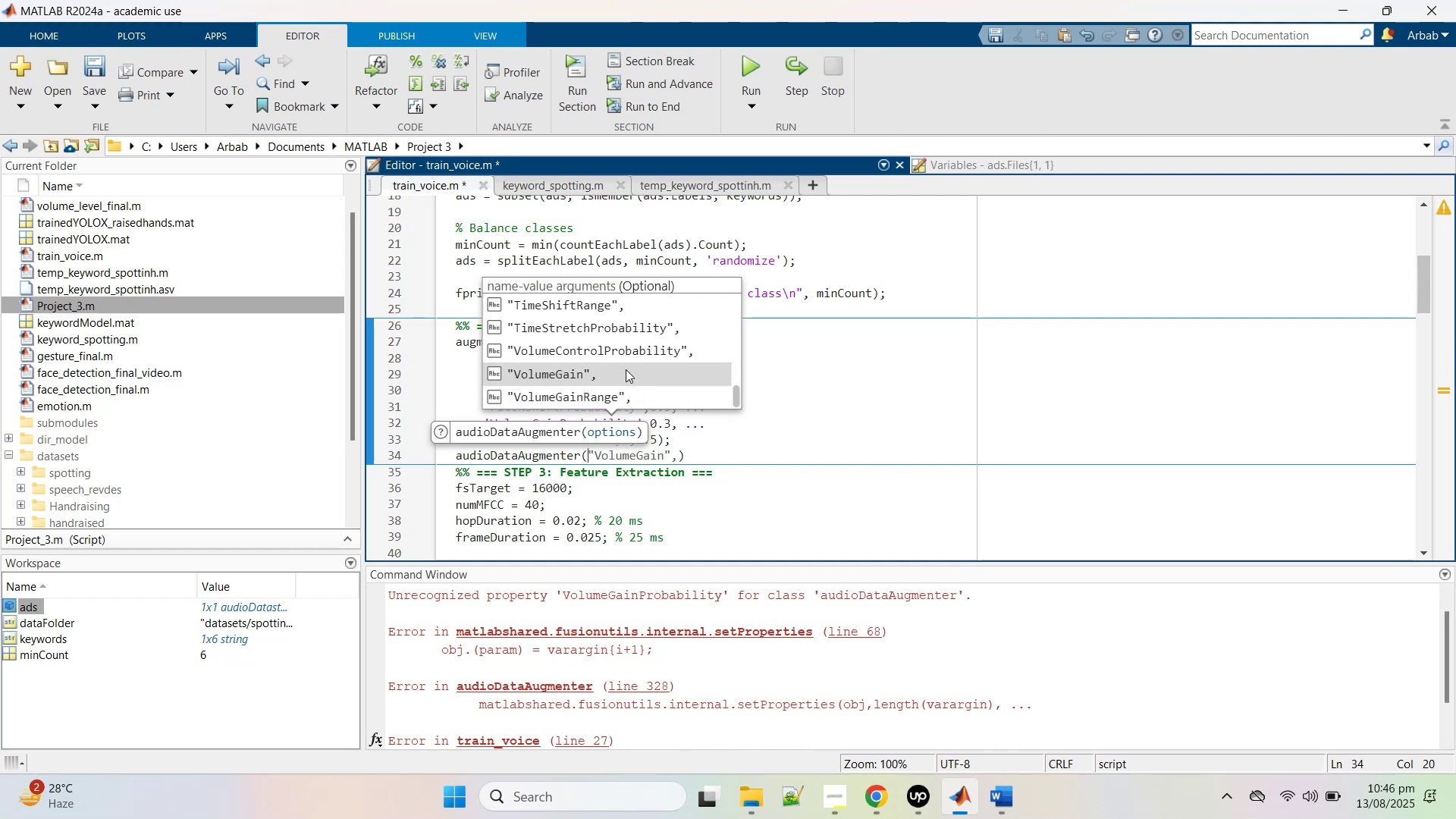 
left_click([789, 449])
 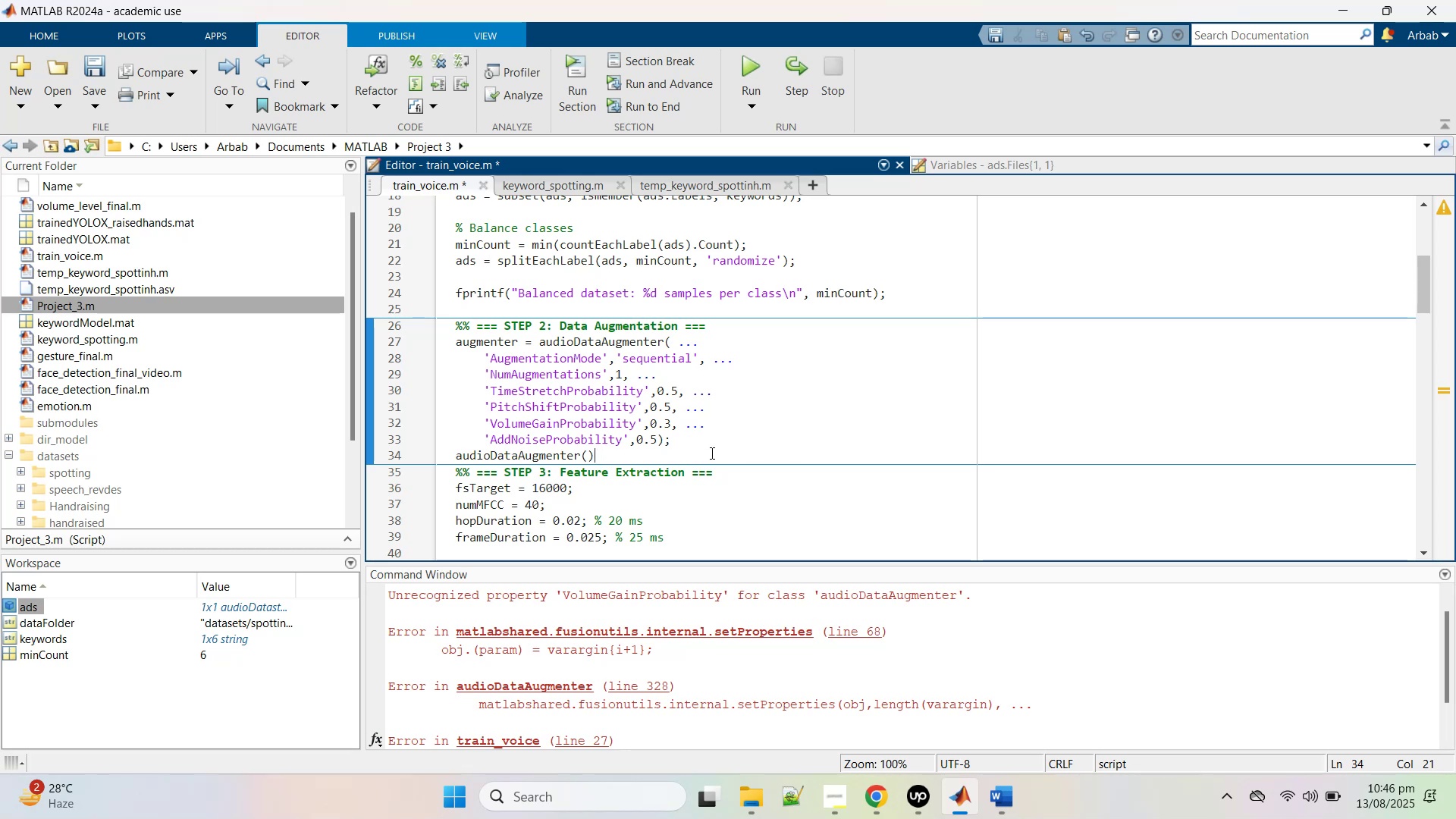 
left_click_drag(start_coordinate=[711, 453], to_coordinate=[411, 449])
 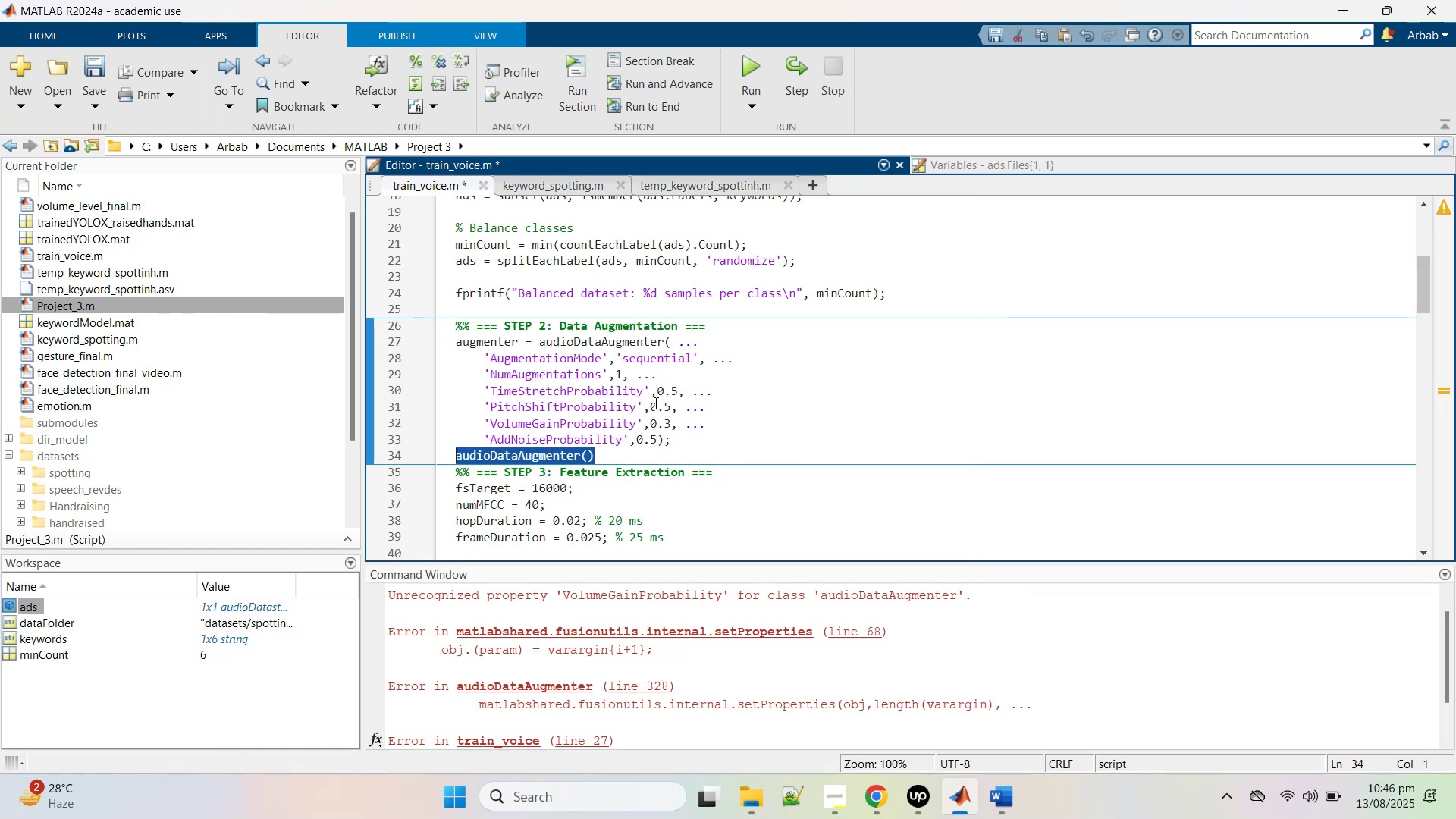 
key(Backspace)
 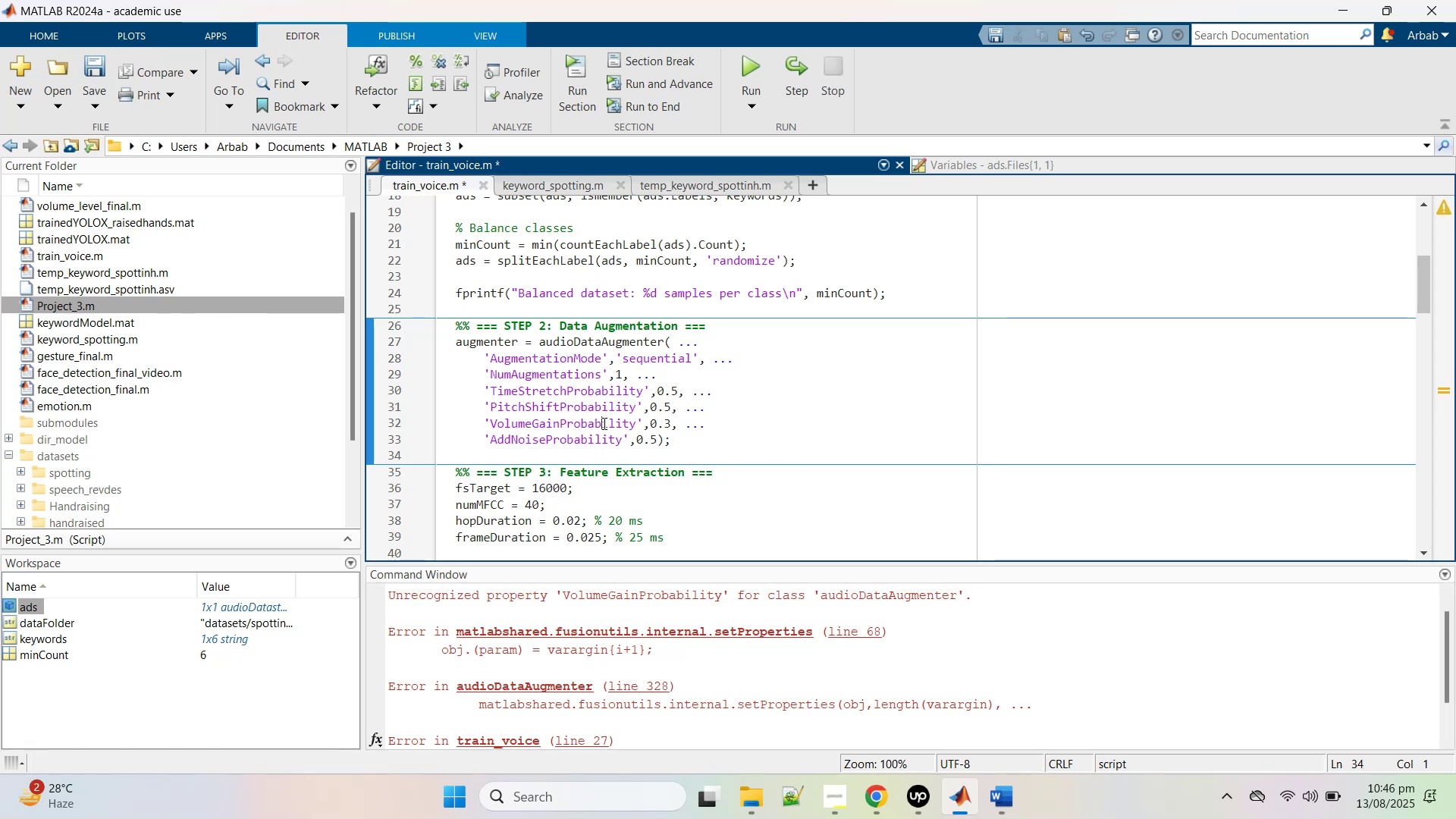 
double_click([603, 423])
 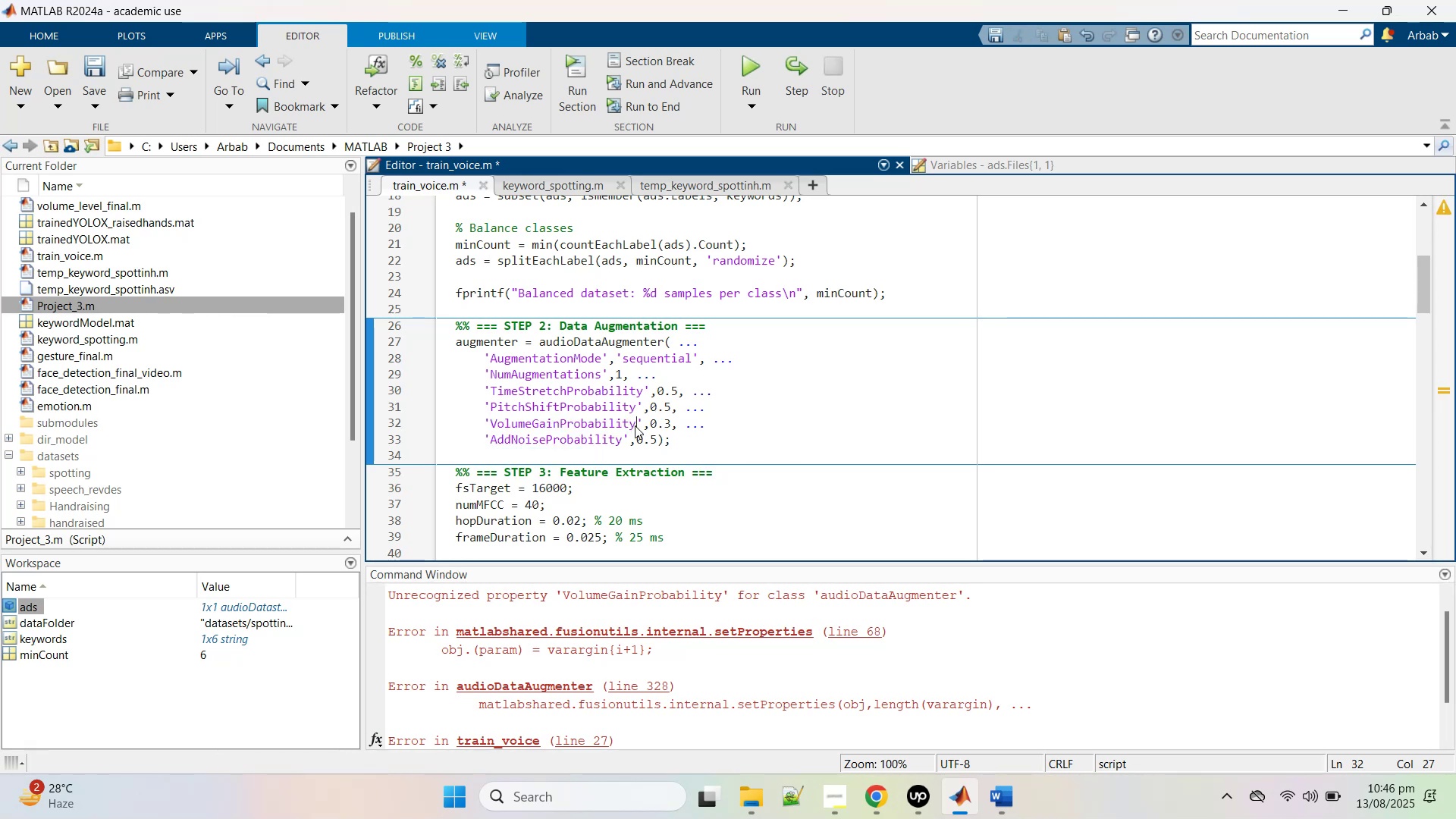 
key(Backspace)
 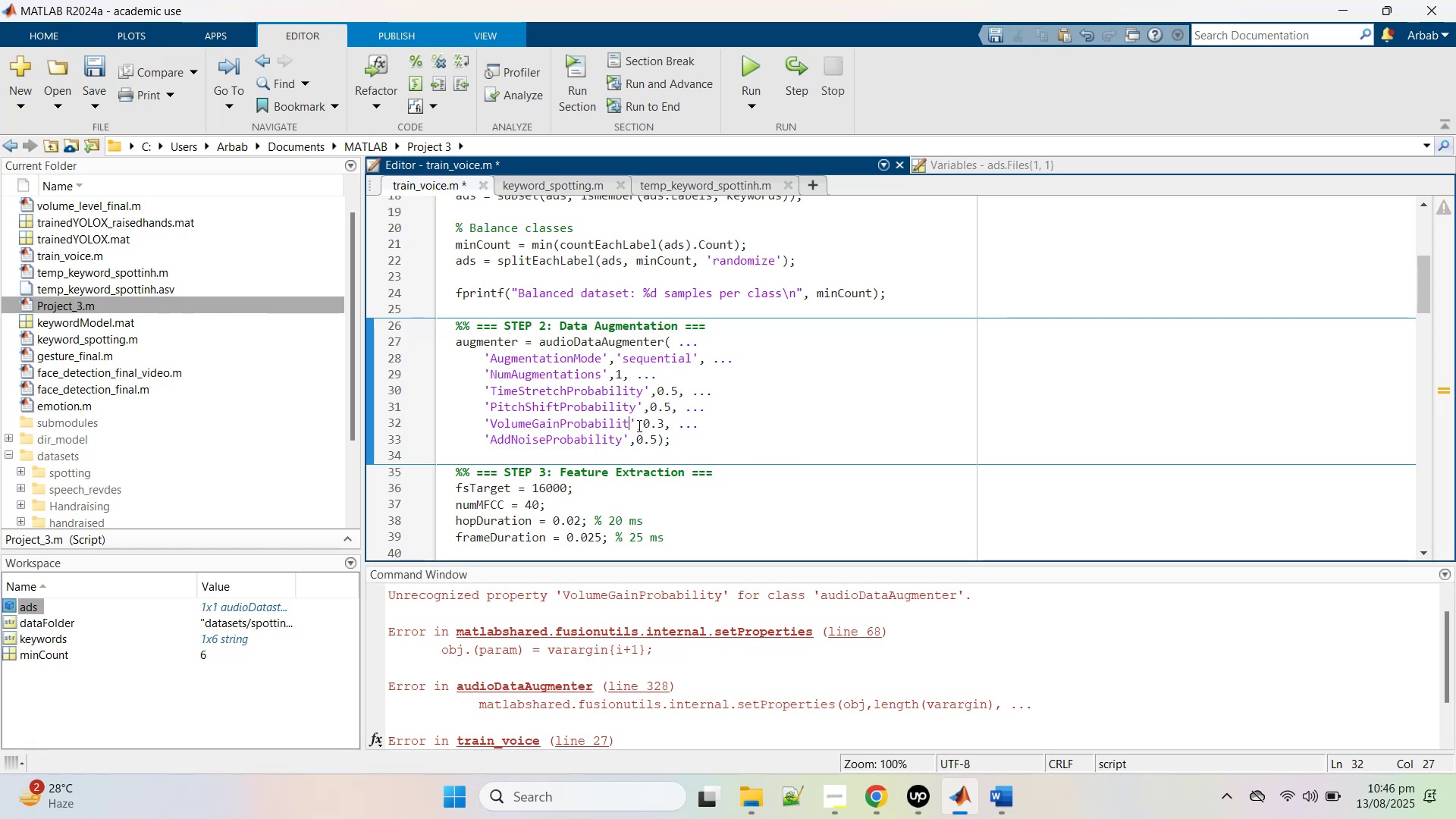 
key(Backspace)
 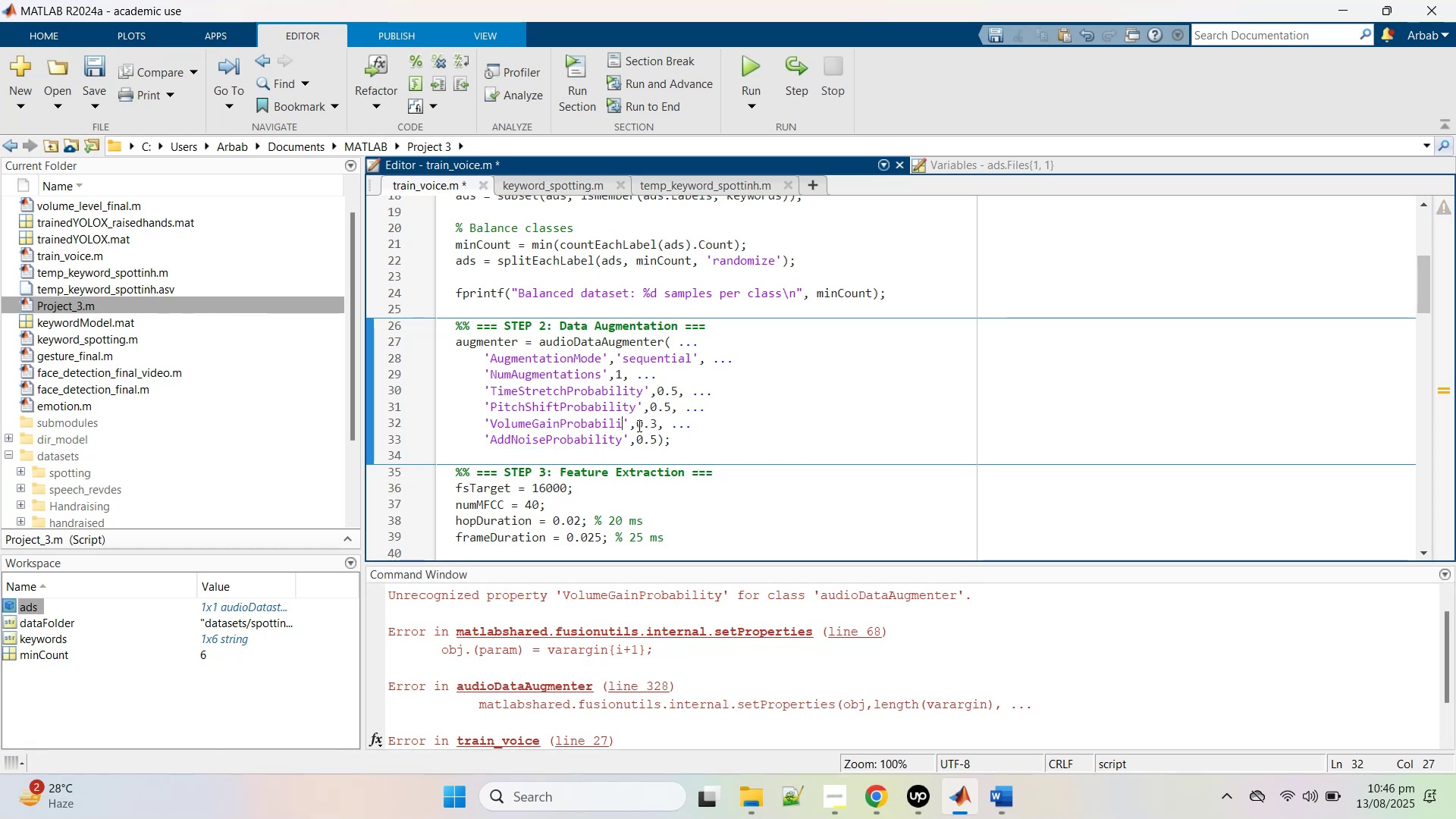 
key(Backspace)
 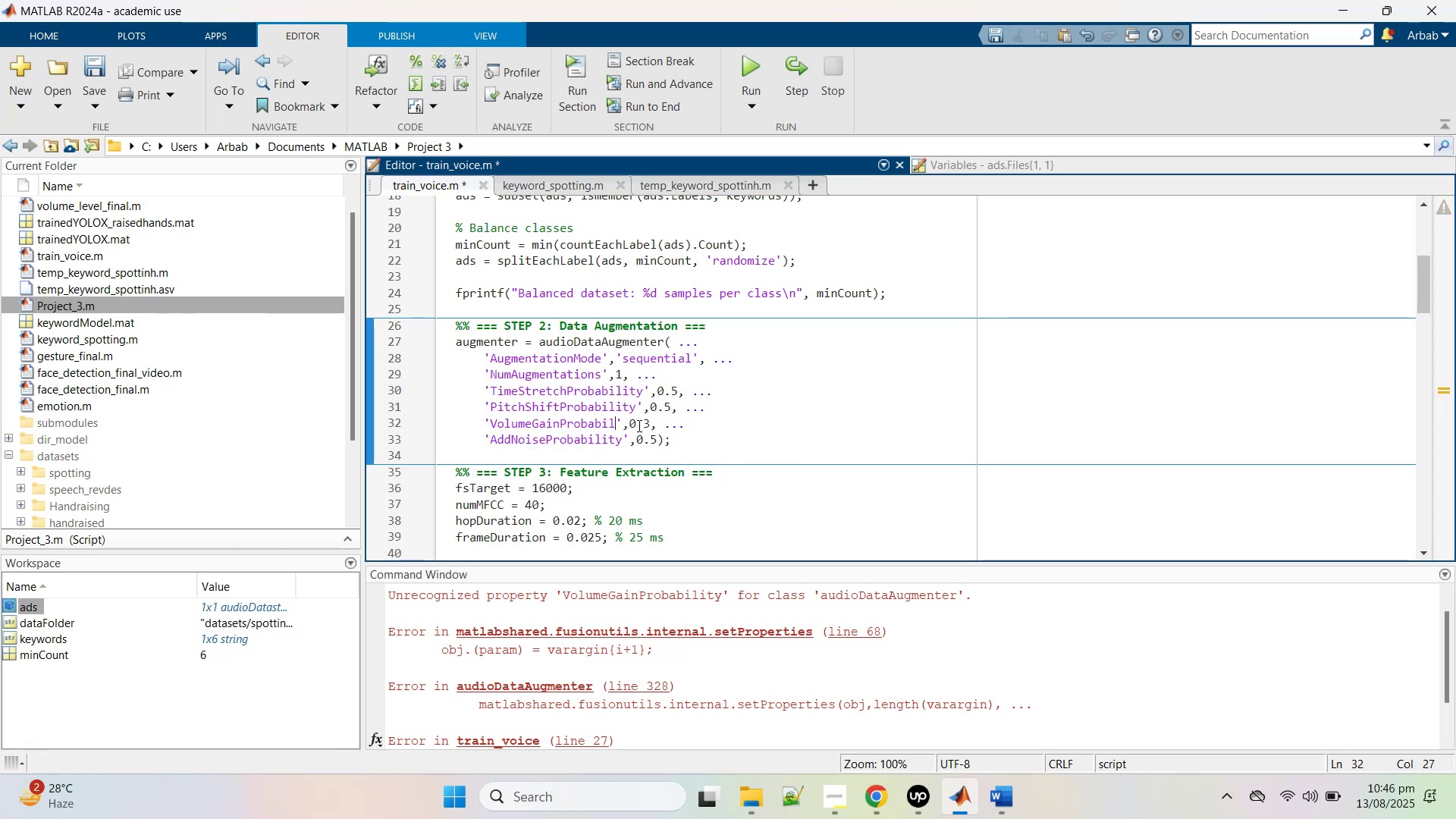 
key(Backspace)
 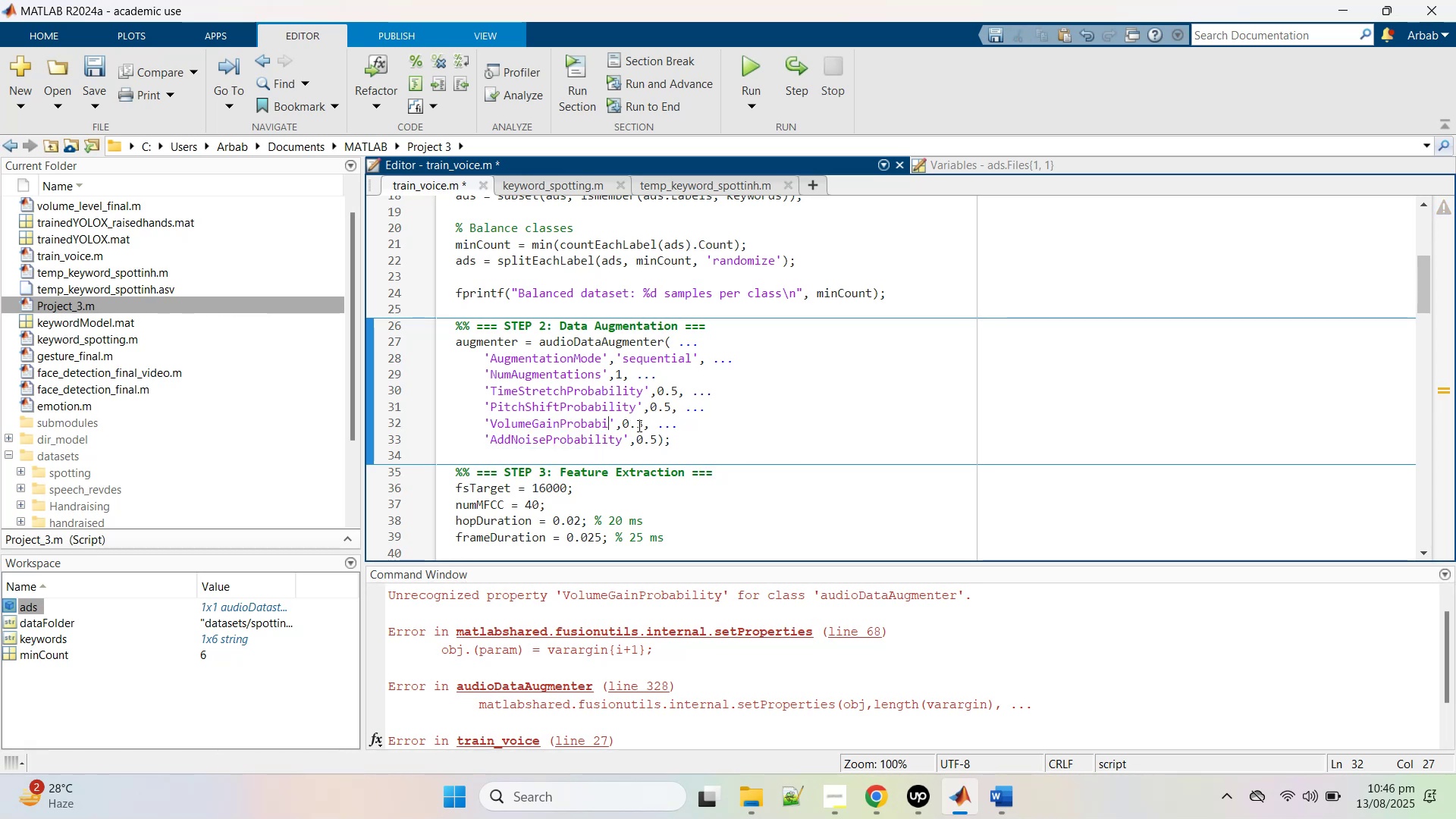 
hold_key(key=Backspace, duration=0.67)
 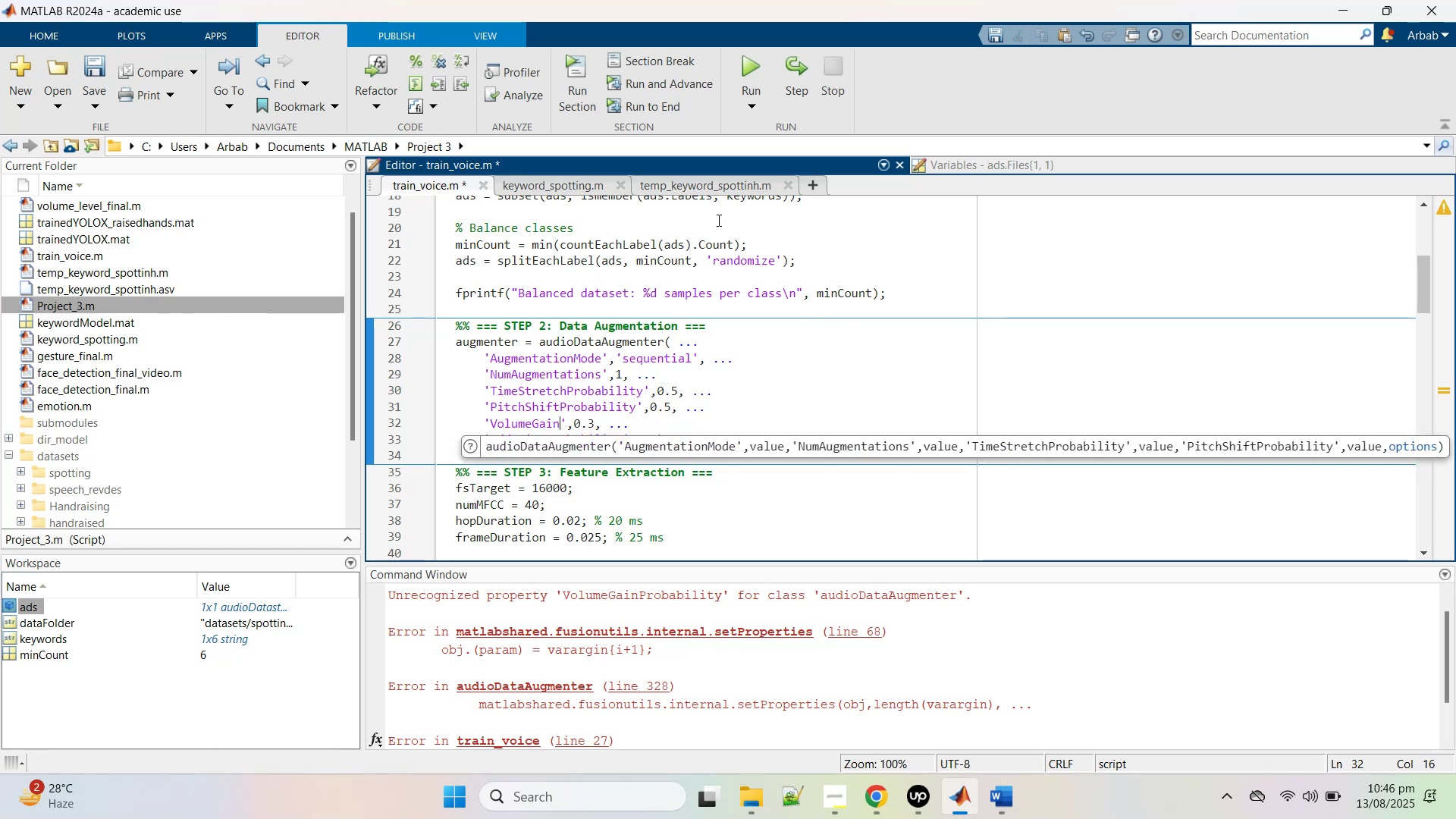 
left_click([744, 55])
 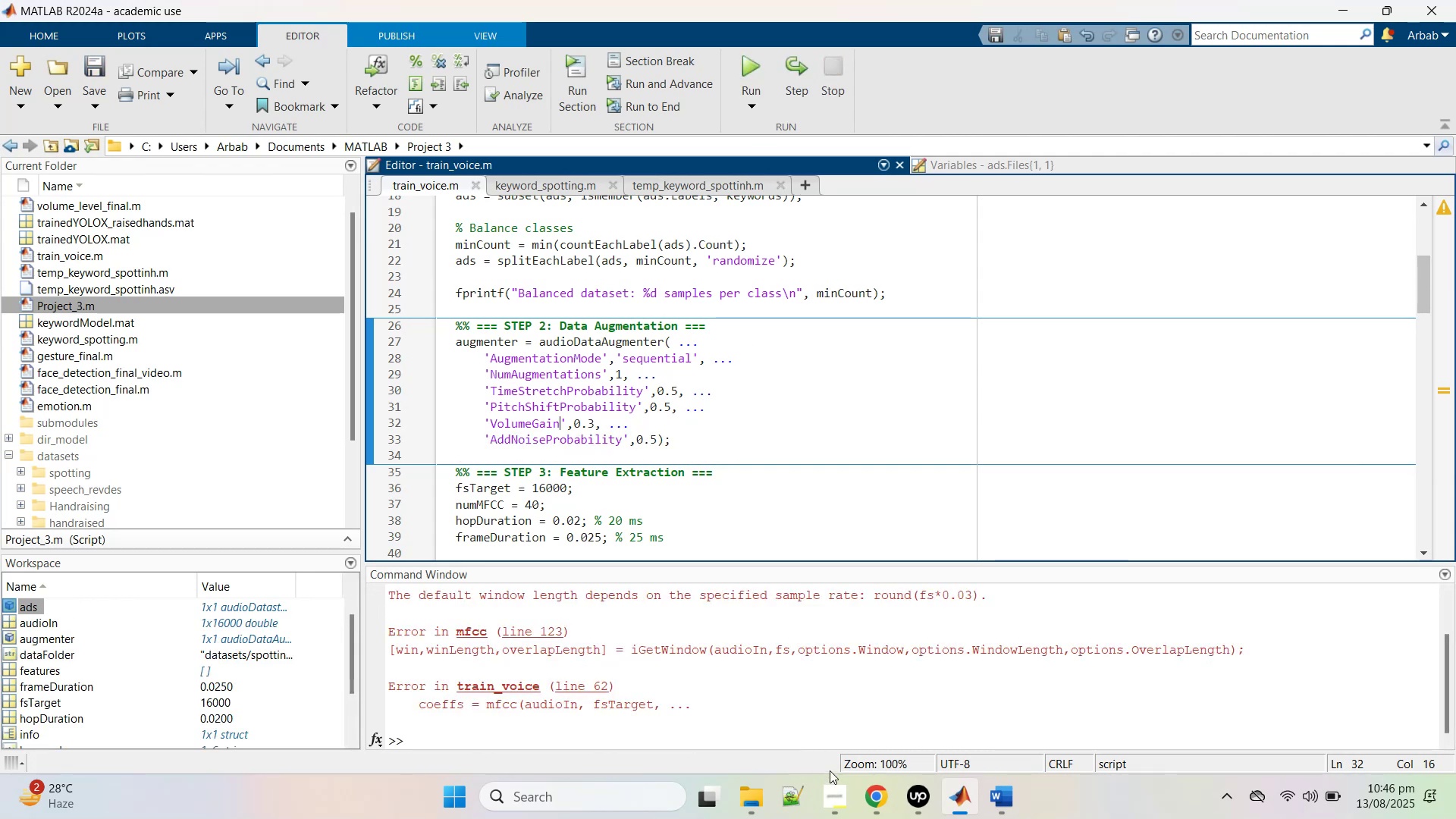 
scroll: coordinate [805, 695], scroll_direction: up, amount: 3.0
 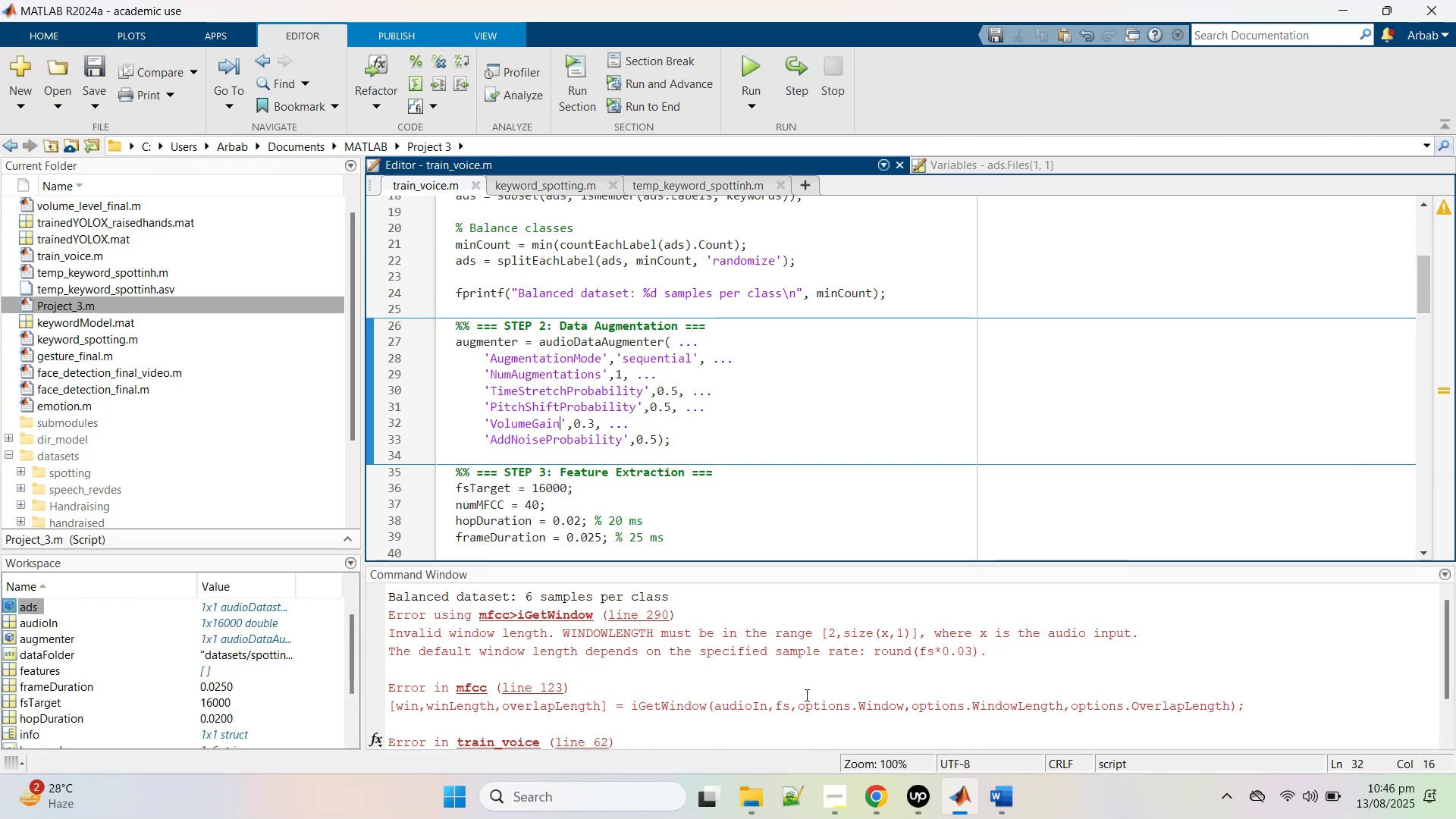 
scroll: coordinate [635, 641], scroll_direction: down, amount: 4.0
 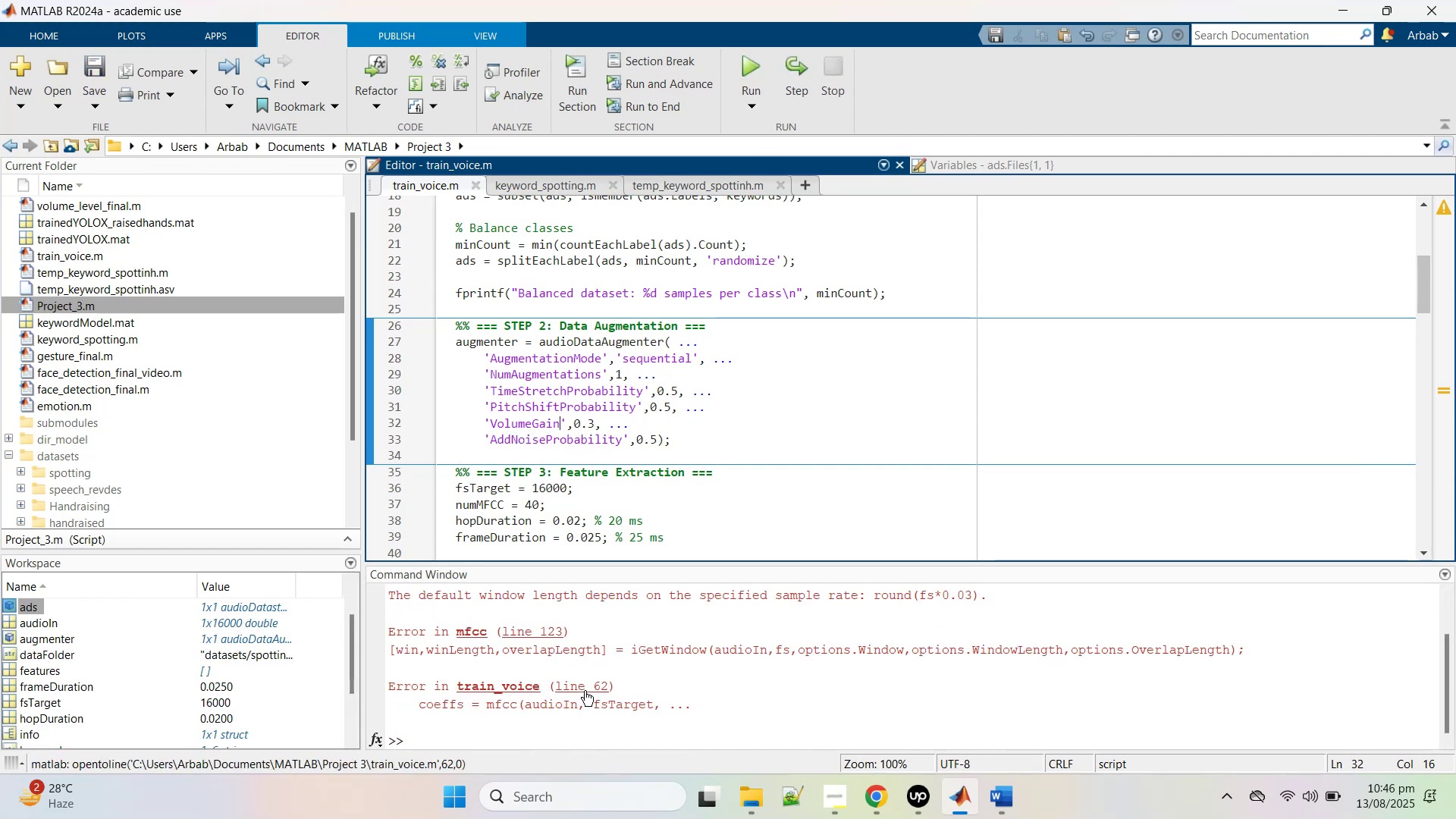 
left_click([585, 690])
 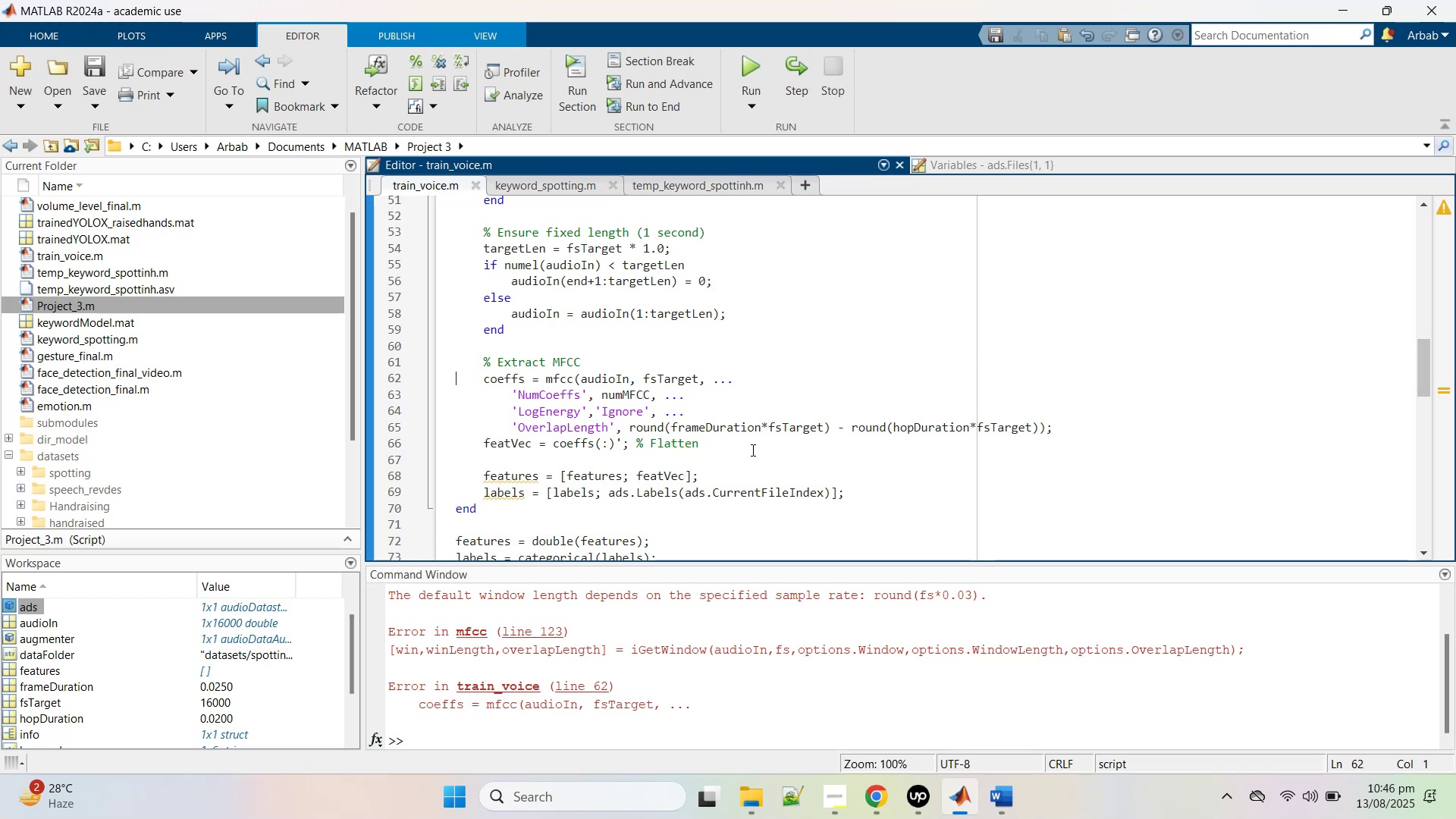 
scroll: coordinate [752, 449], scroll_direction: down, amount: 3.0
 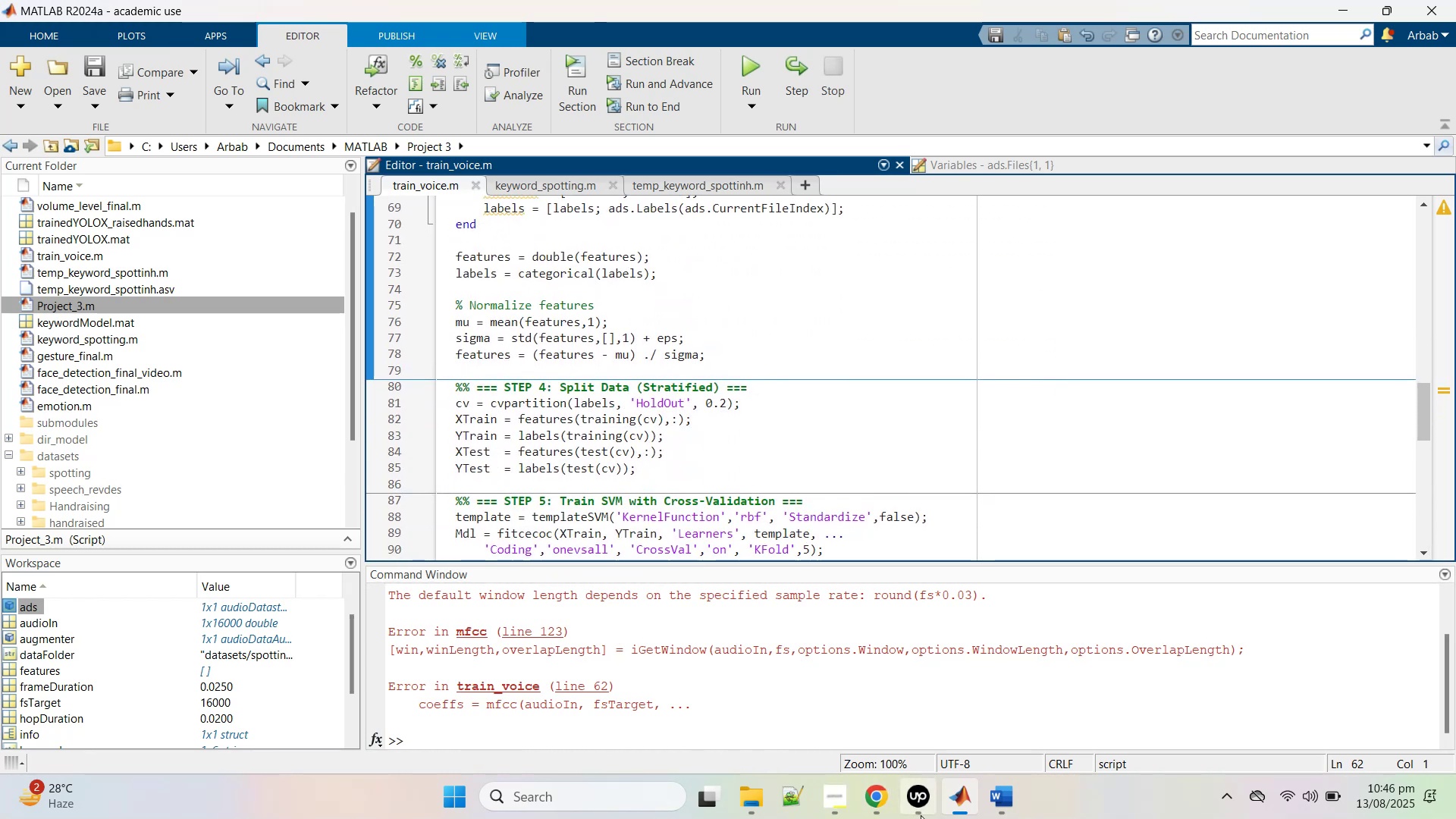 
left_click([883, 802])
 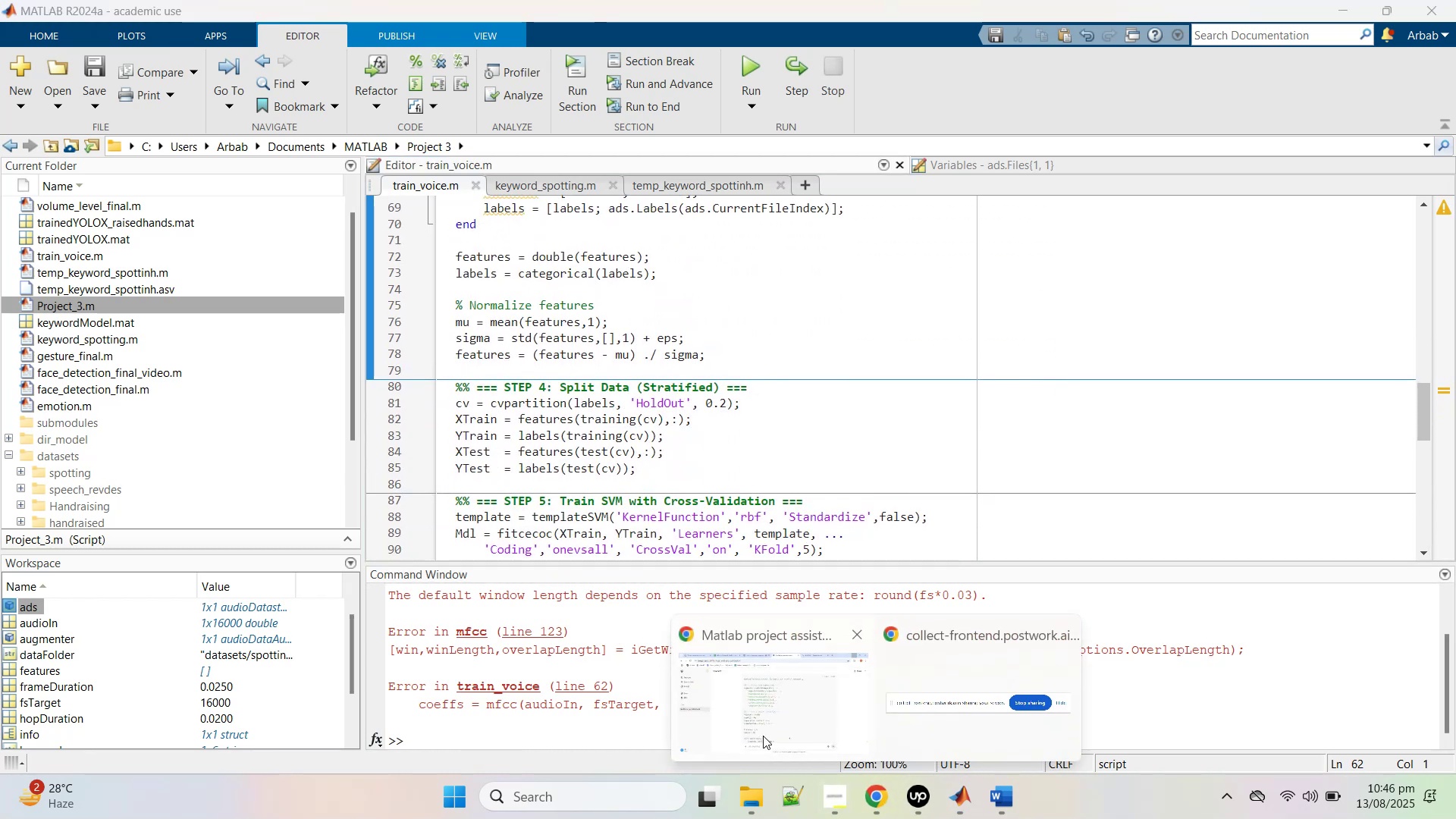 
left_click([765, 730])
 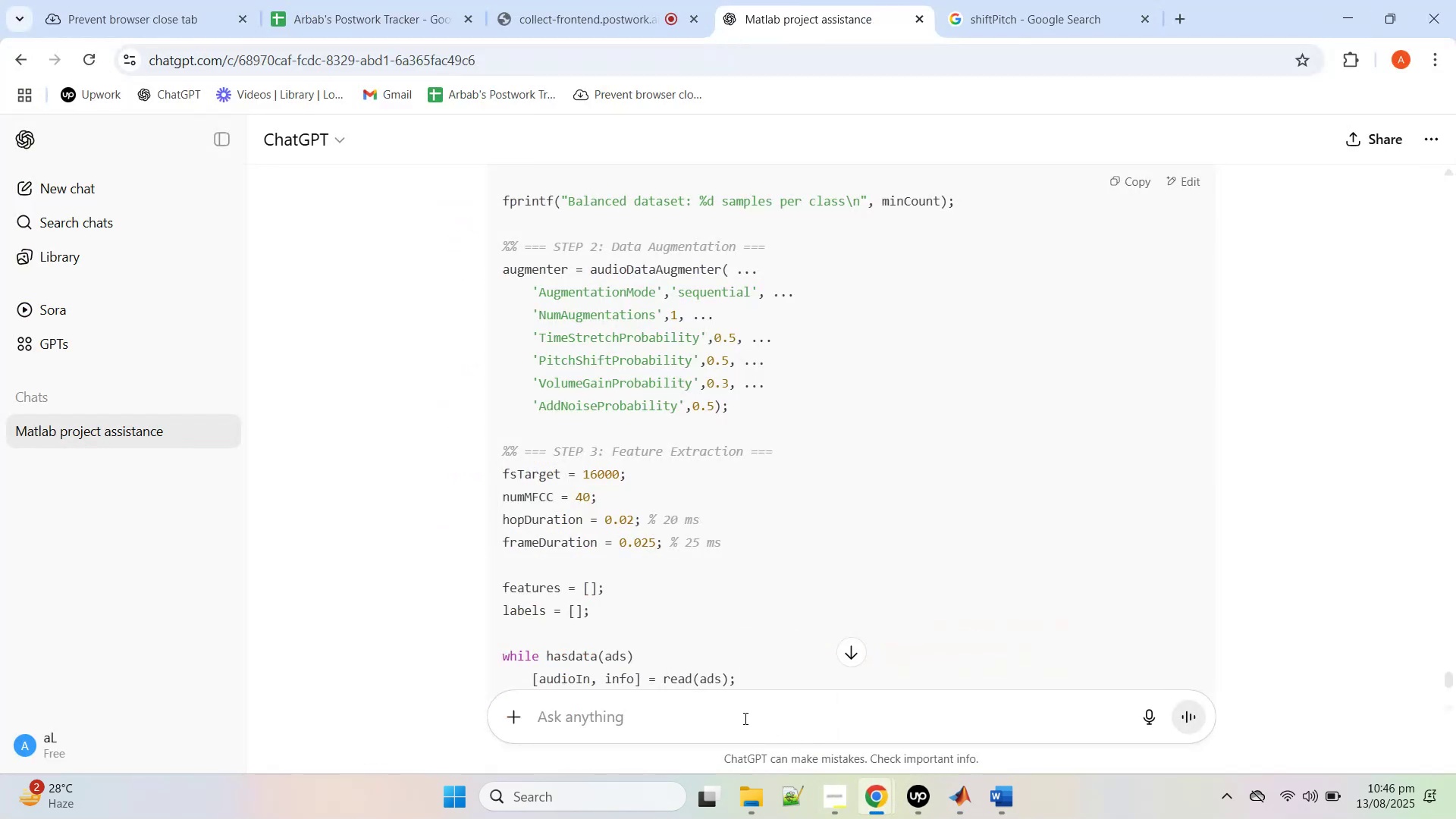 
left_click([744, 717])
 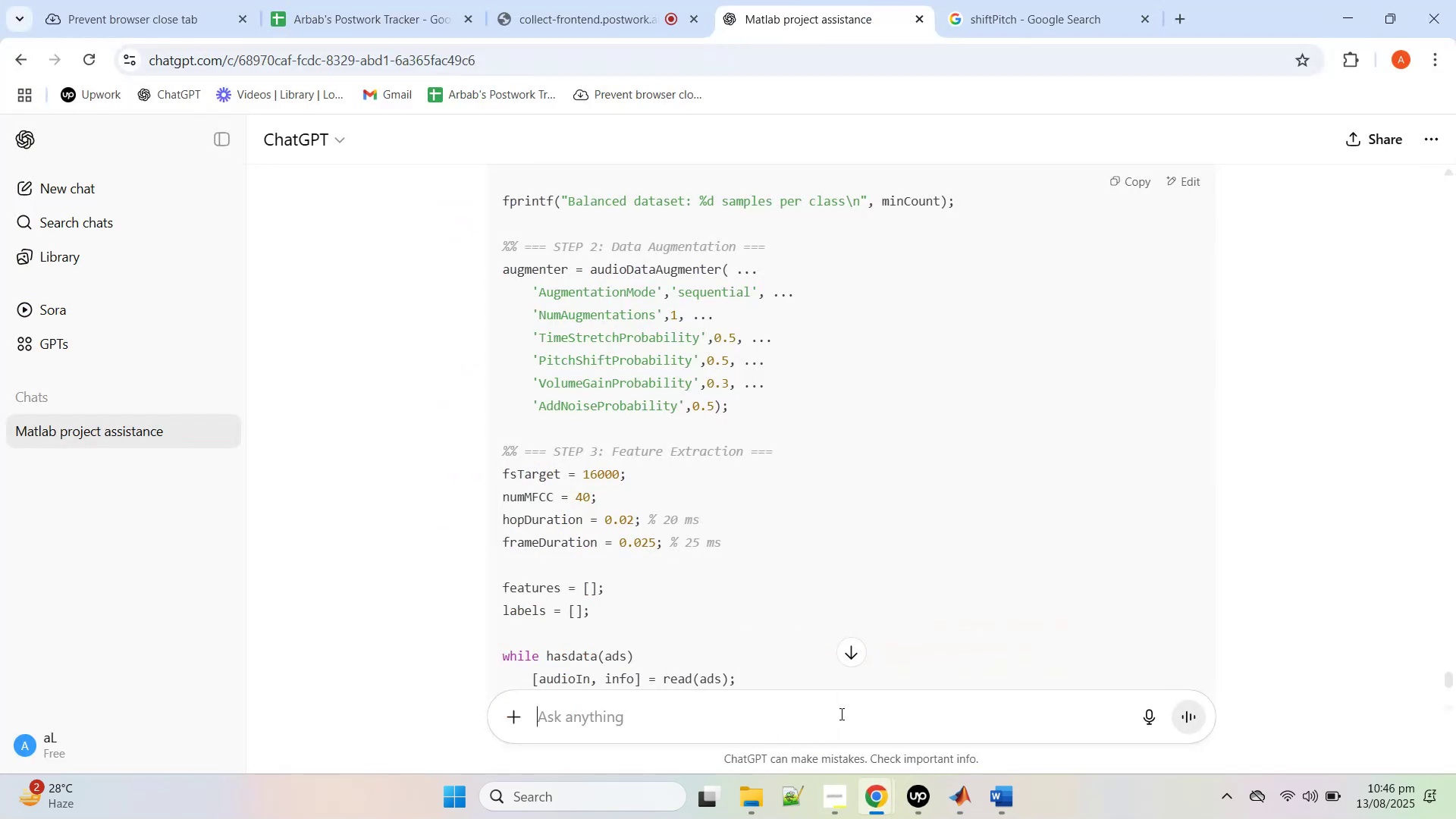 
key(Control+V)
 